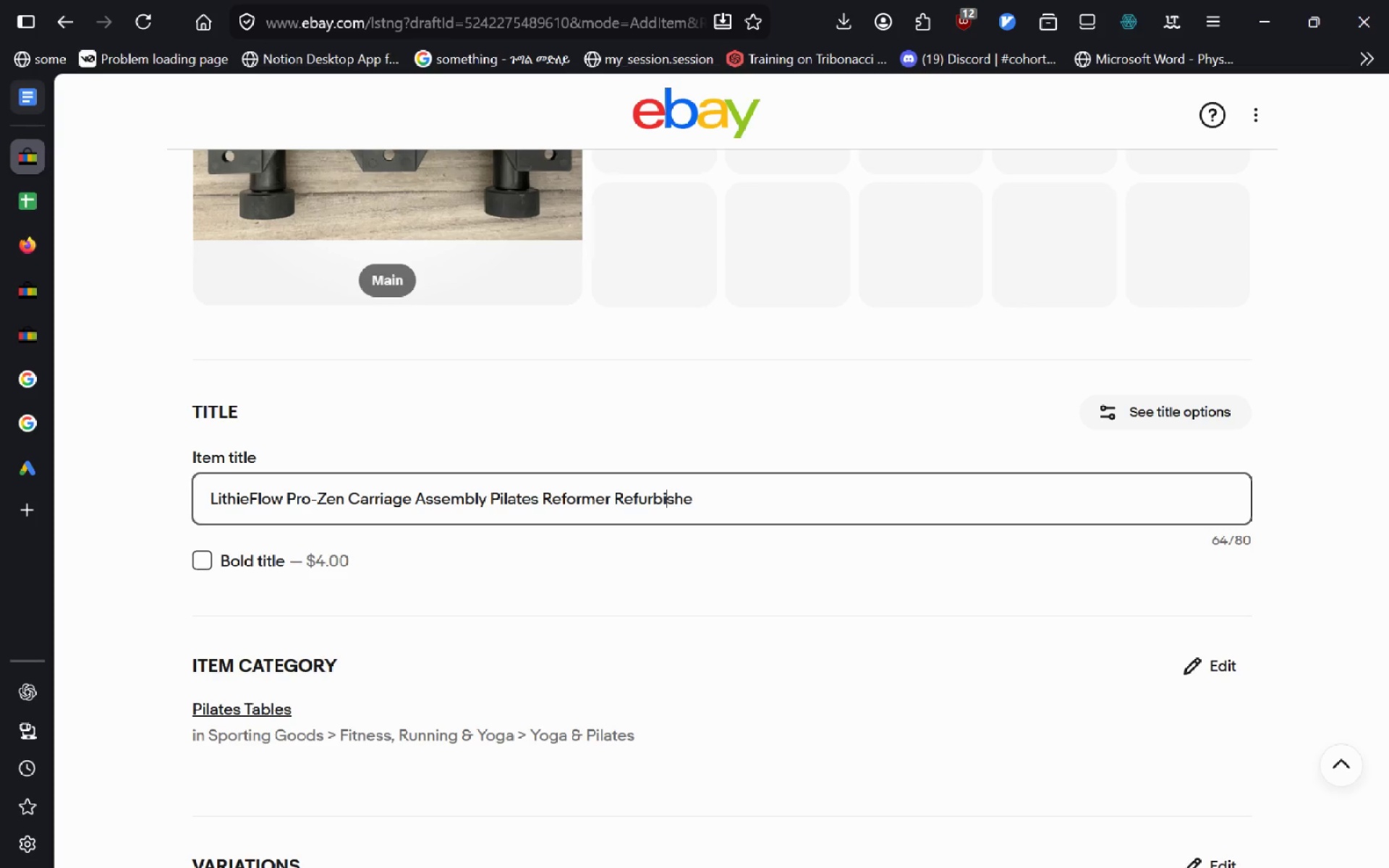 
key(ArrowRight)
 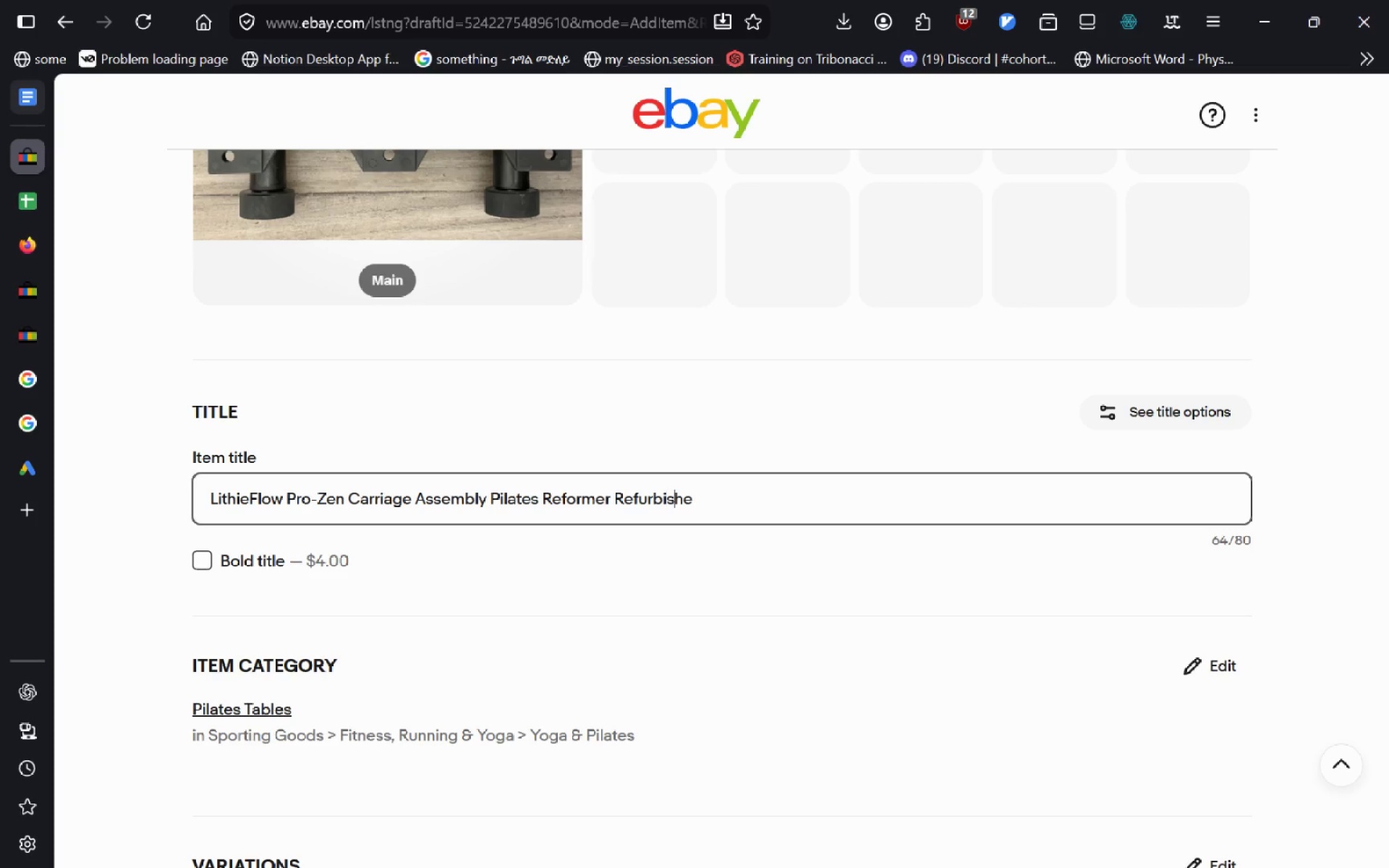 
key(ArrowRight)
 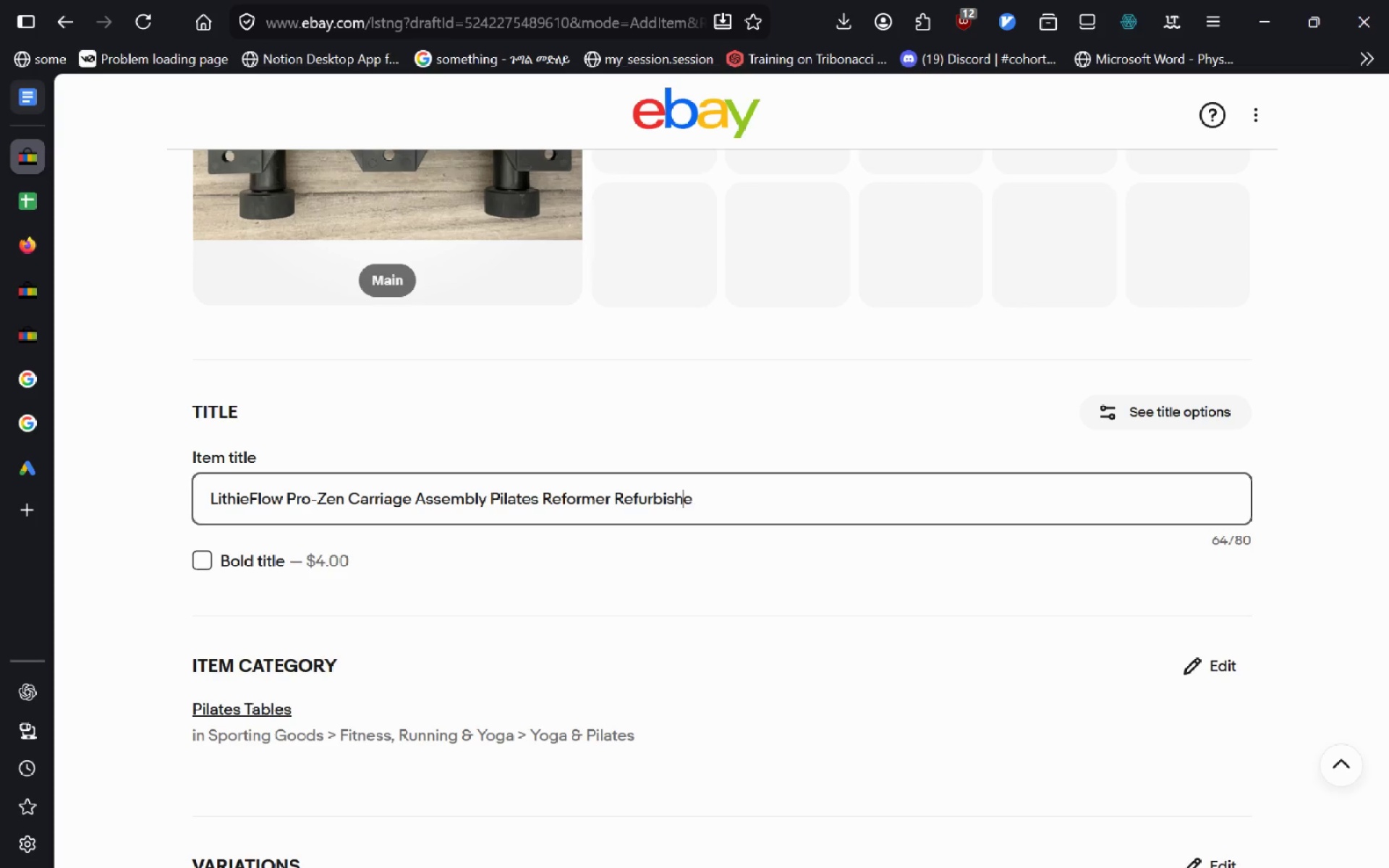 
key(ArrowRight)
 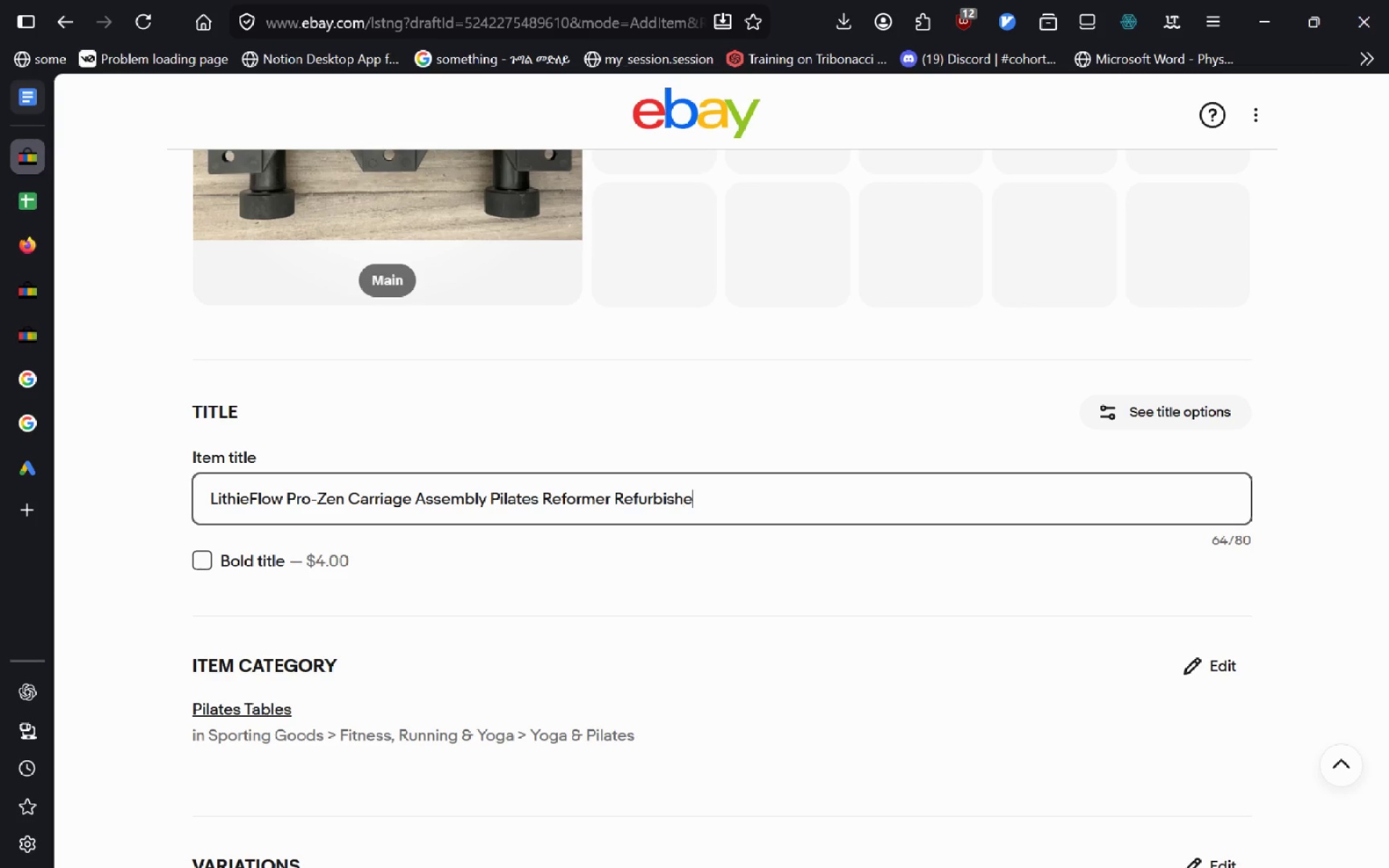 
key(ArrowRight)
 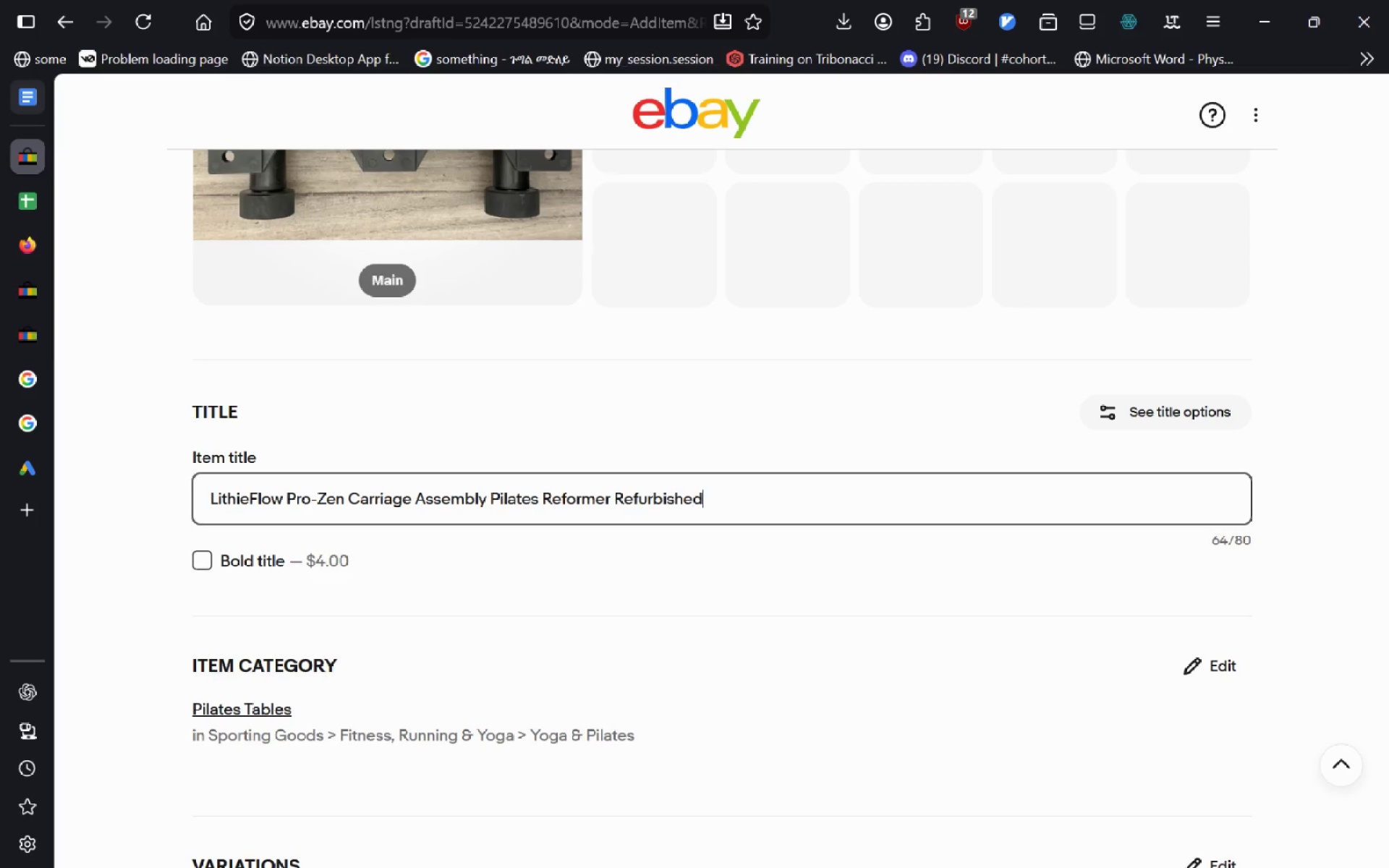 
key(D)
 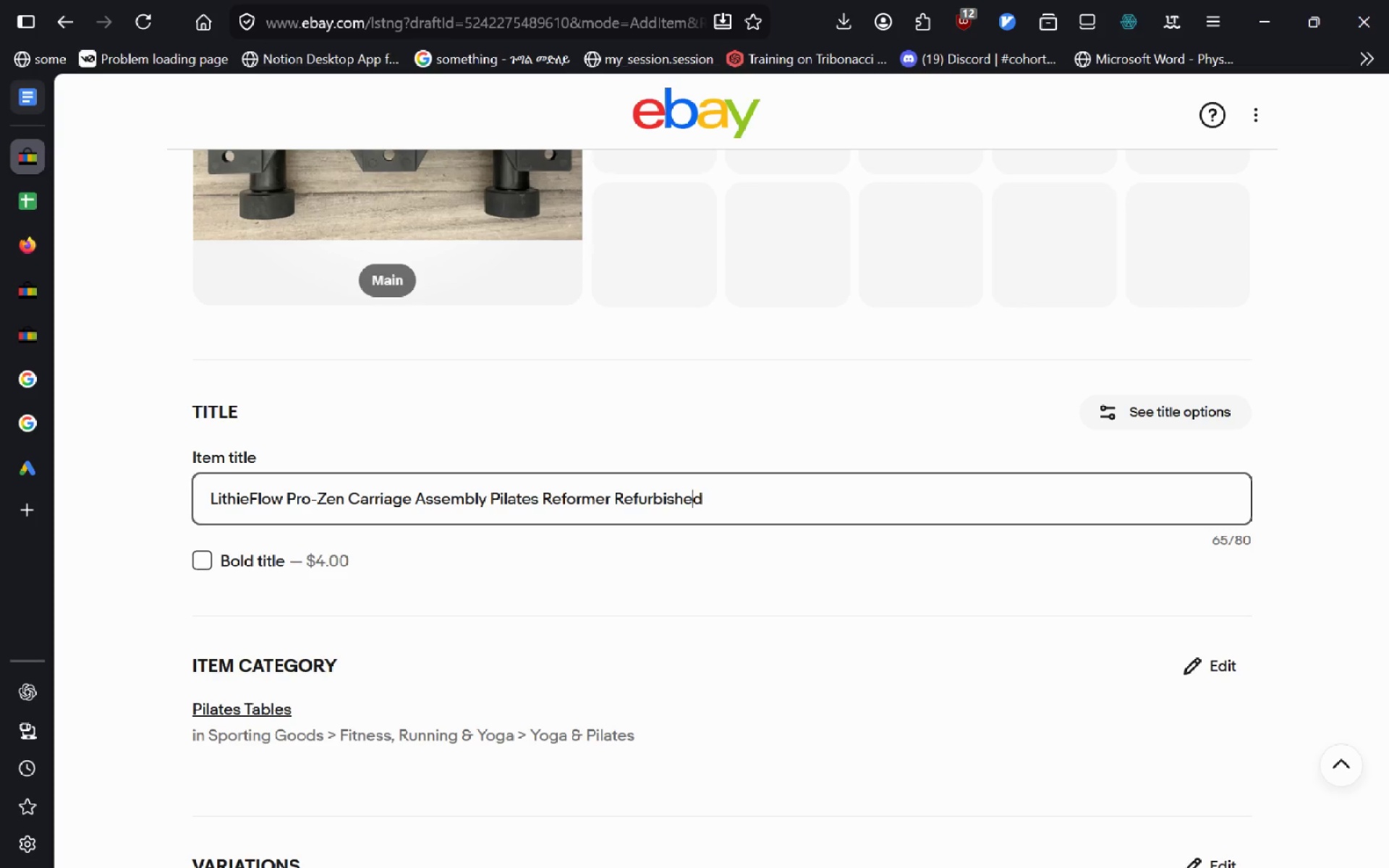 
hold_key(key=ArrowLeft, duration=1.09)
 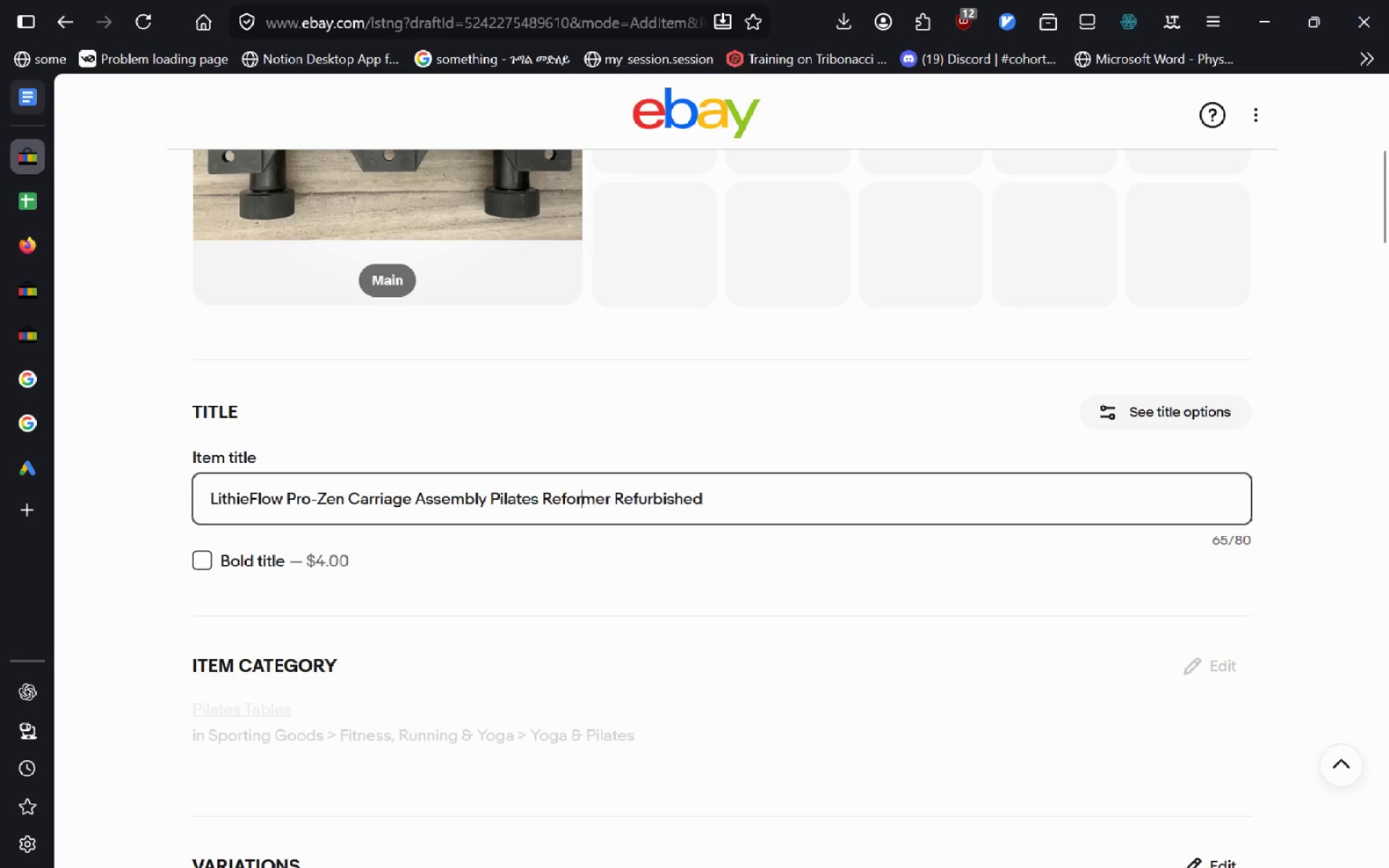 
hold_key(key=ArrowLeft, duration=0.83)
 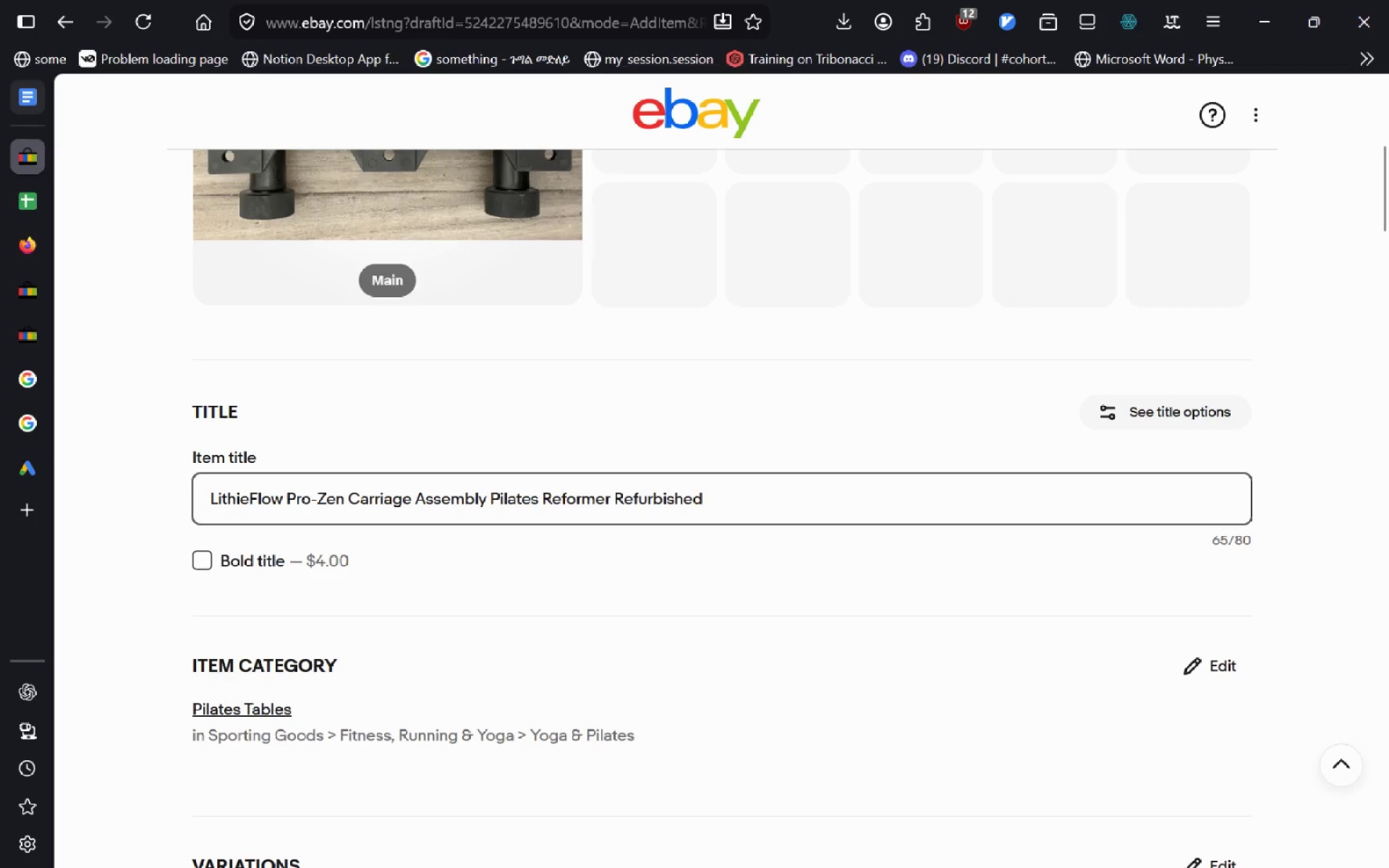 
type( Comp)
 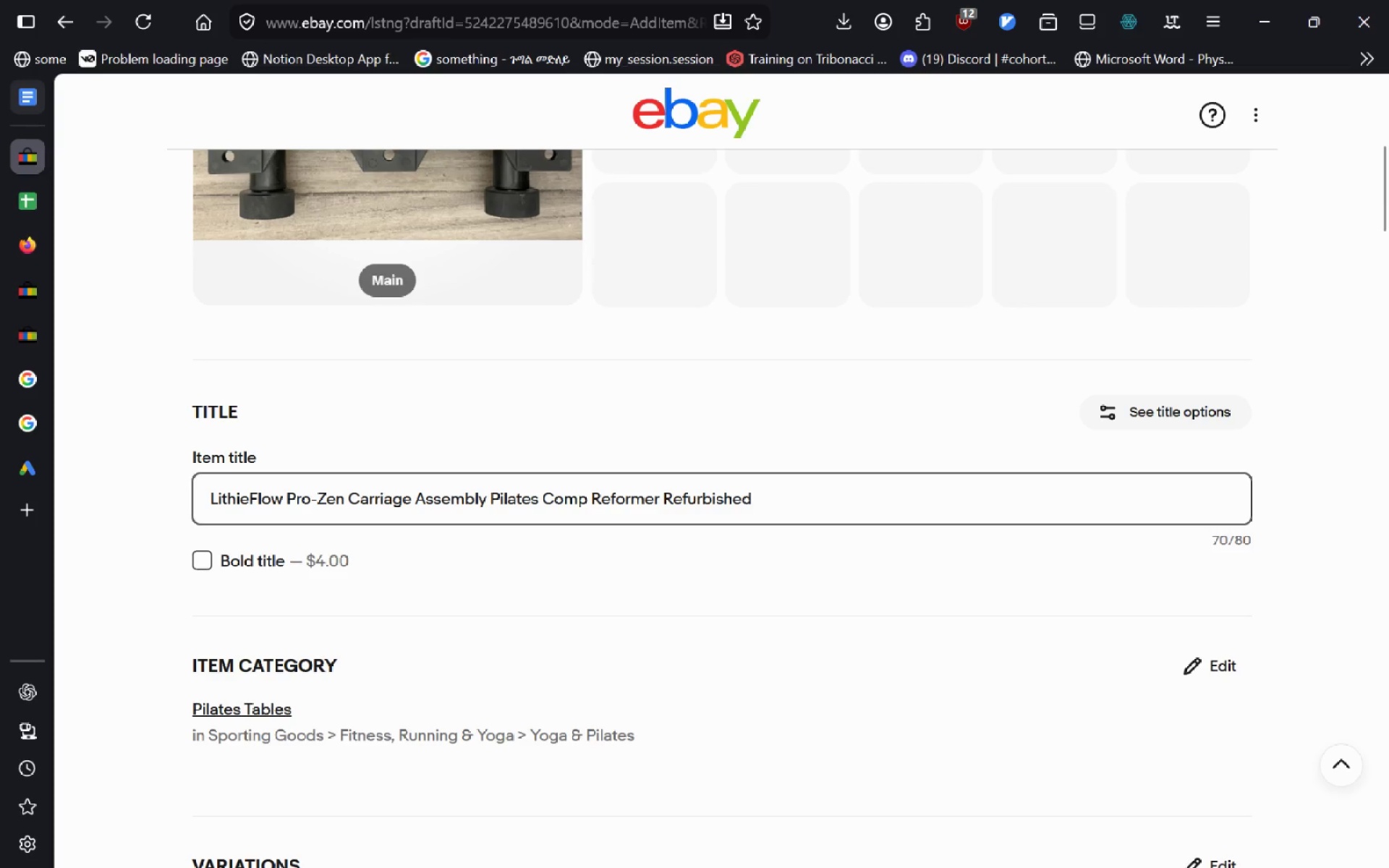 
key(Control+ControlLeft)
 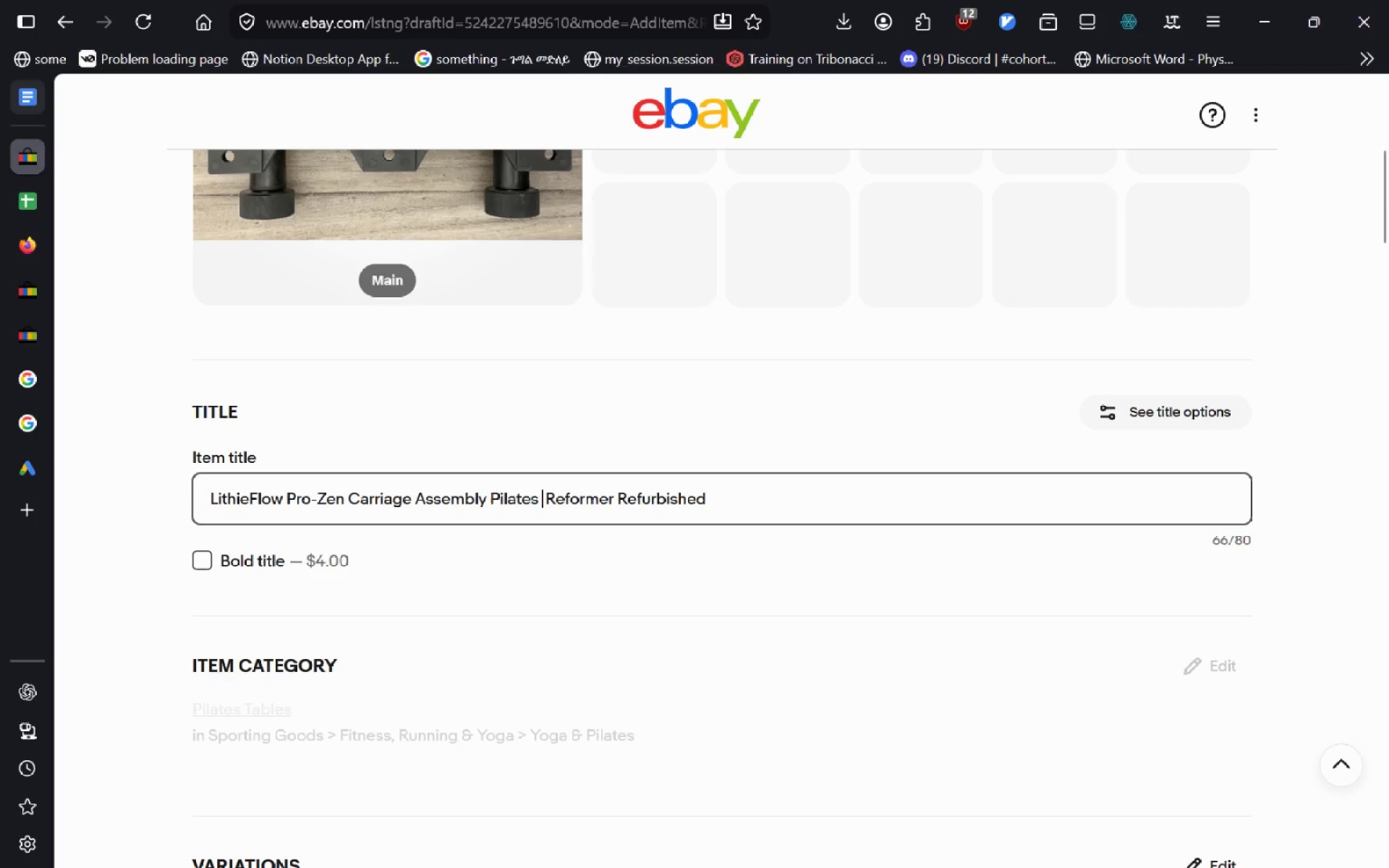 
key(Control+Backspace)
 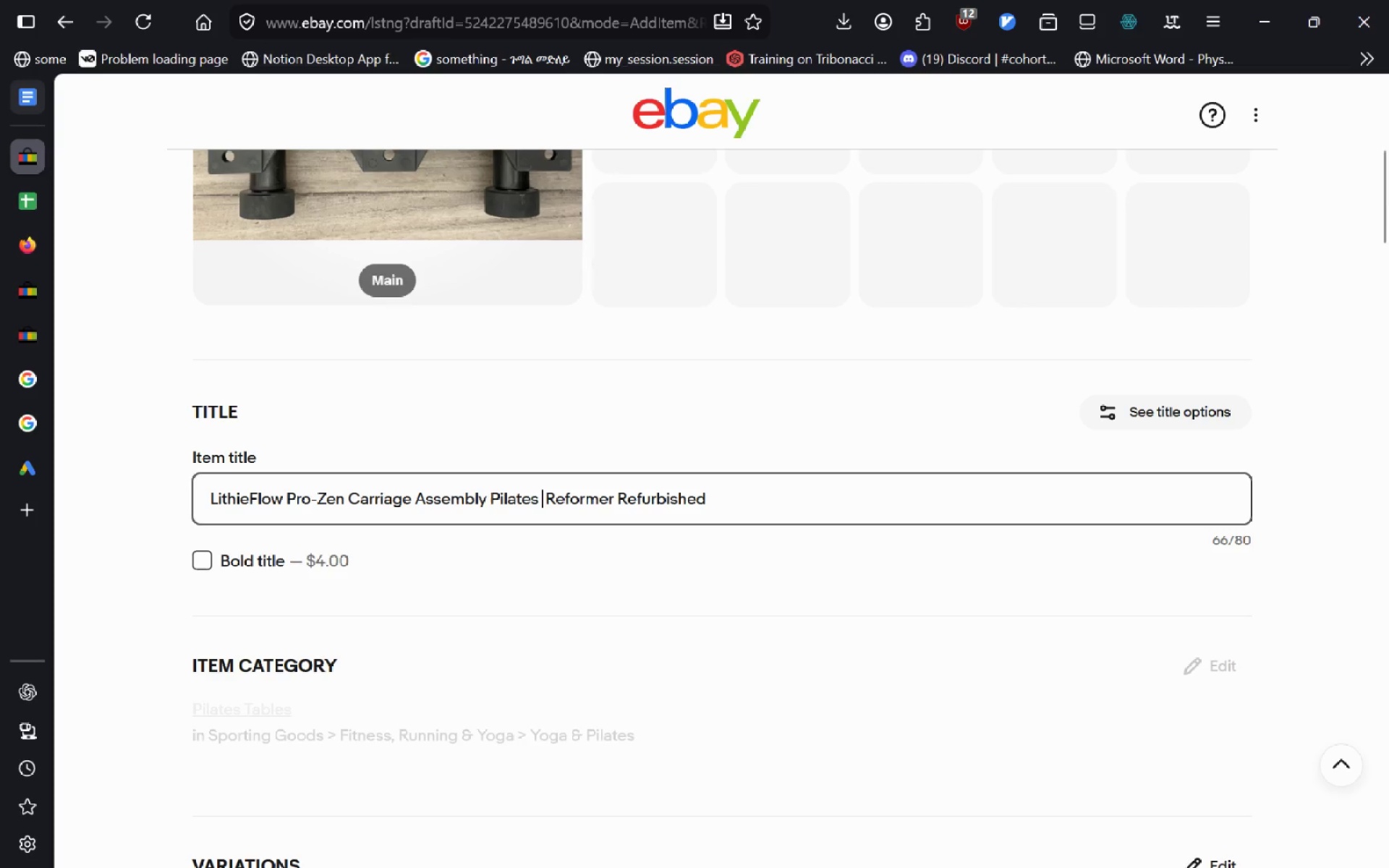 
key(Control+ControlLeft)
 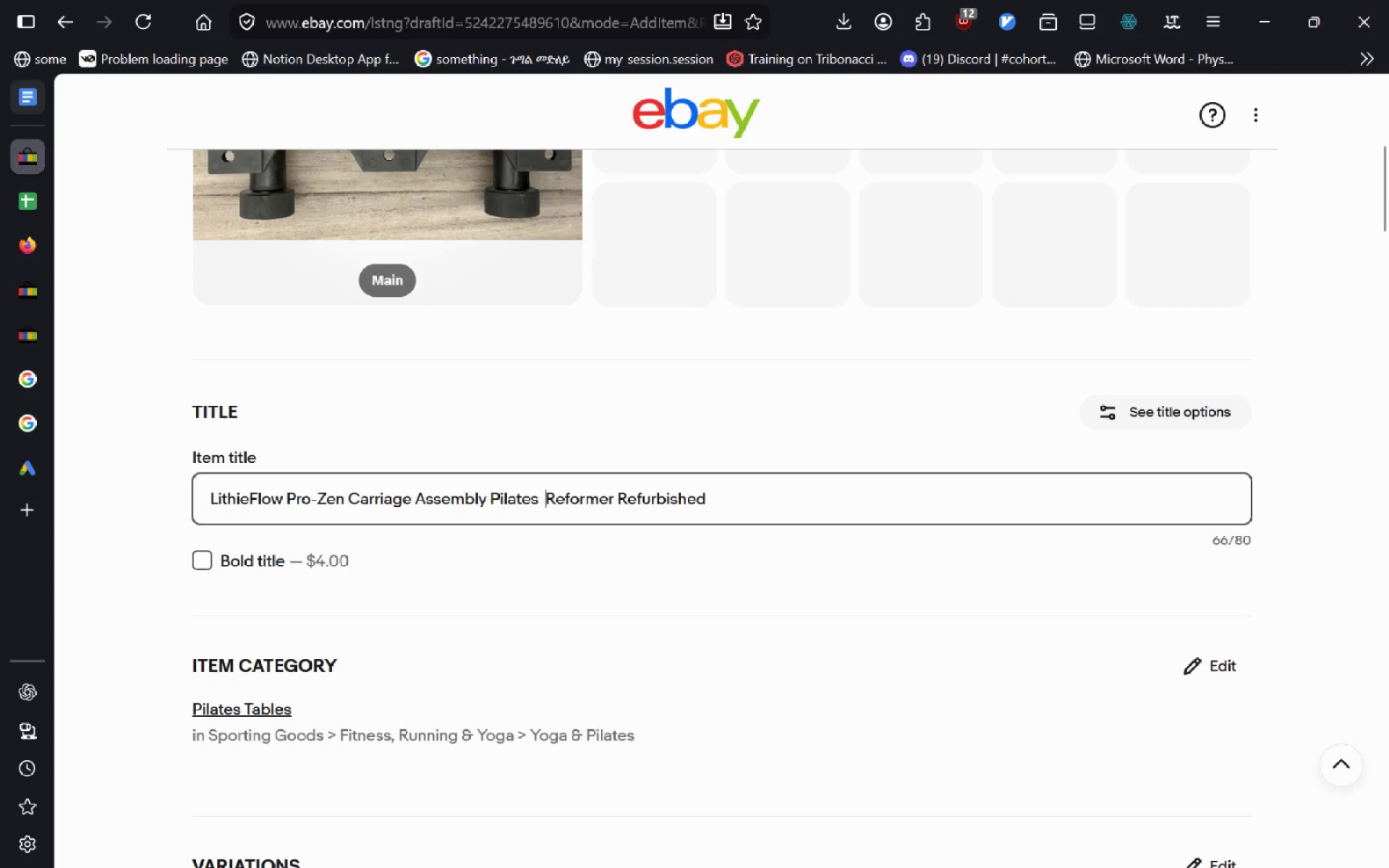 
key(ArrowRight)
 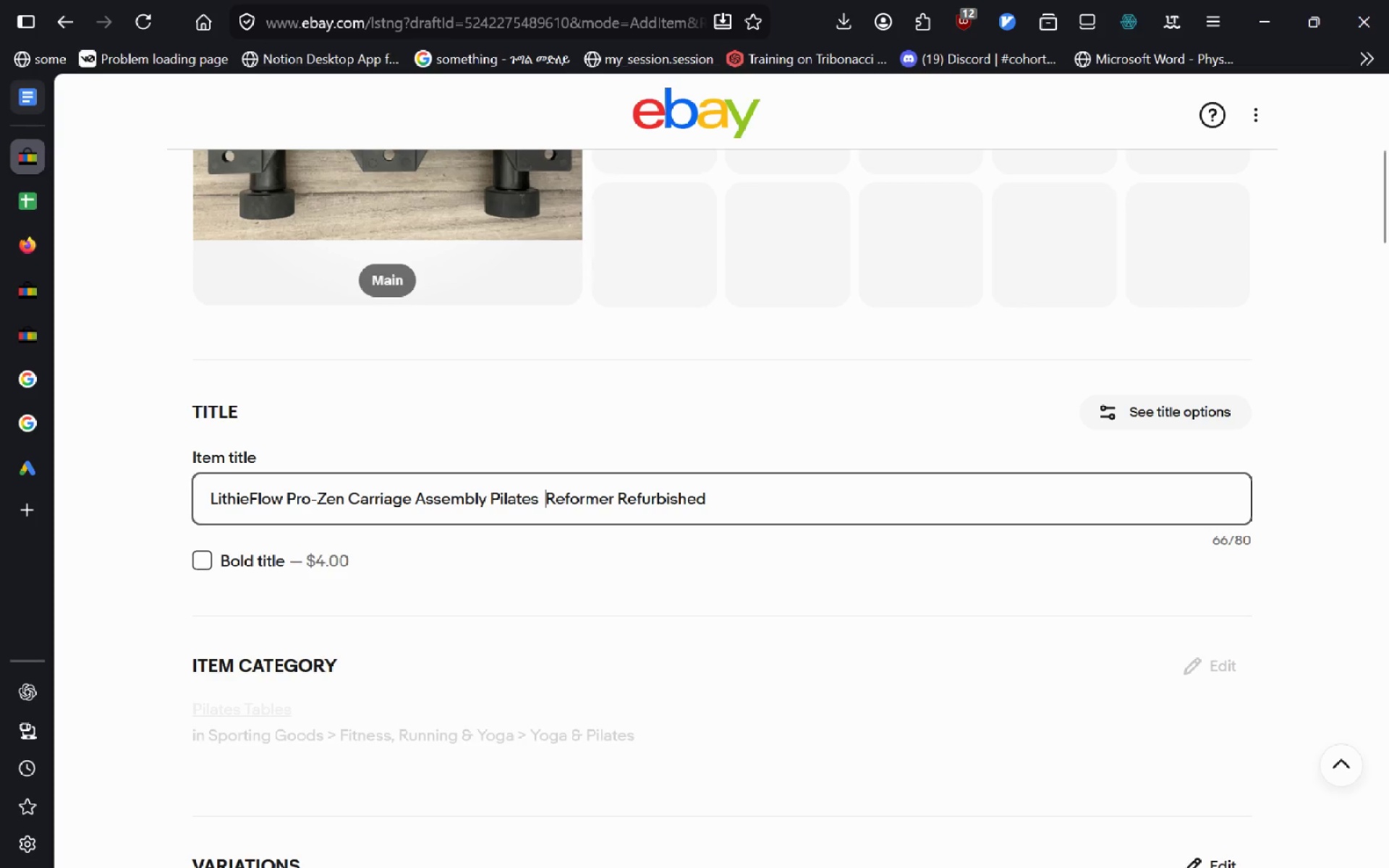 
key(Backspace)
 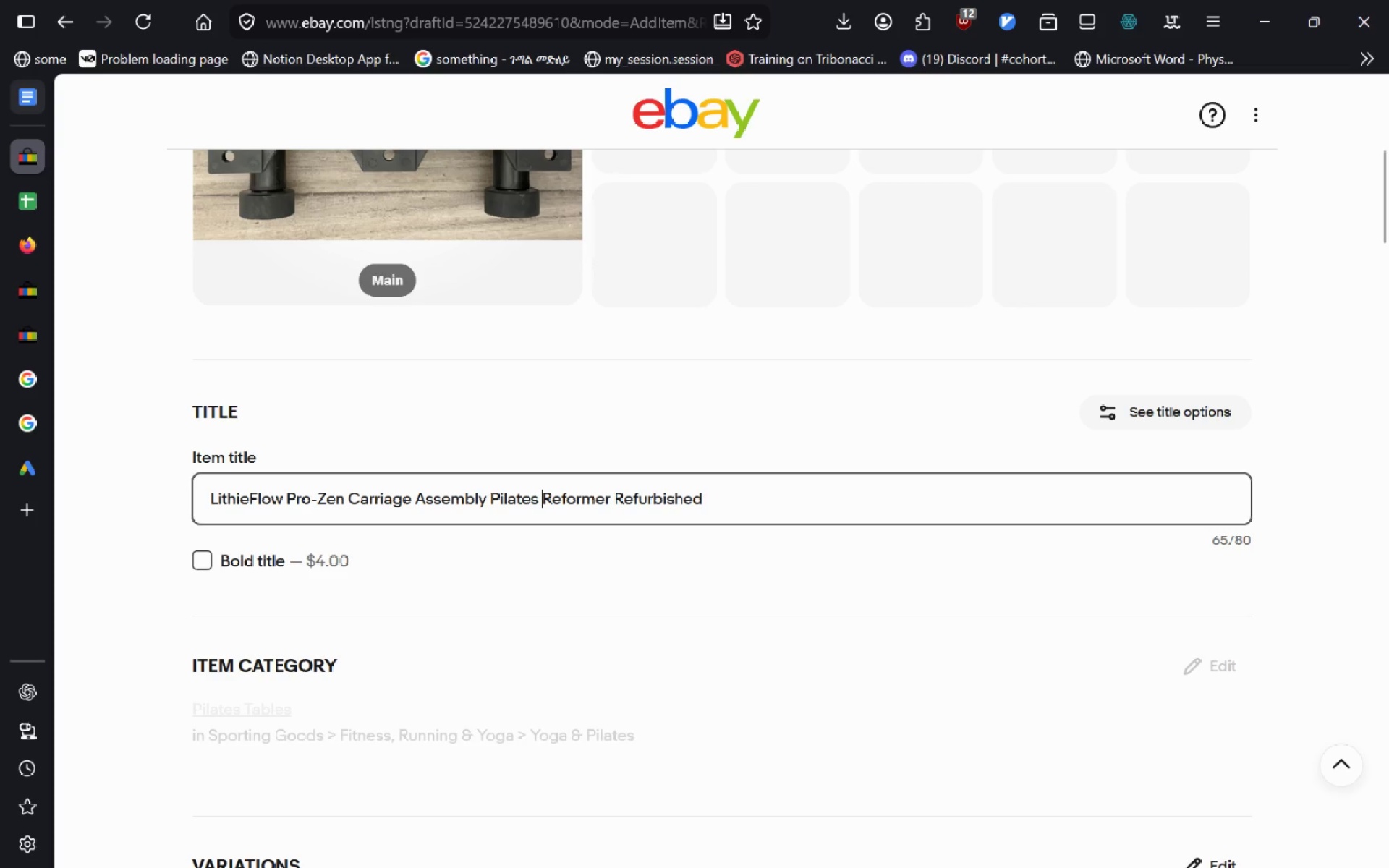 
key(Control+ArrowRight)
 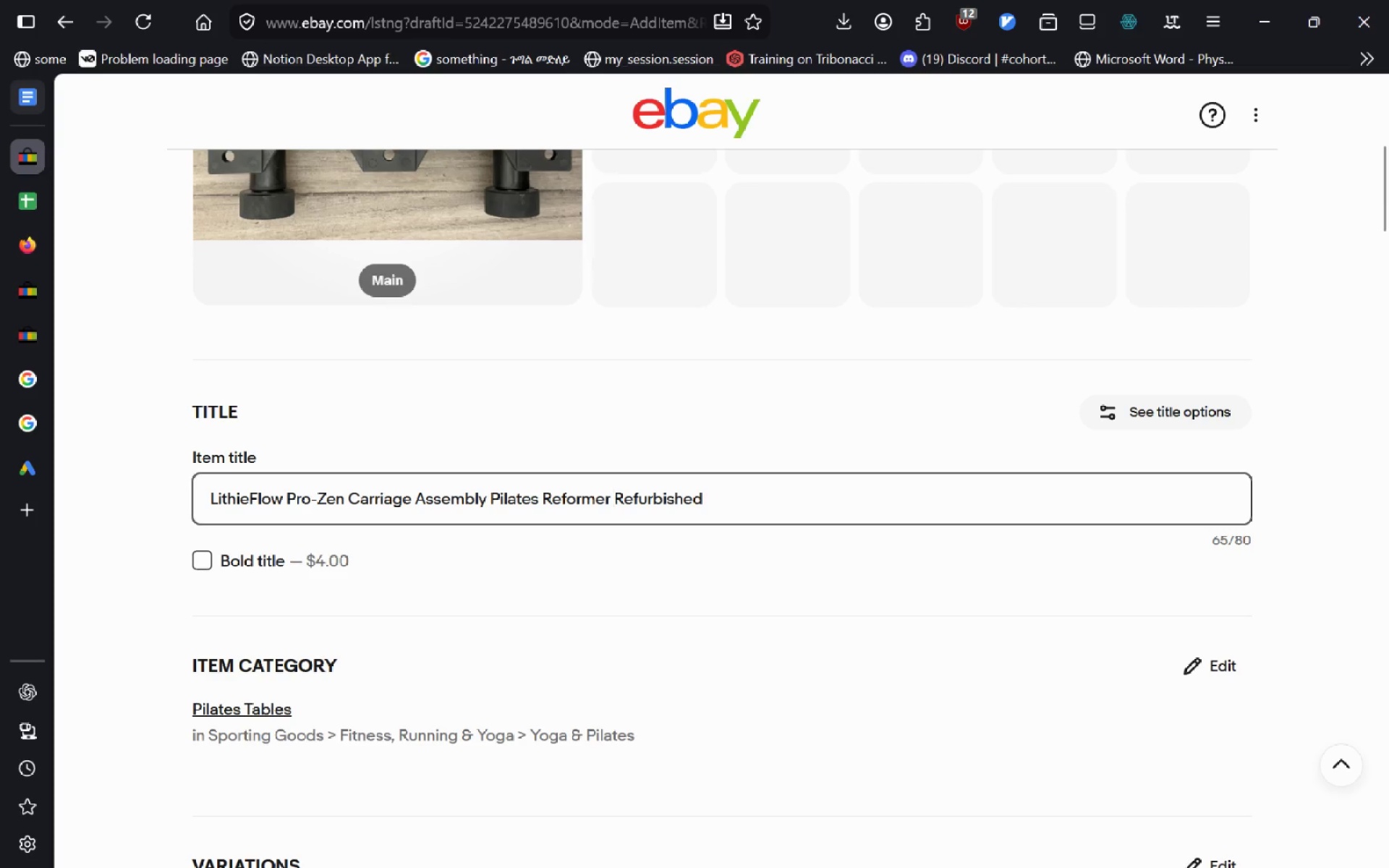 
type(Compatible )
 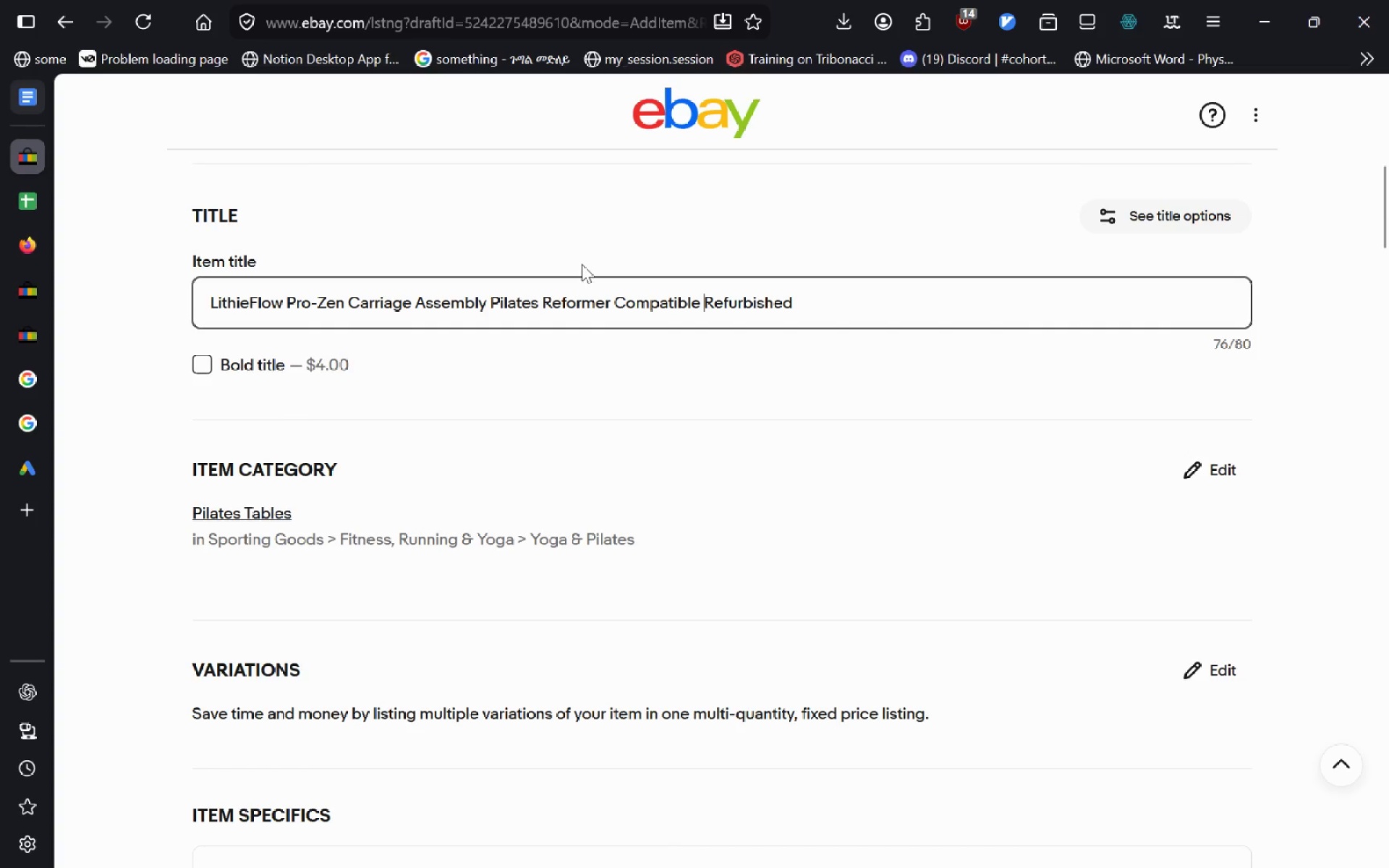 
wait(22.16)
 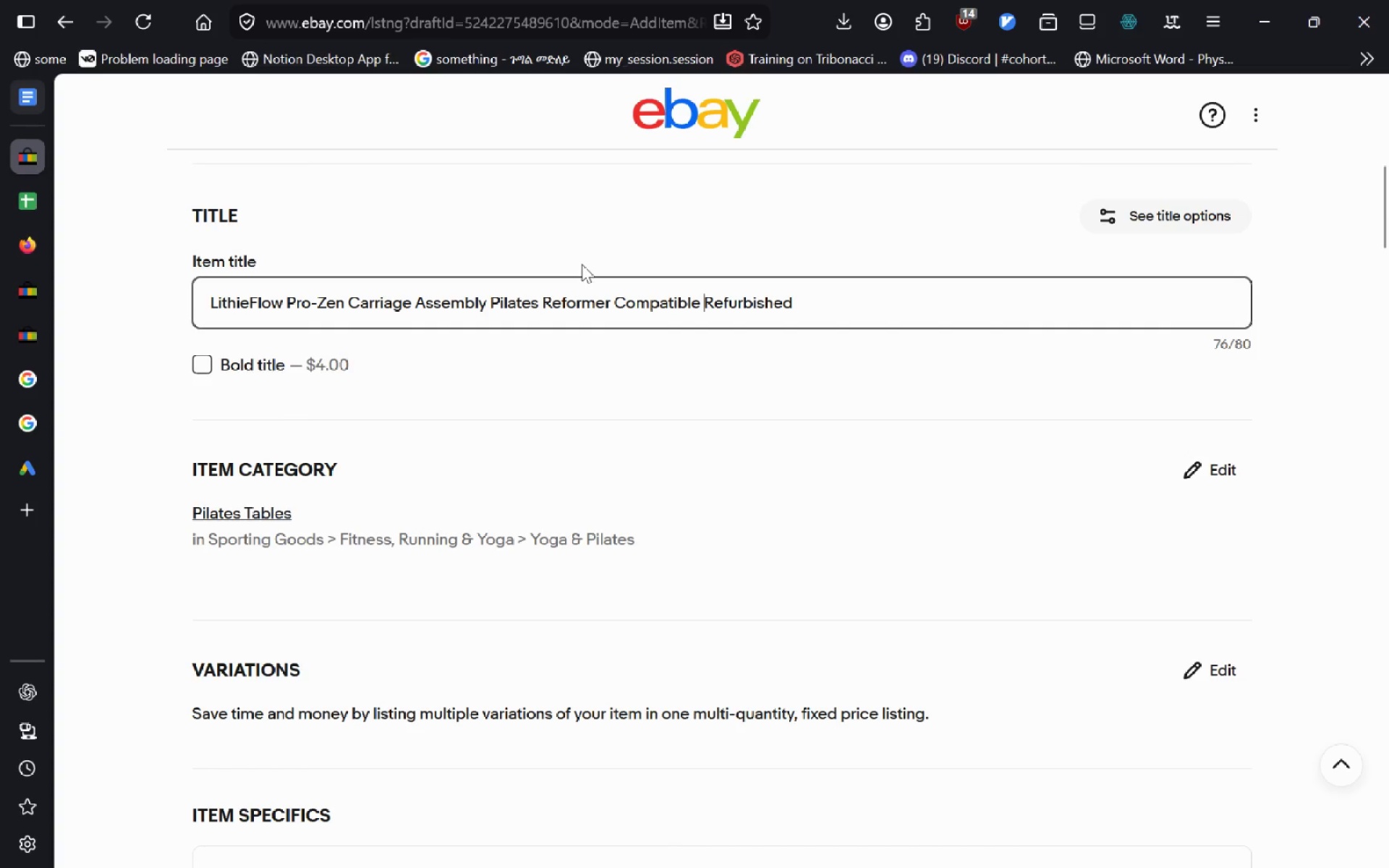 
key(Backspace)
 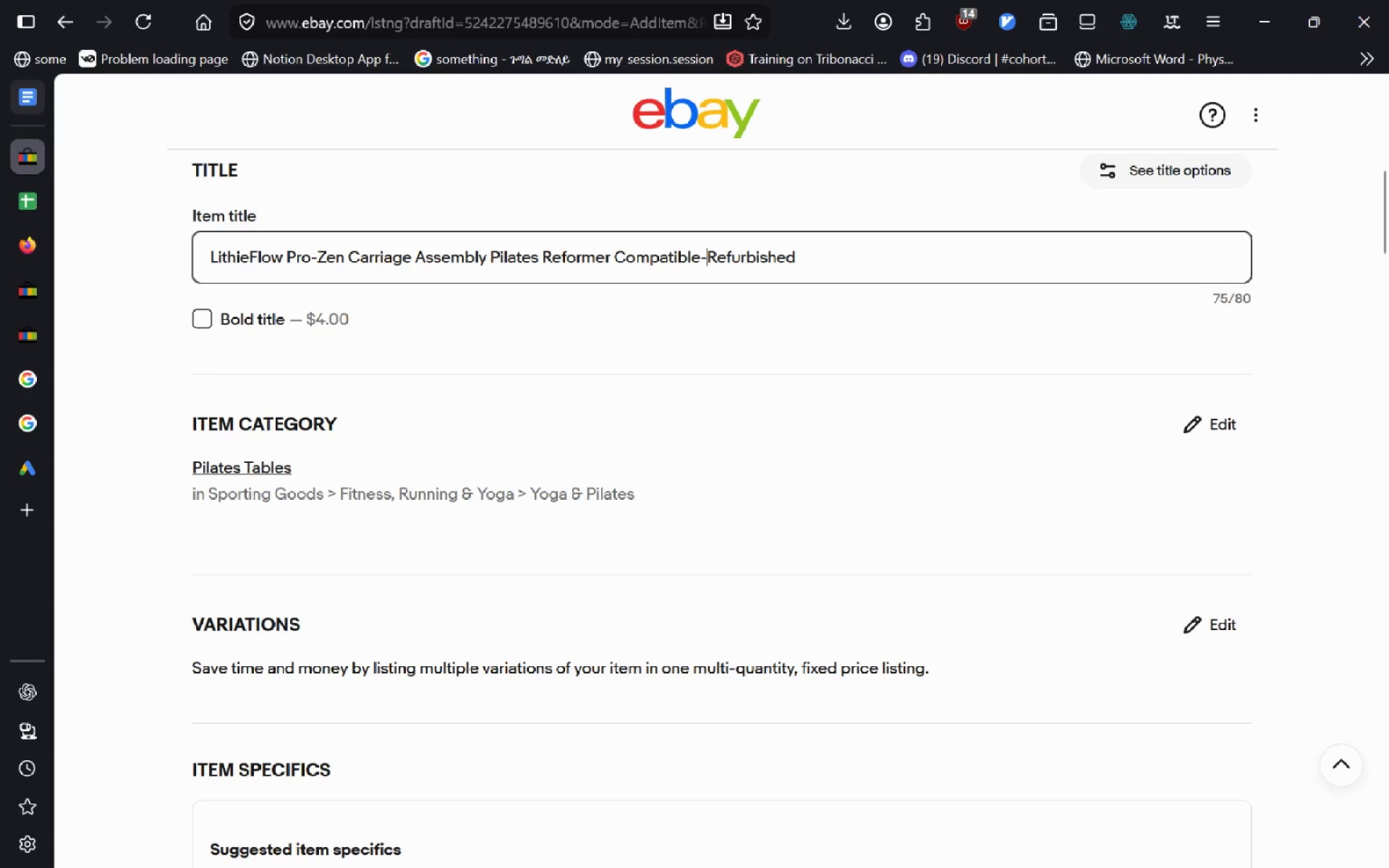 
key(Minus)
 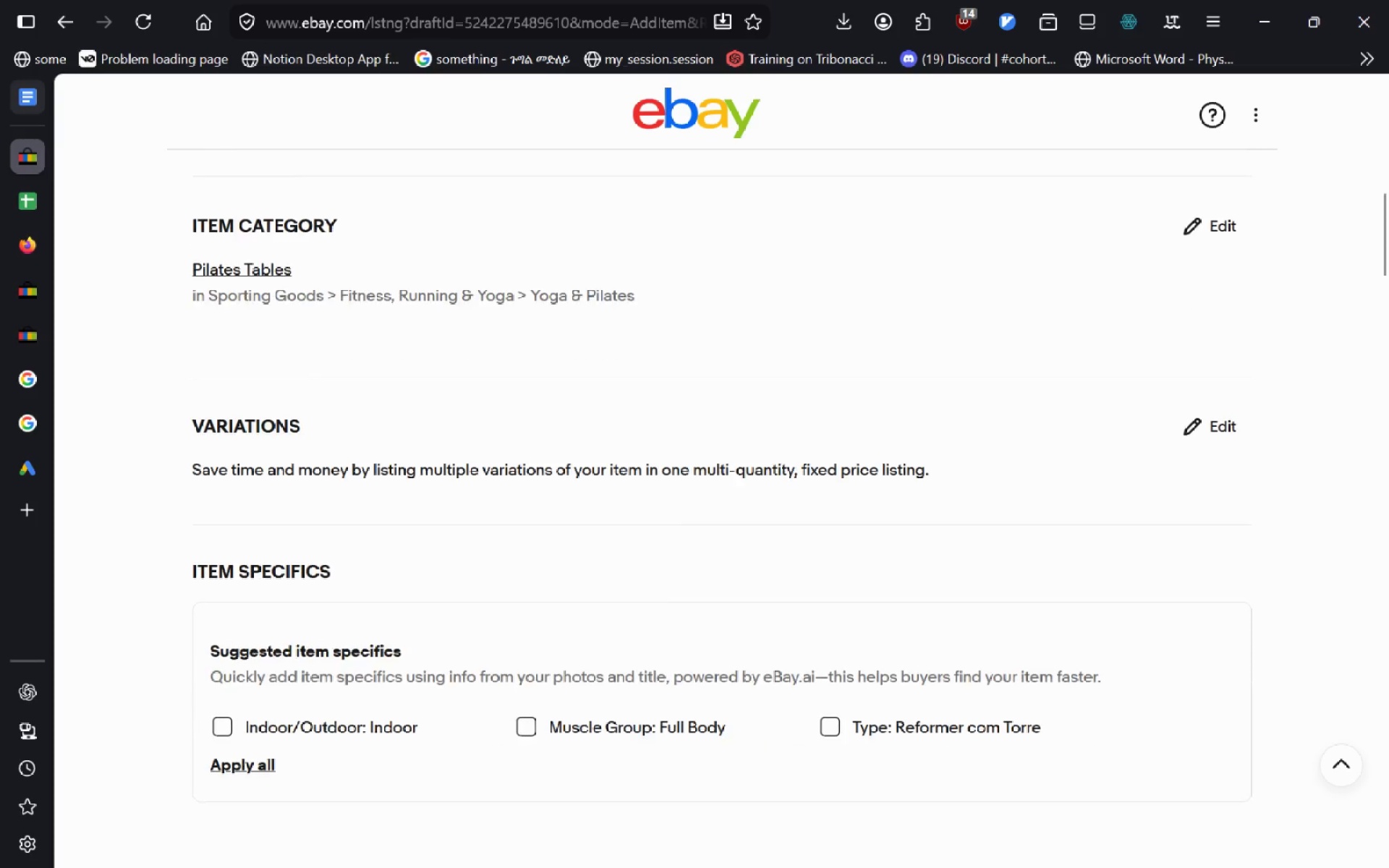 
key(Space)
 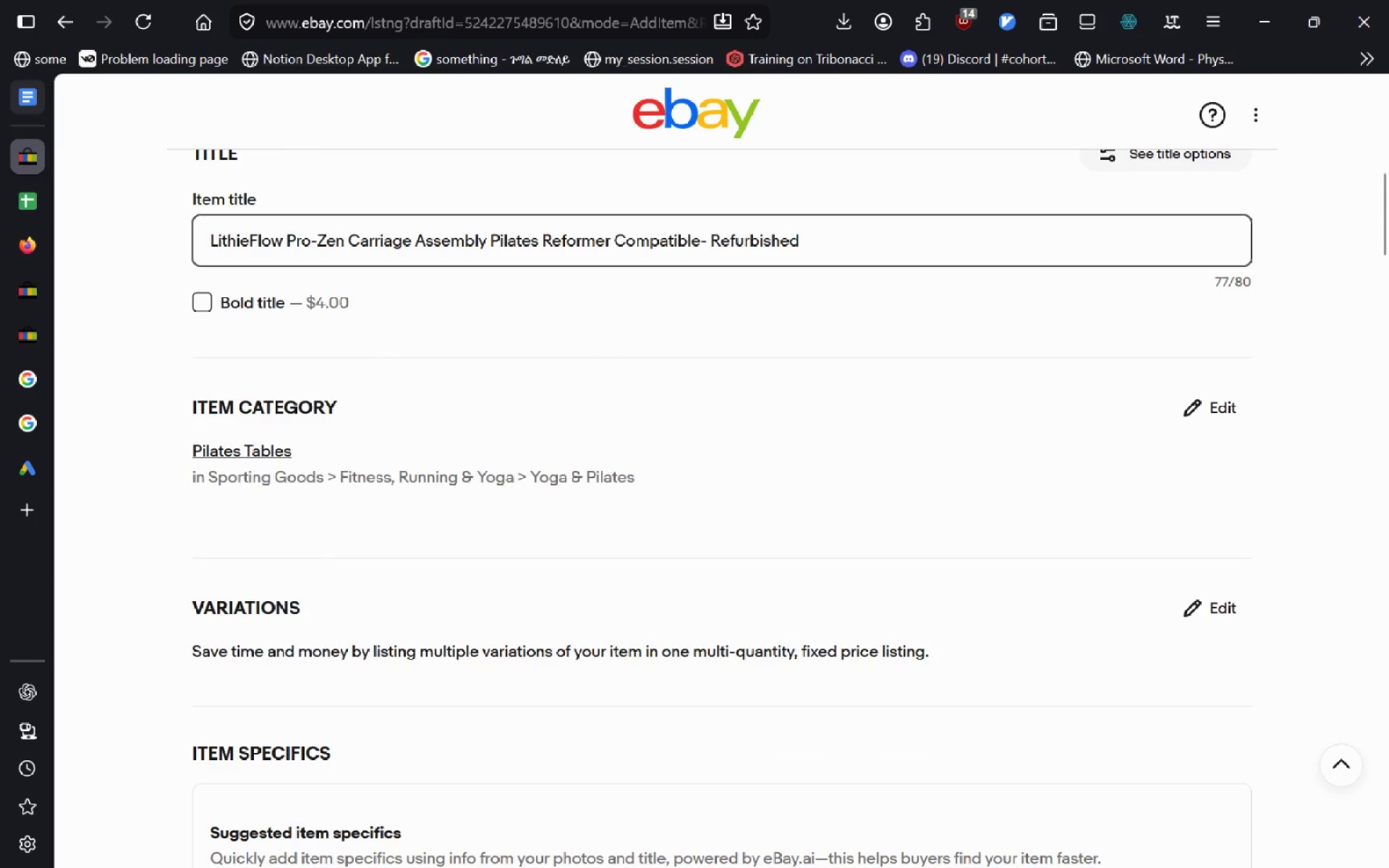 
key(Backspace)
 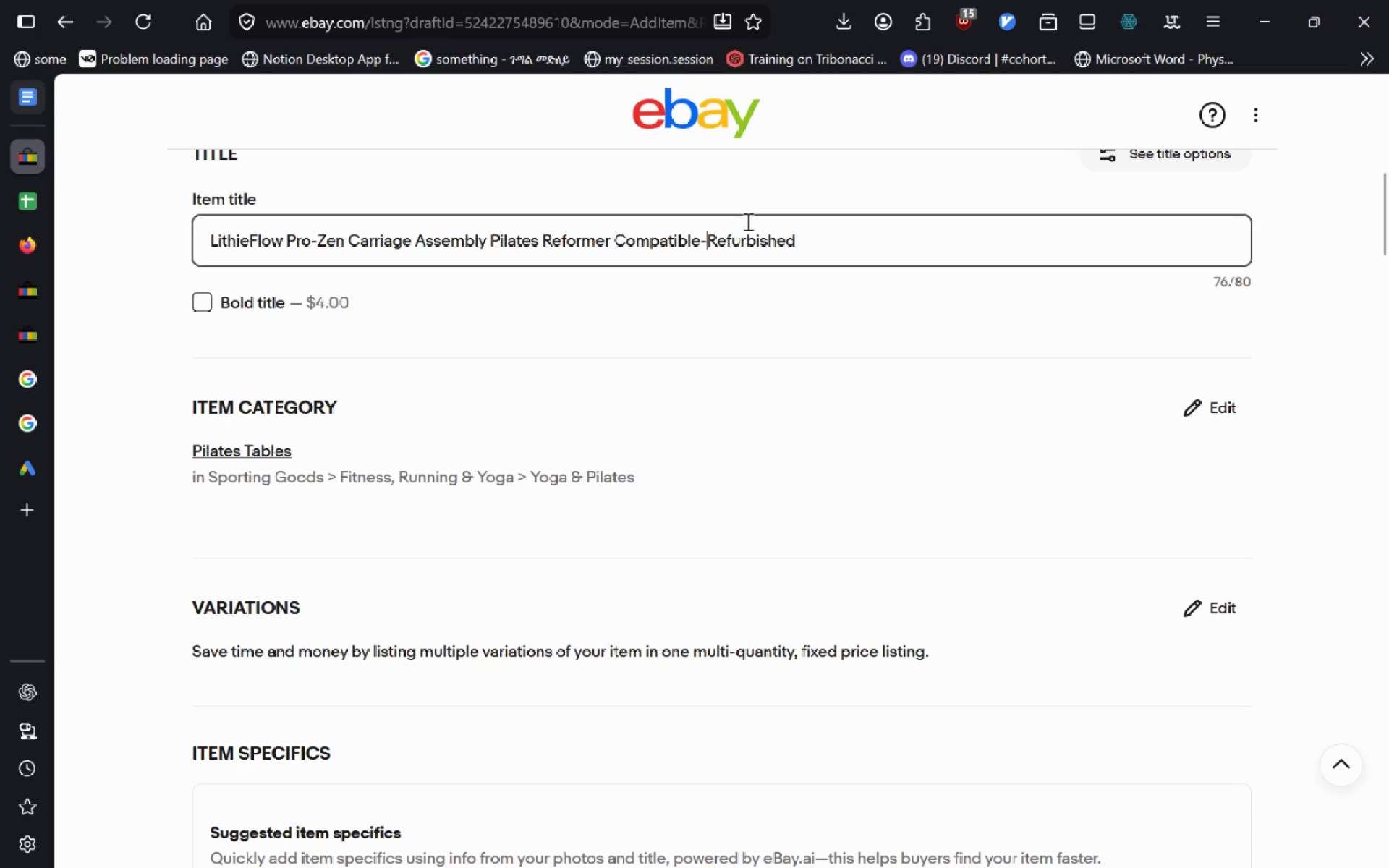 
left_click([767, 233])
 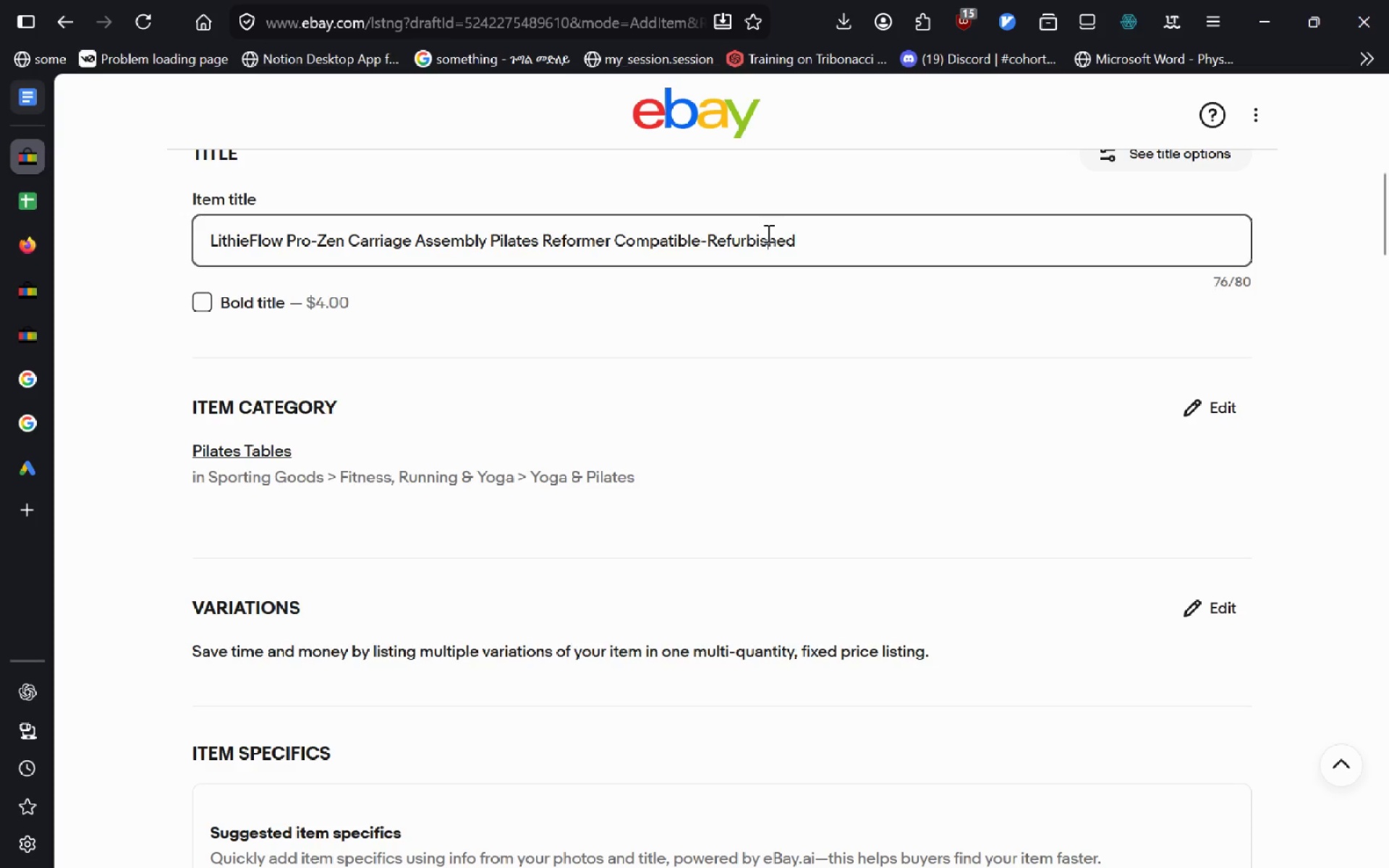 
key(Control+A)
 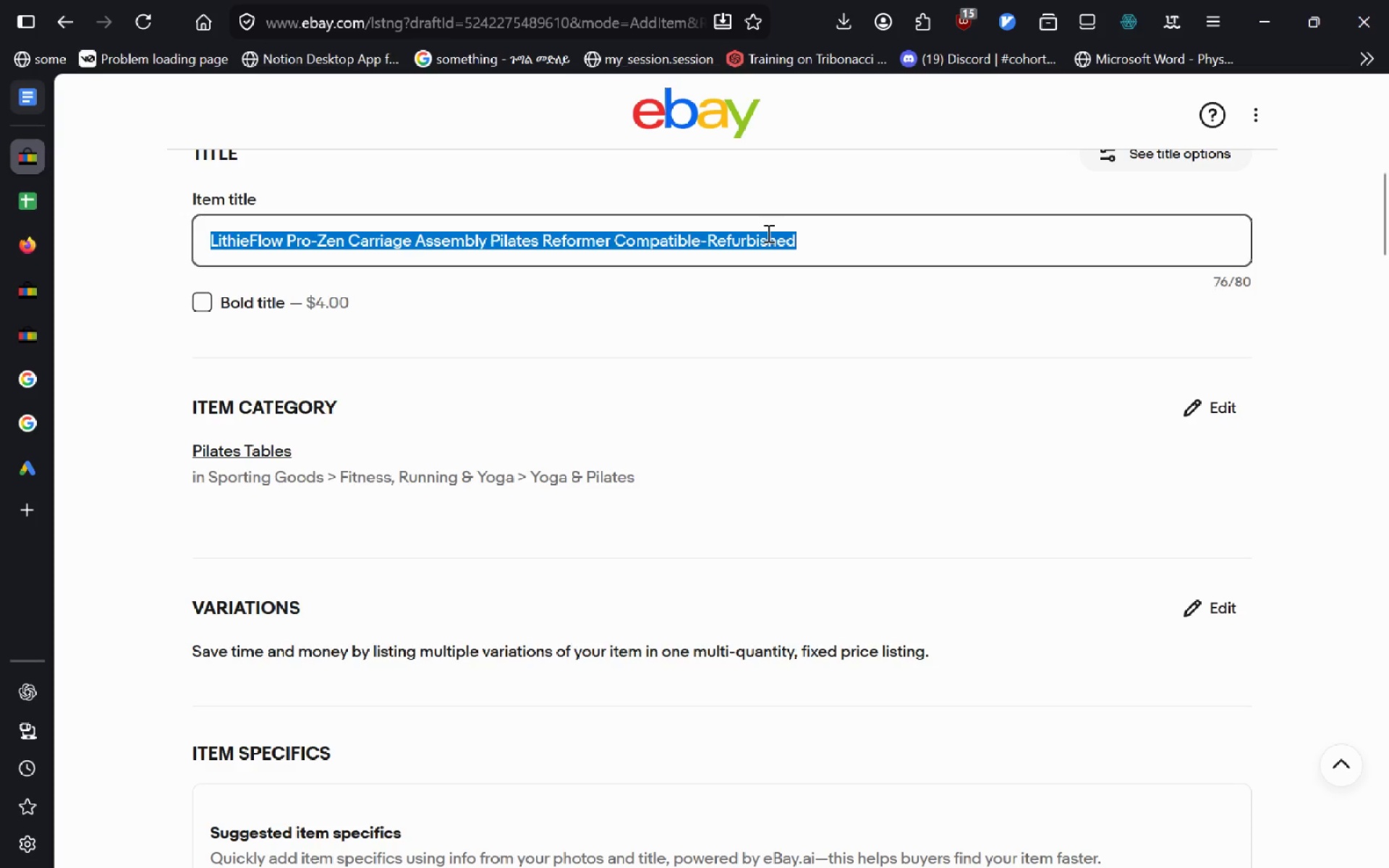 
key(Control+C)
 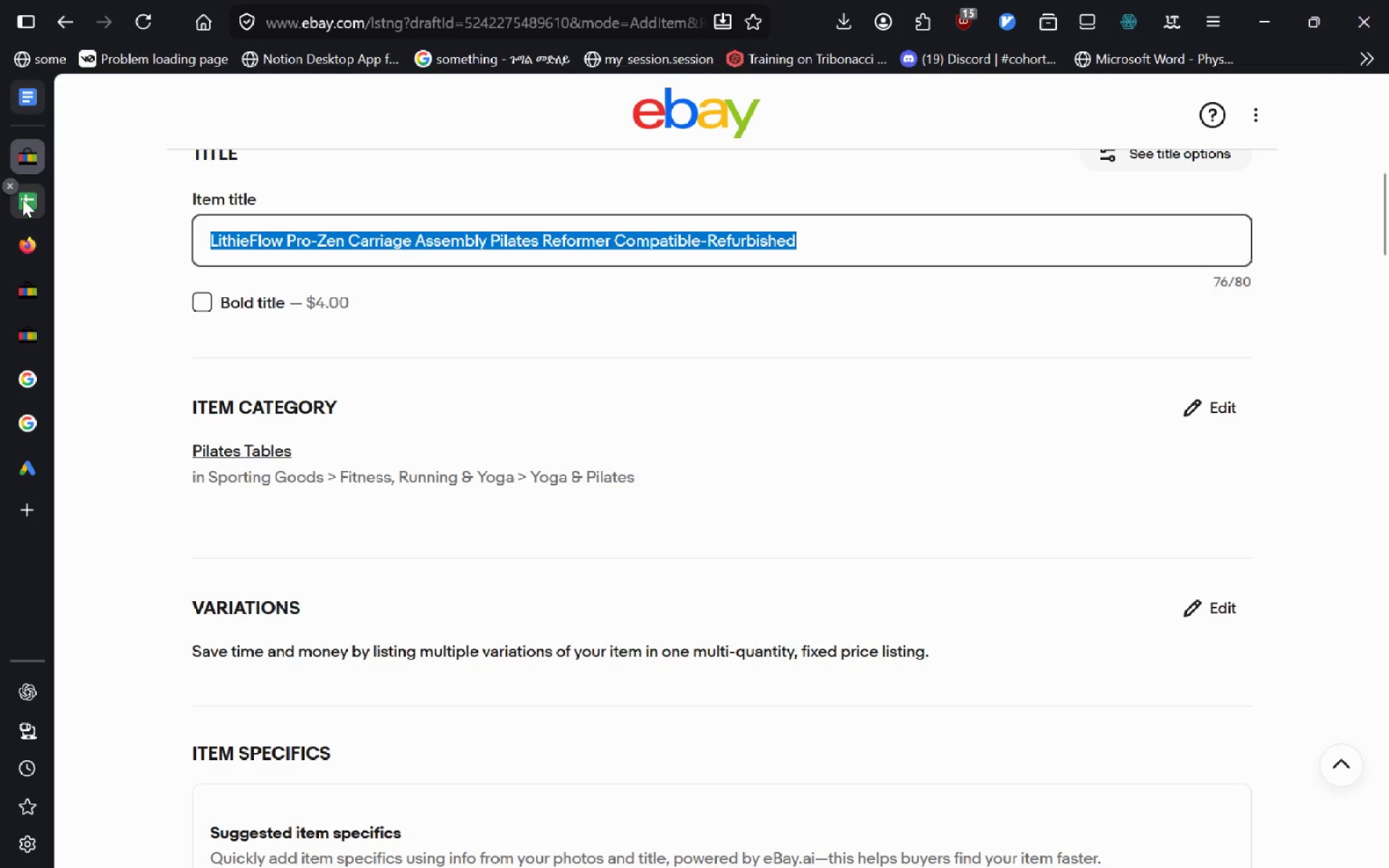 
left_click([26, 202])
 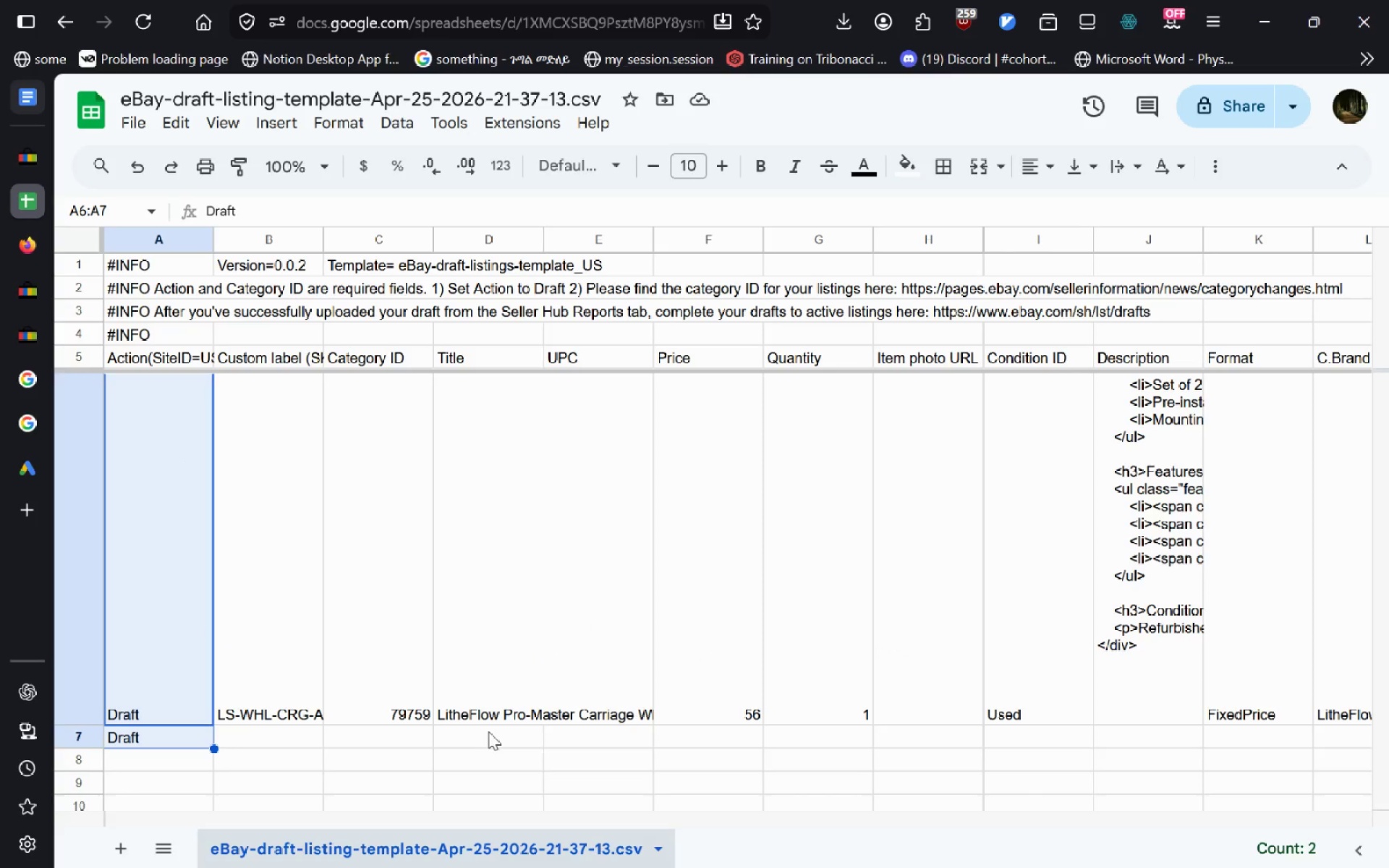 
double_click([486, 732])
 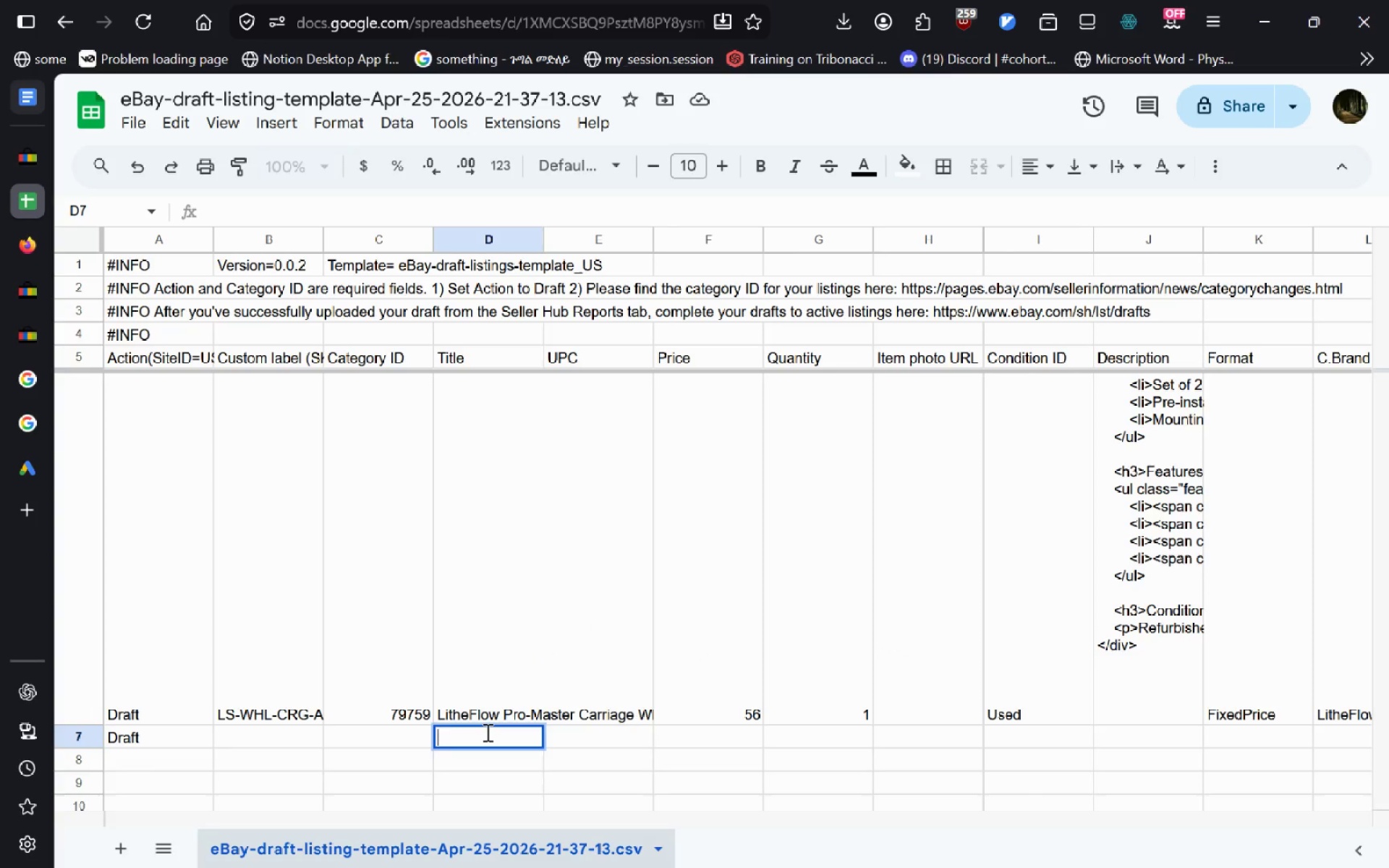 
key(Control+V)
 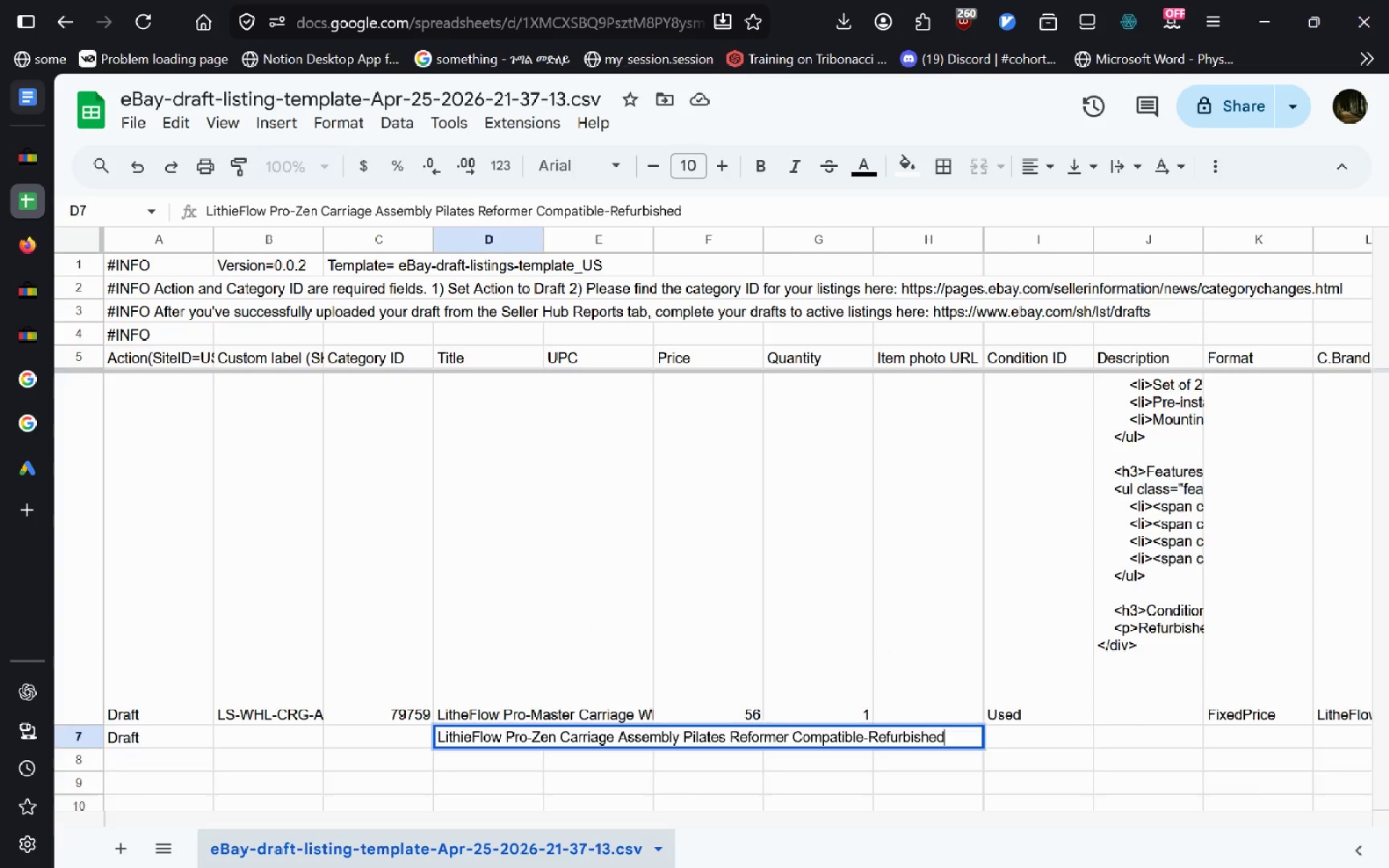 
key(Shift+ShiftRight)
 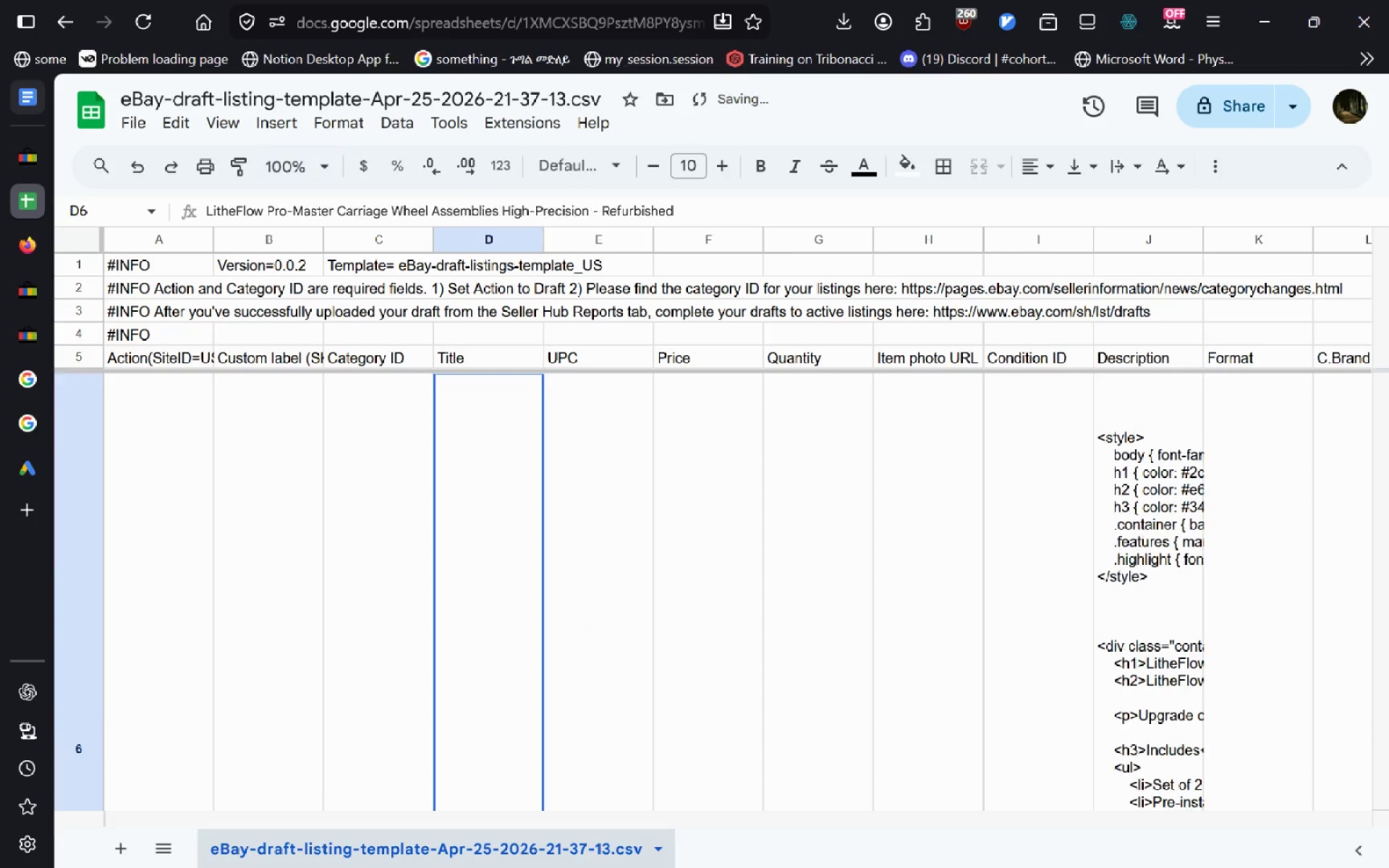 
key(Shift+Enter)
 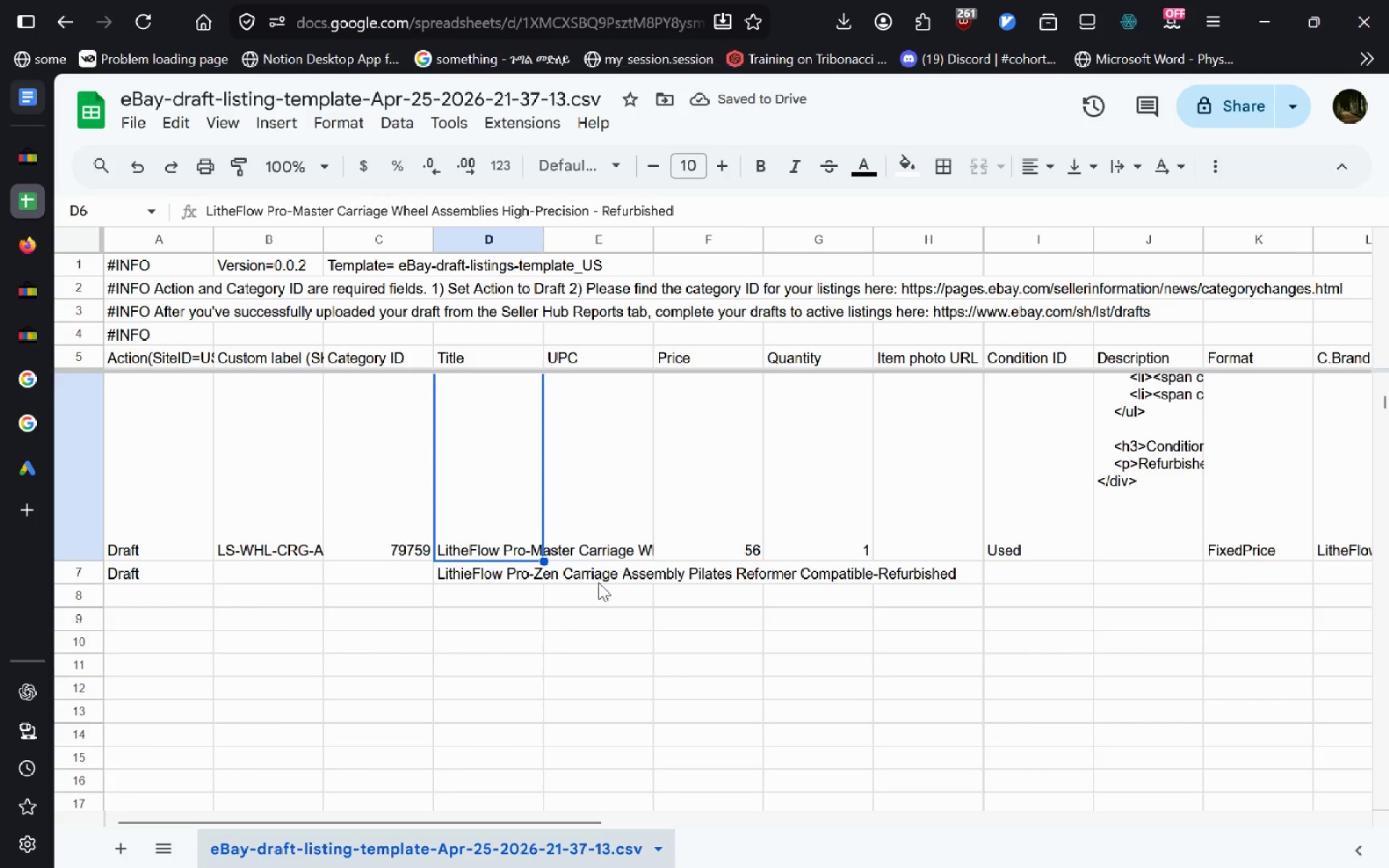 
left_click([607, 521])
 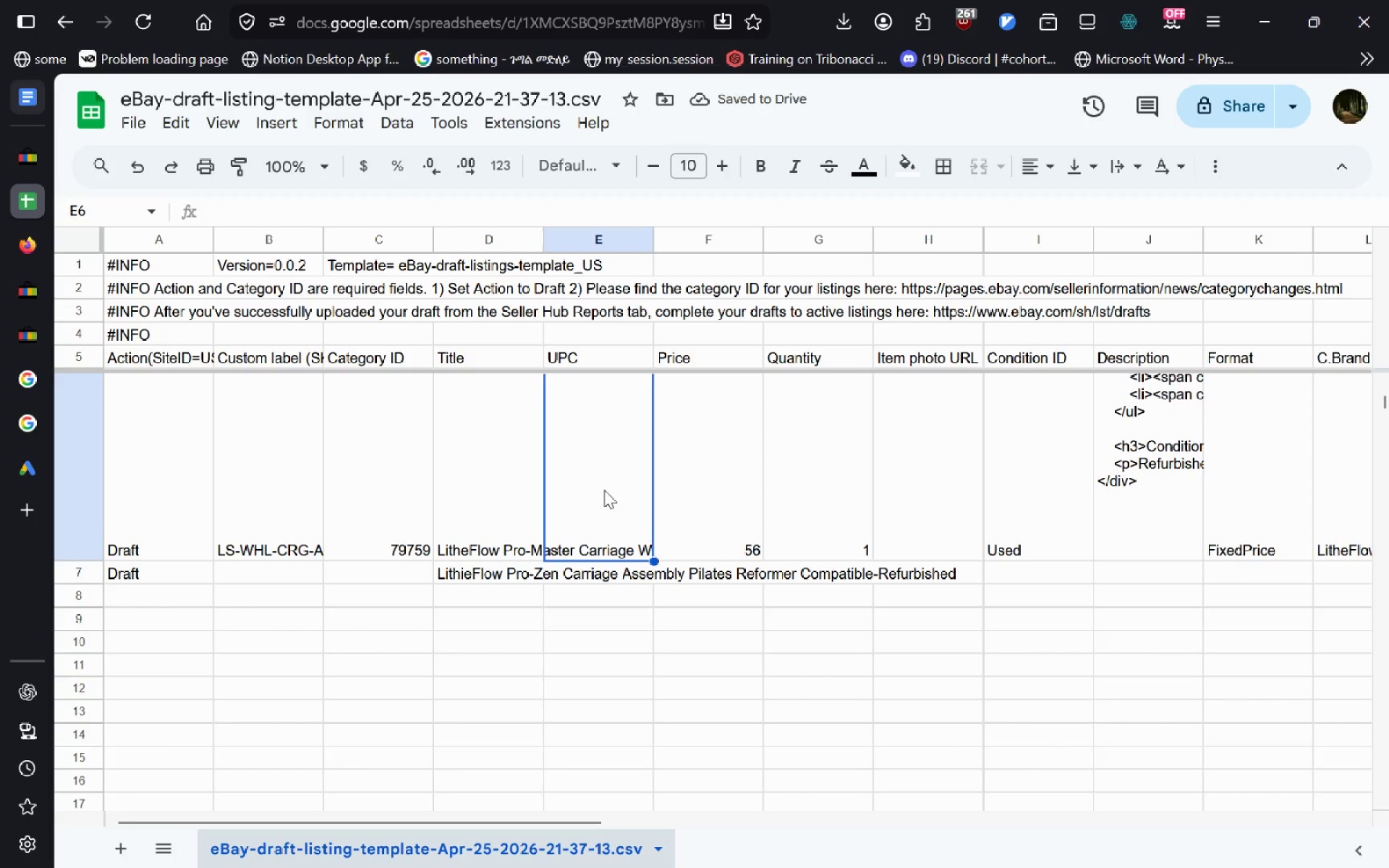 
double_click([604, 490])
 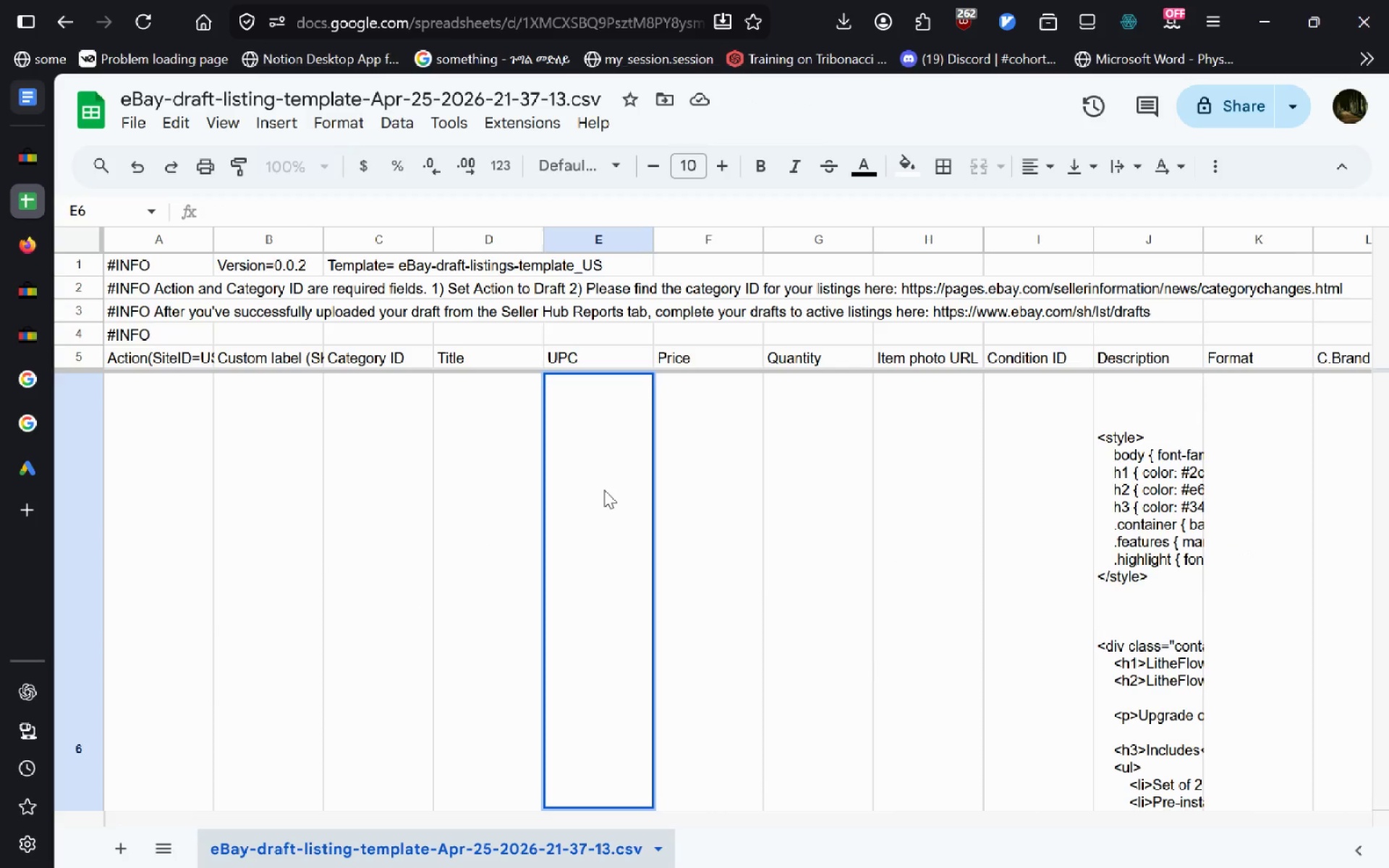 
type(Does )
key(Backspace)
type( Not A)
 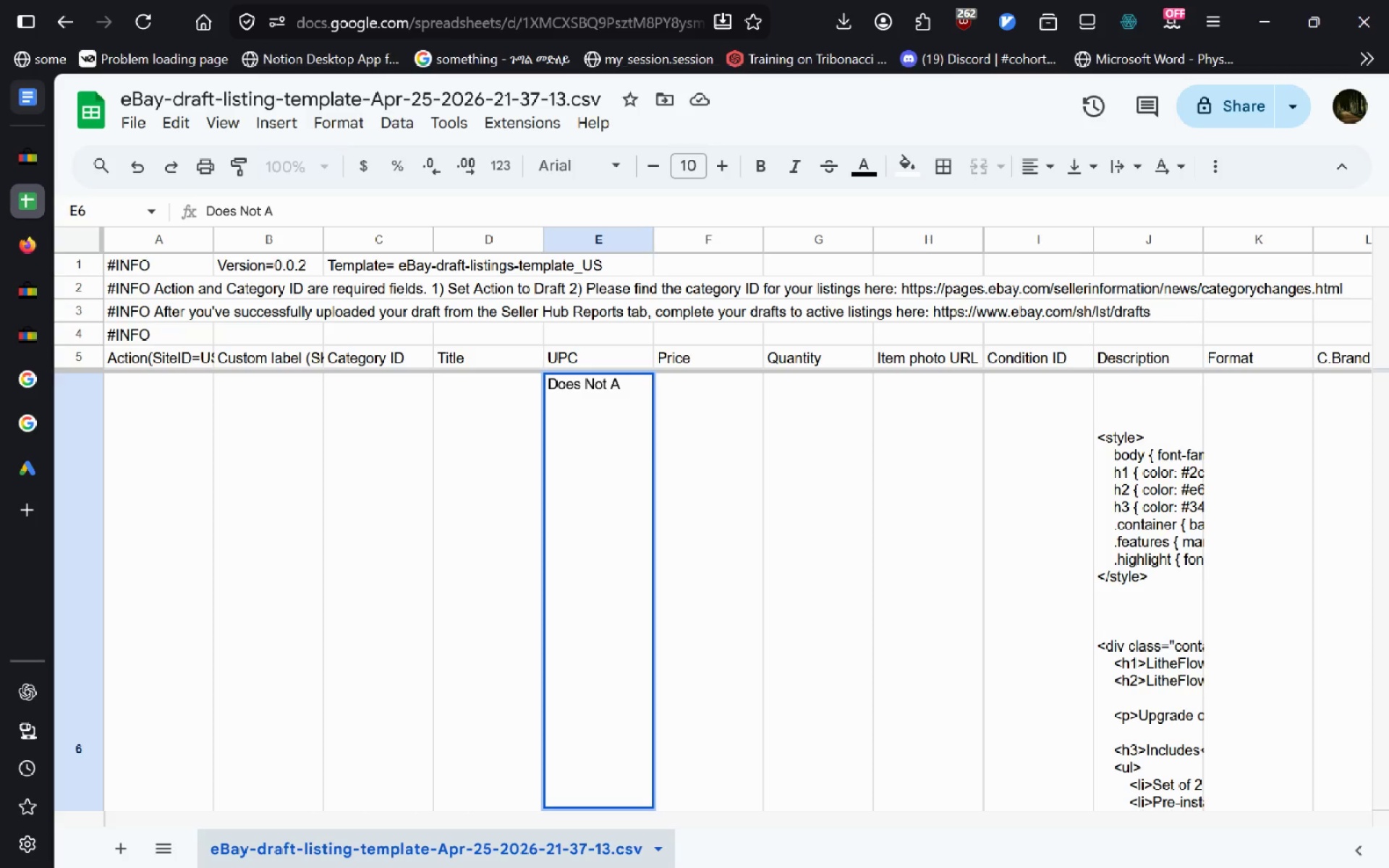 
key(Control+ControlLeft)
 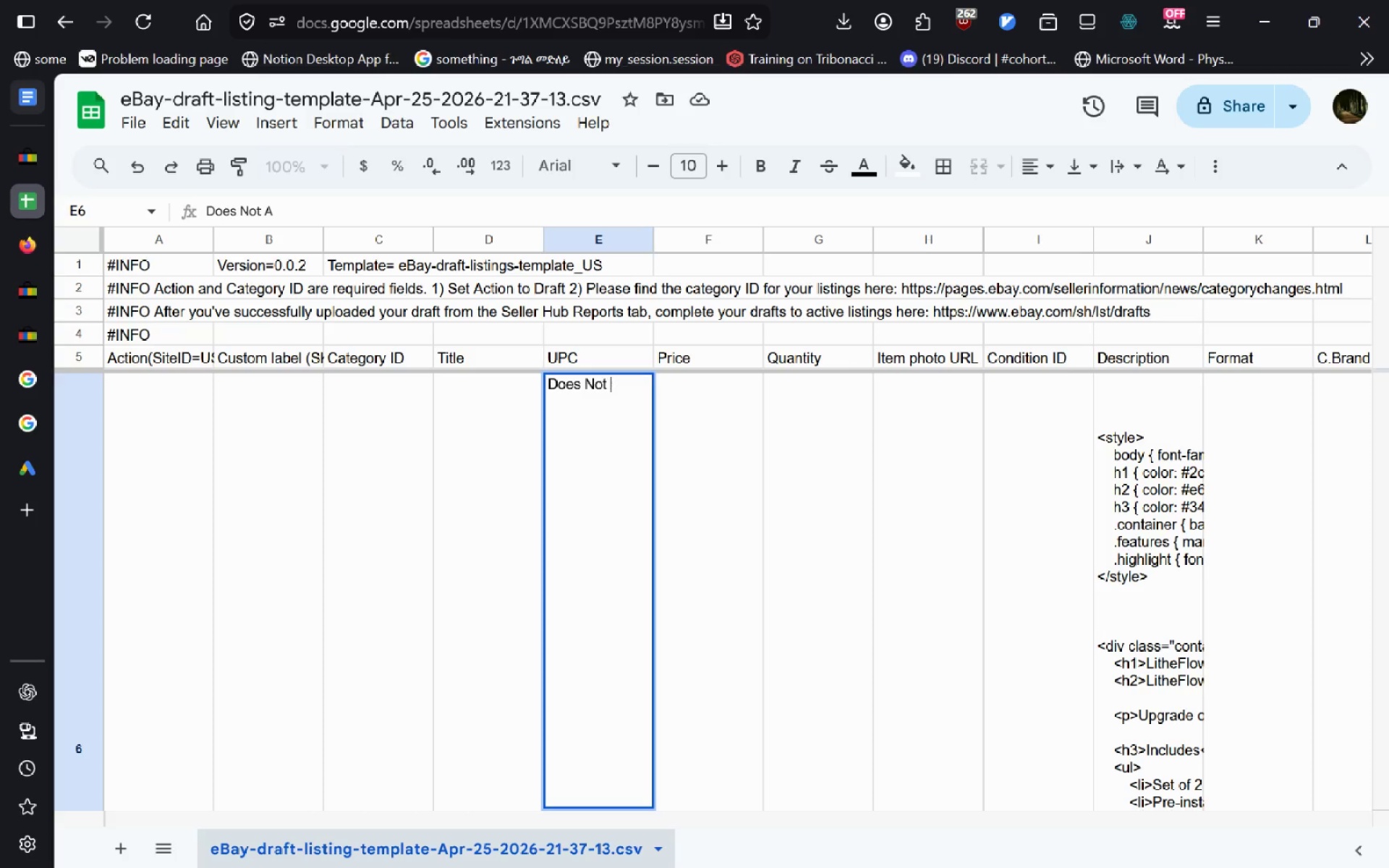 
key(Control+Backspace)
 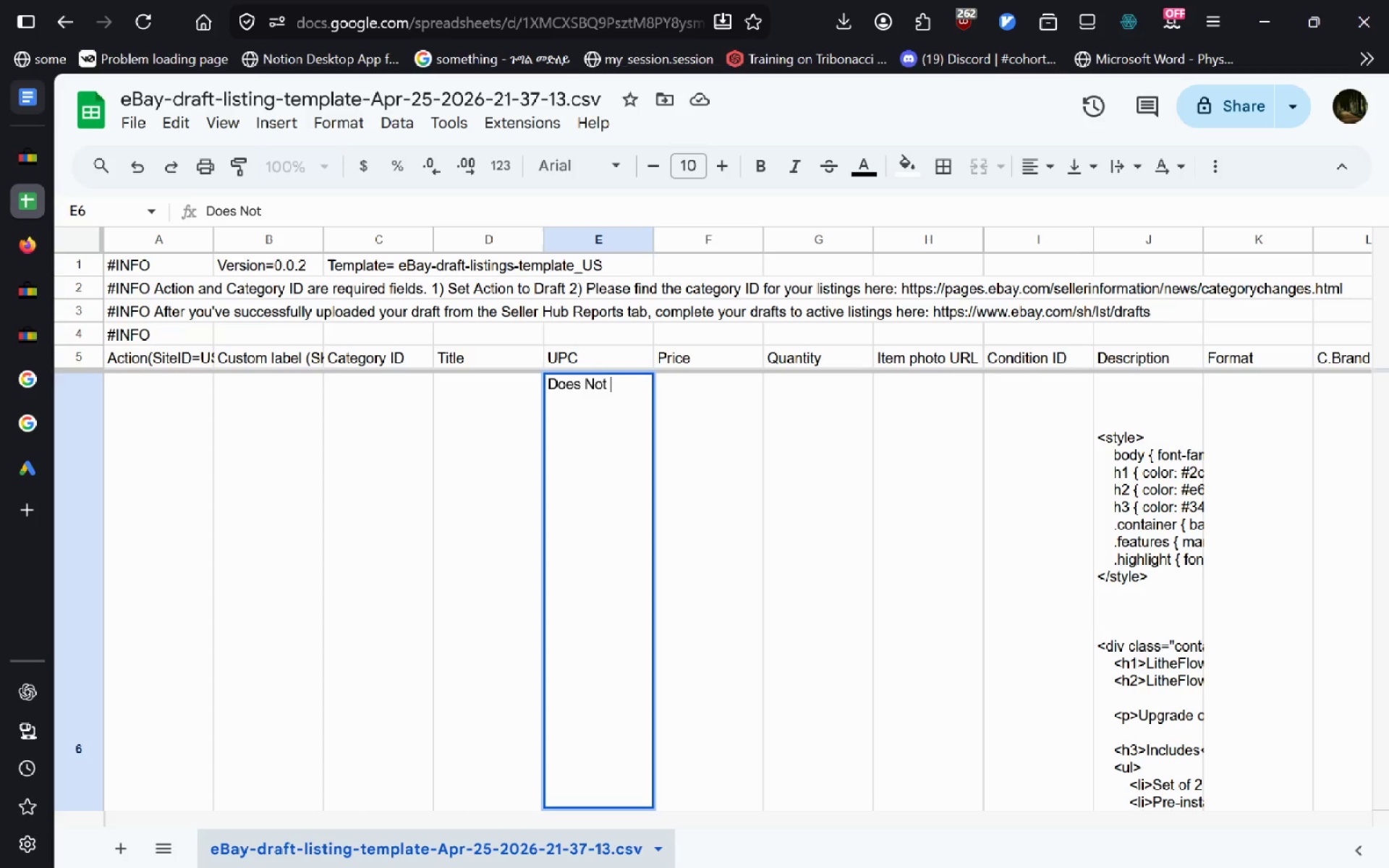 
key(Control+ControlLeft)
 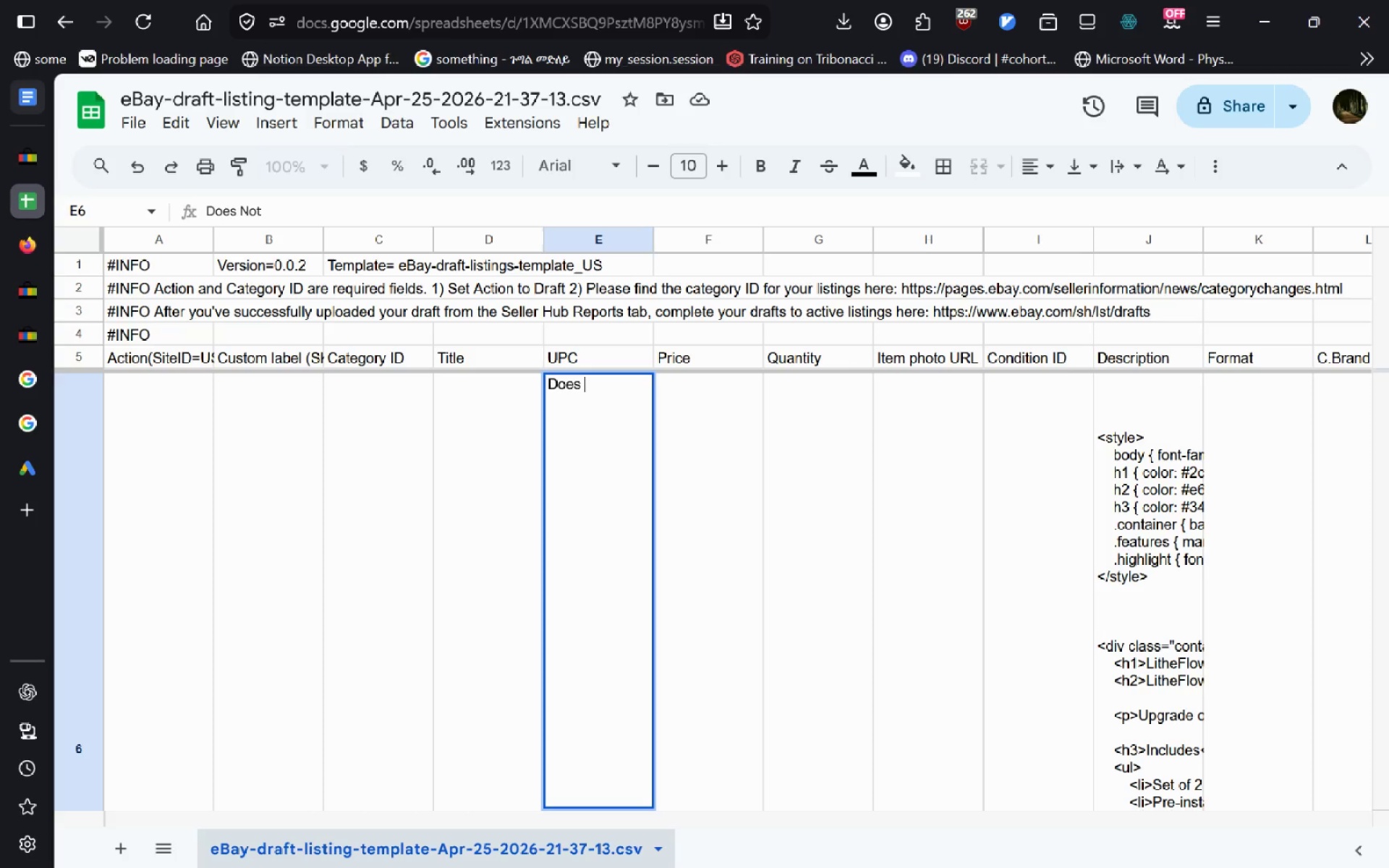 
key(Control+Backspace)
 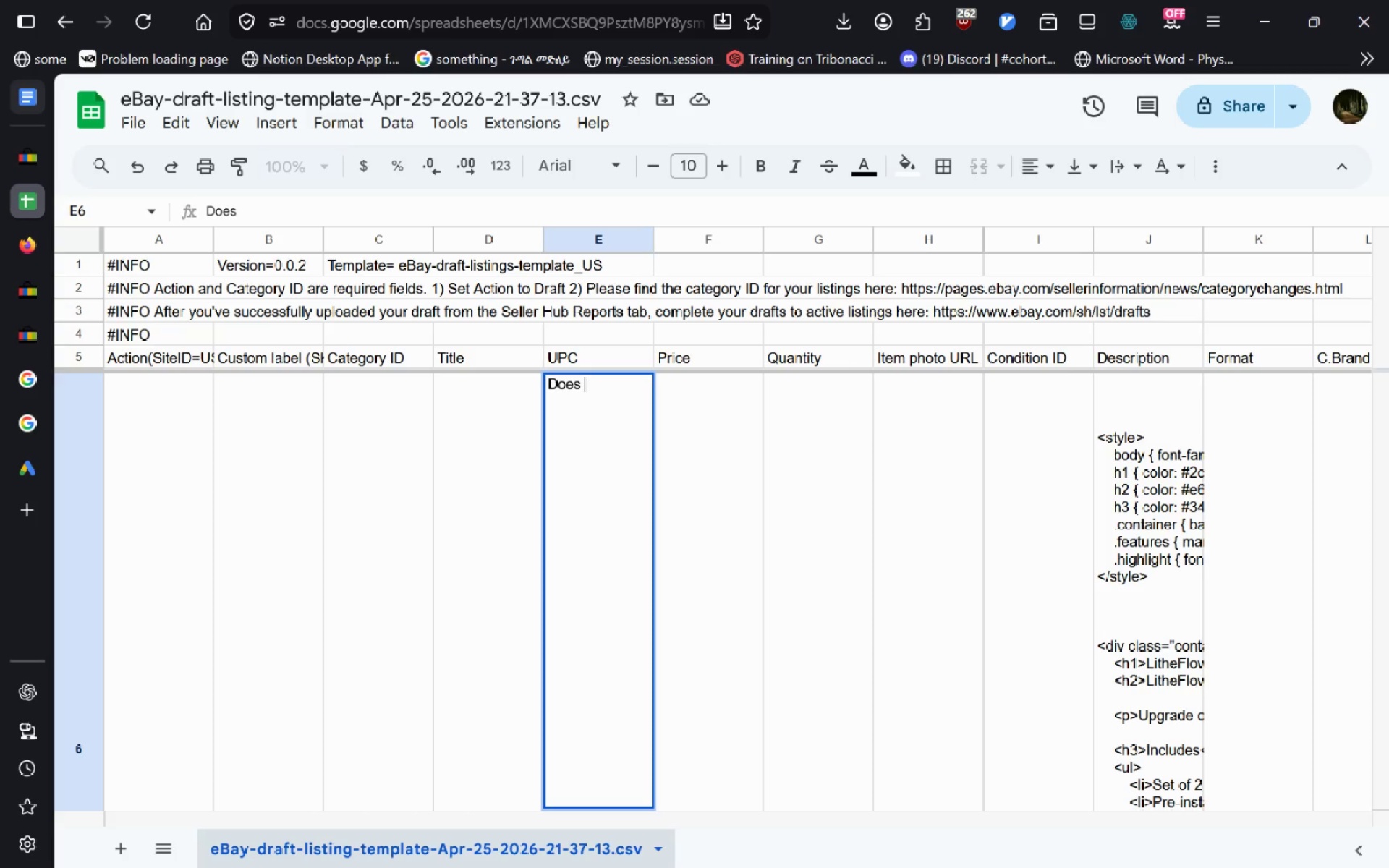 
type(not apply)
 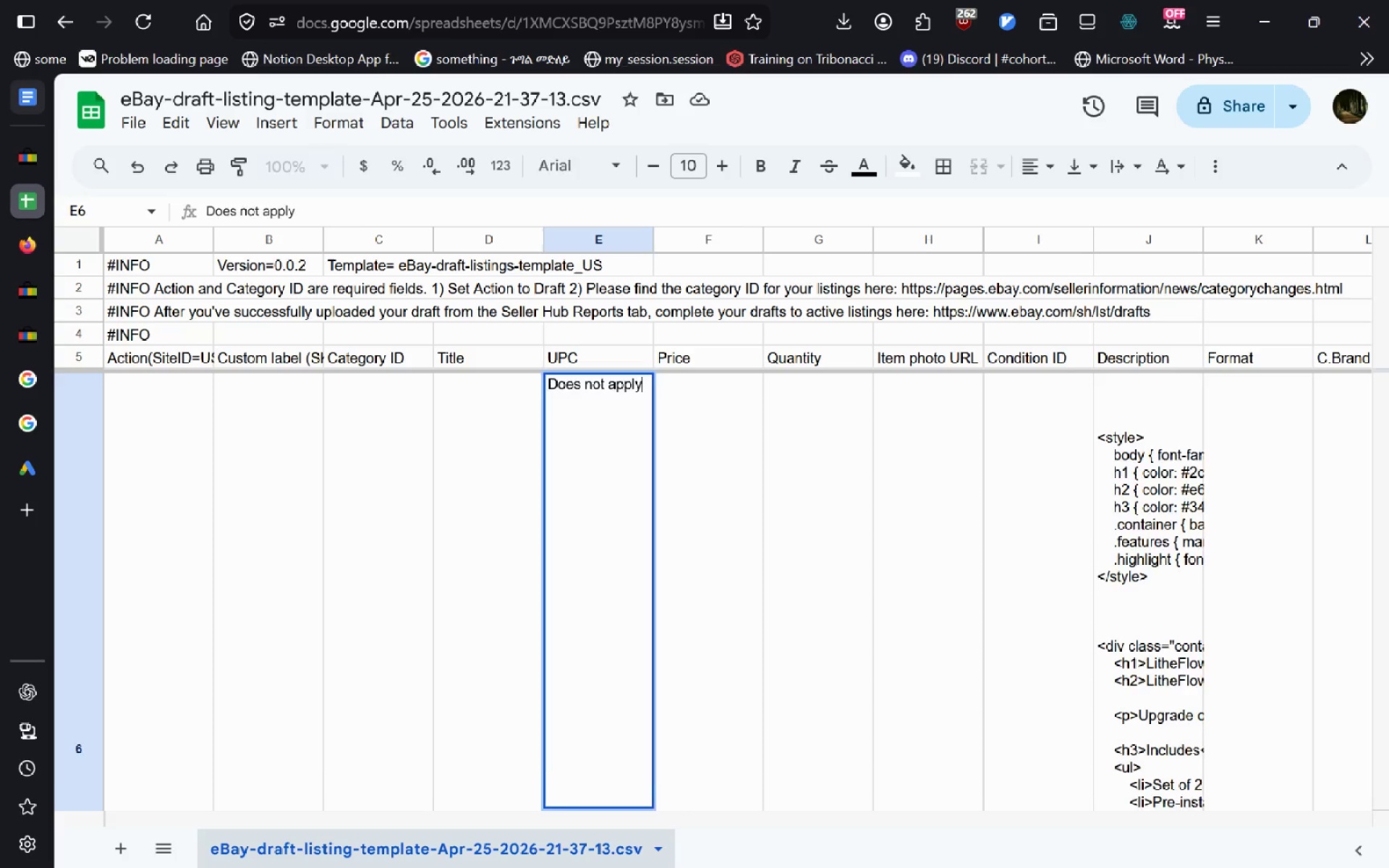 
key(Enter)
 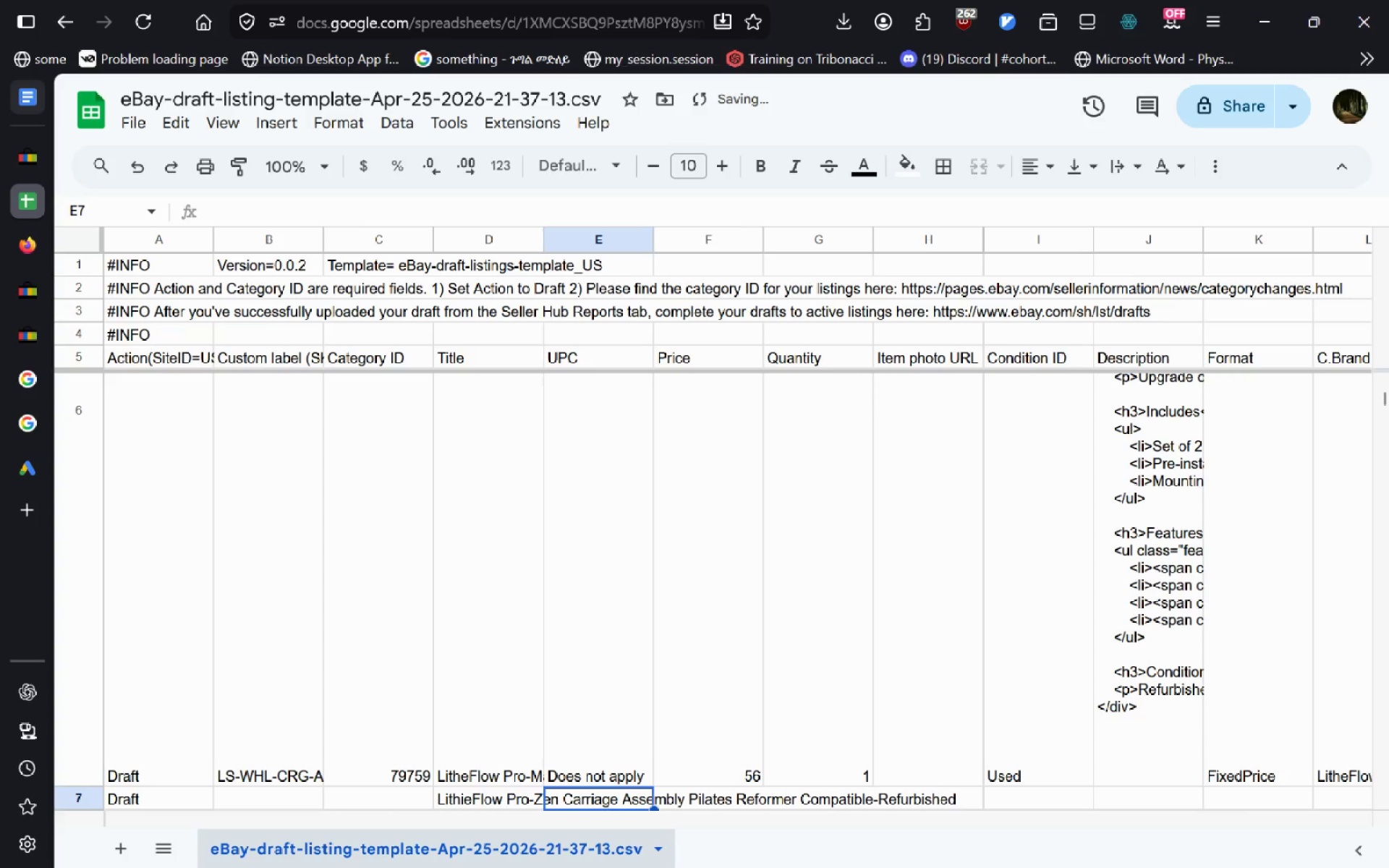 
key(Enter)
 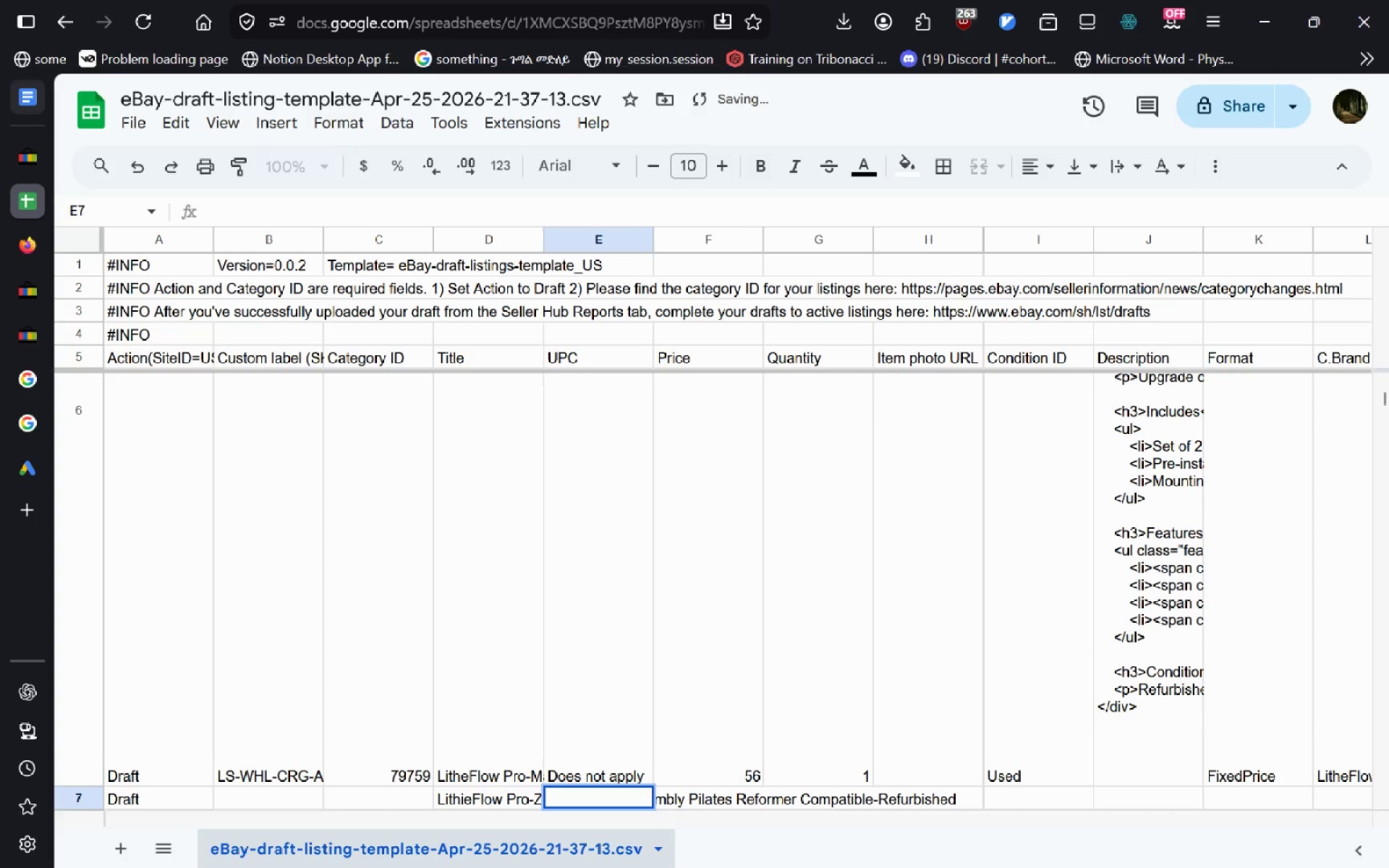 
type(Does)
key(Tab)
 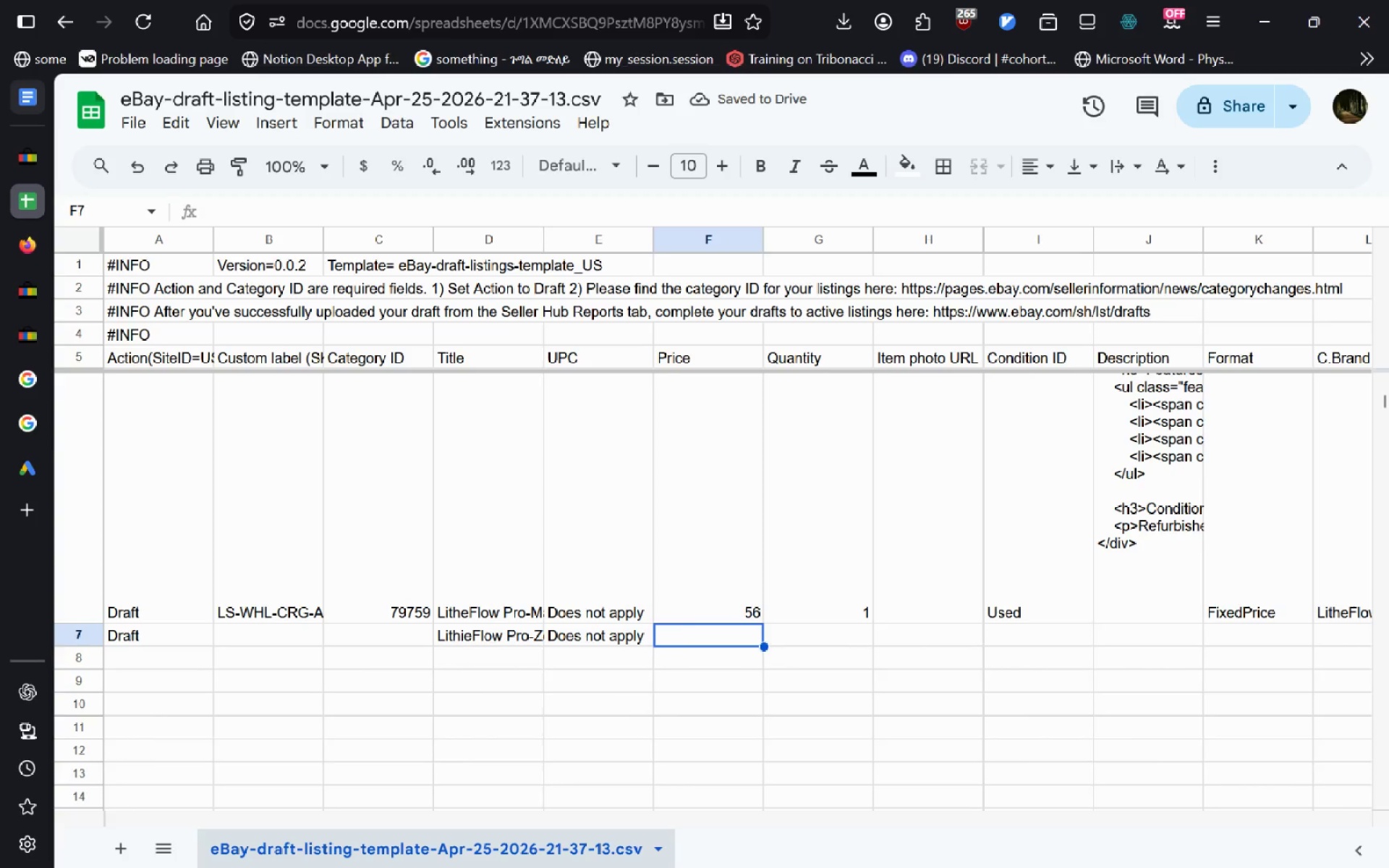 
wait(5.33)
 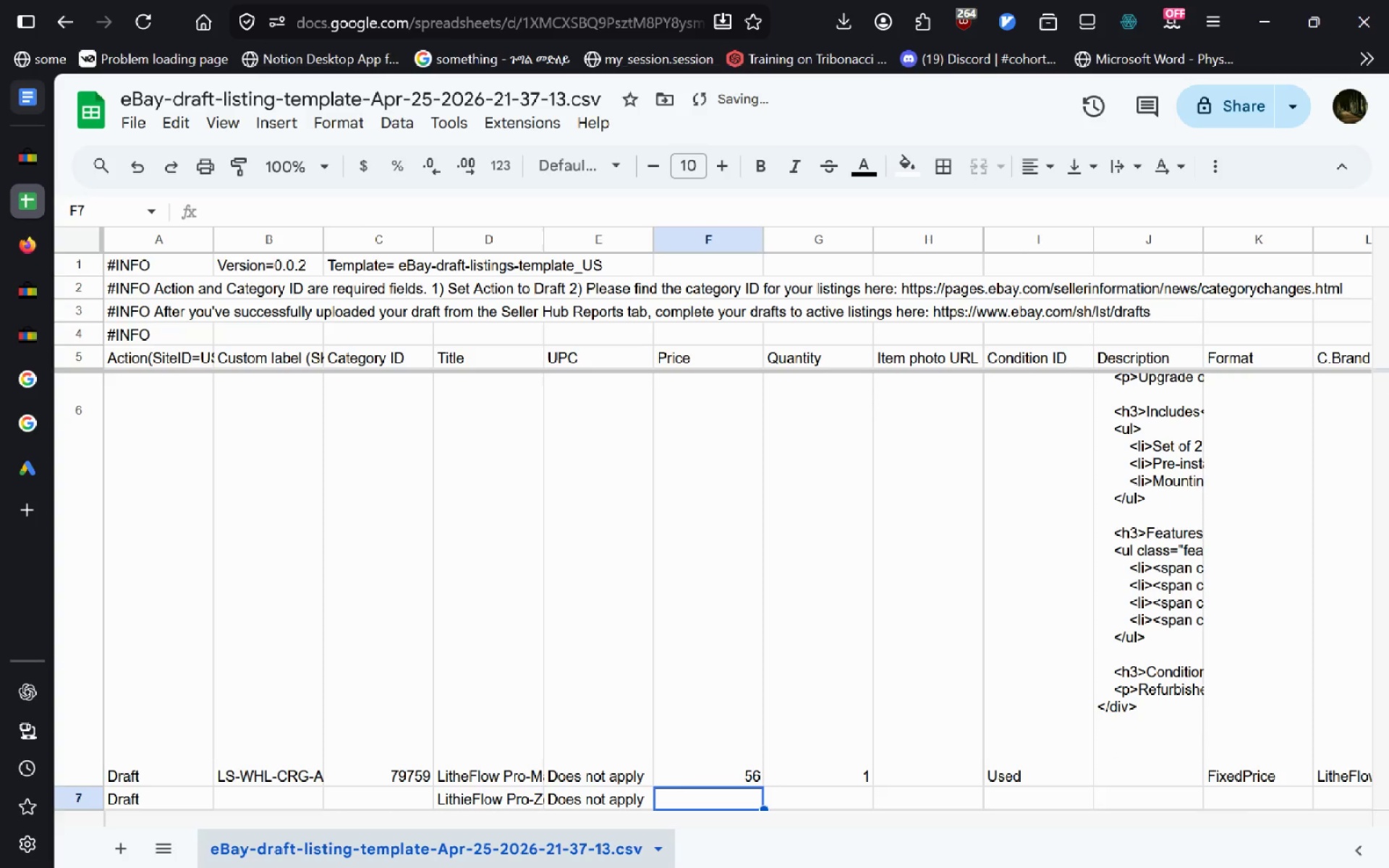 
left_click([24, 168])
 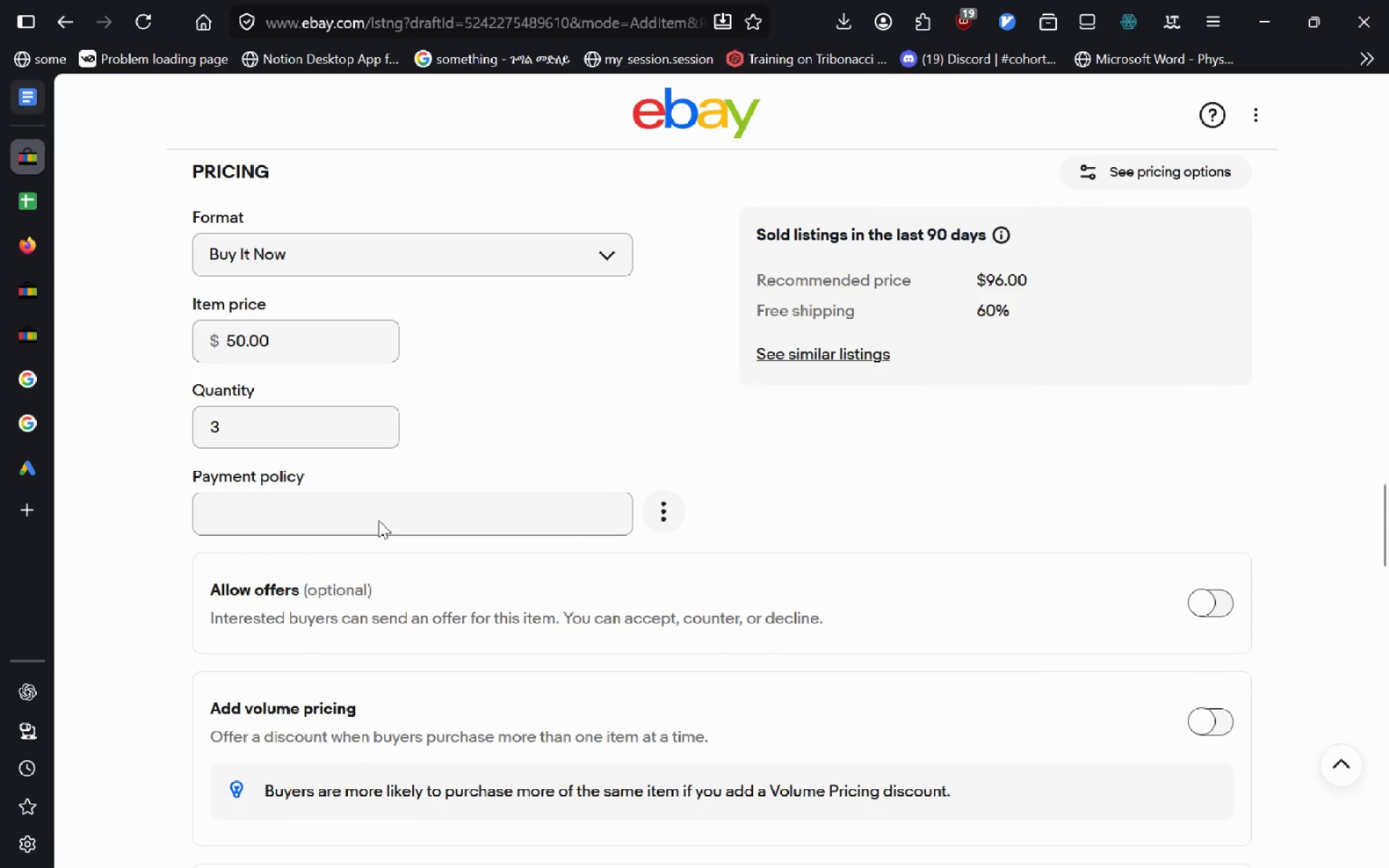 
wait(14.22)
 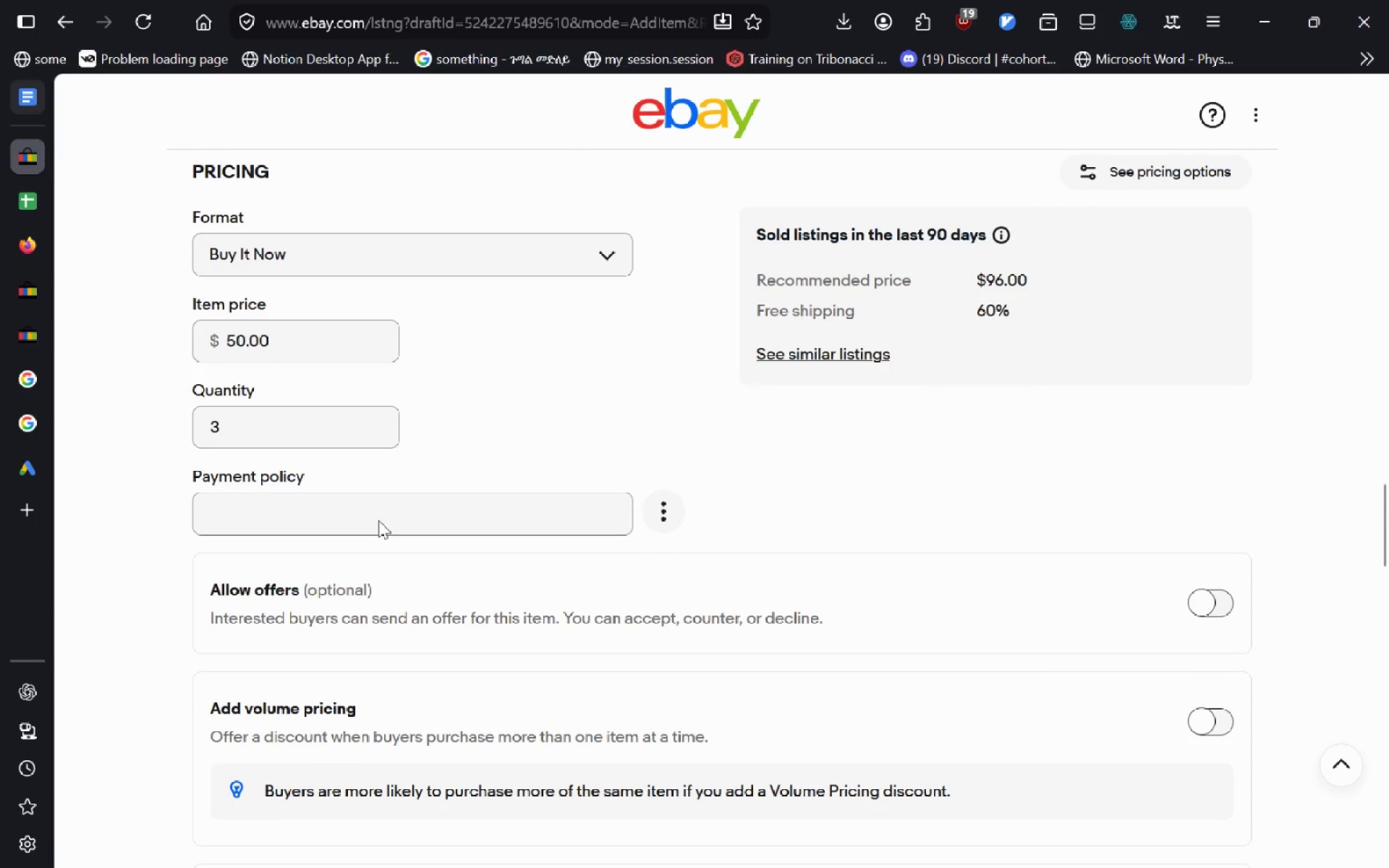 
left_click([41, 205])
 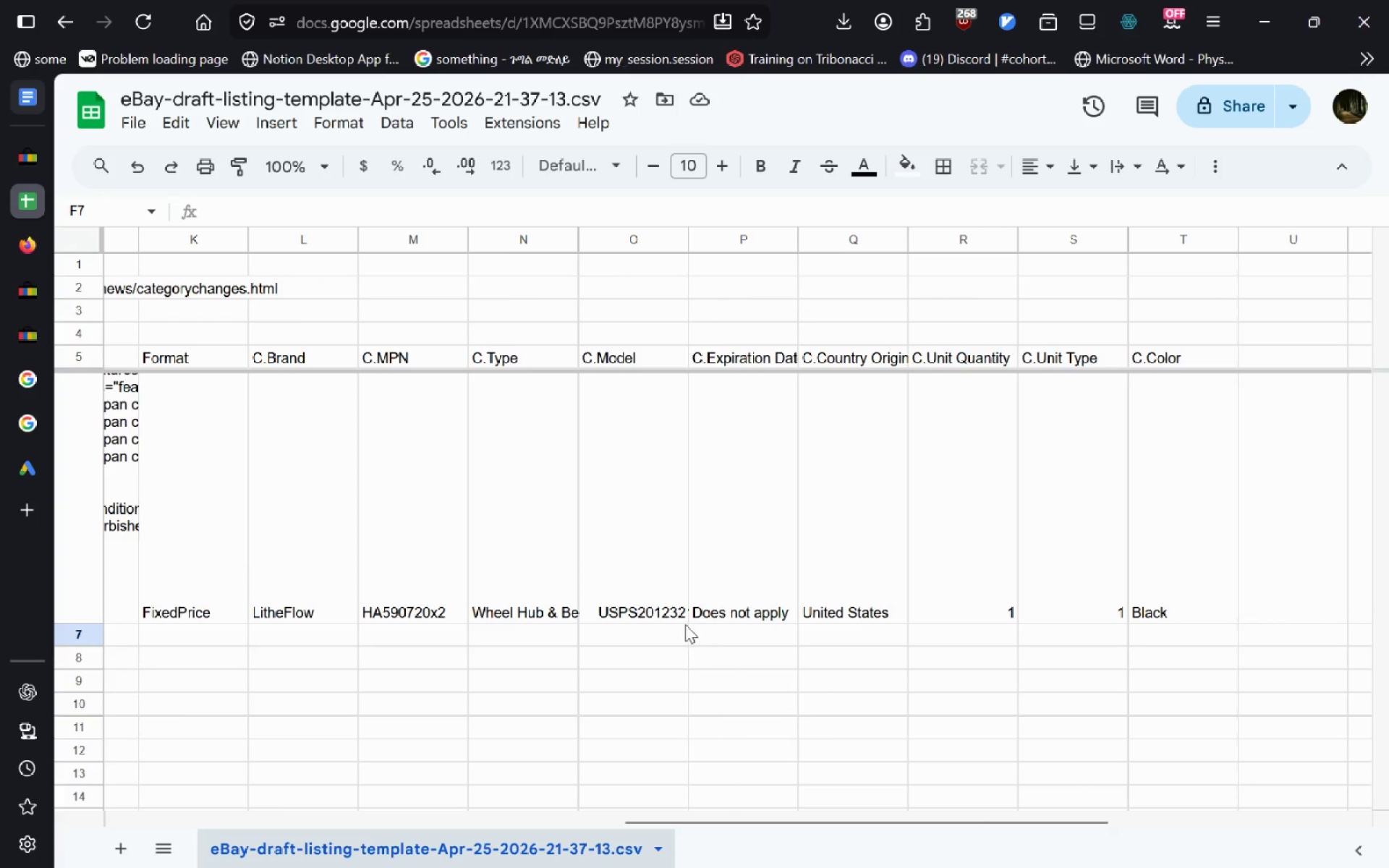 
mouse_move([334, 575])
 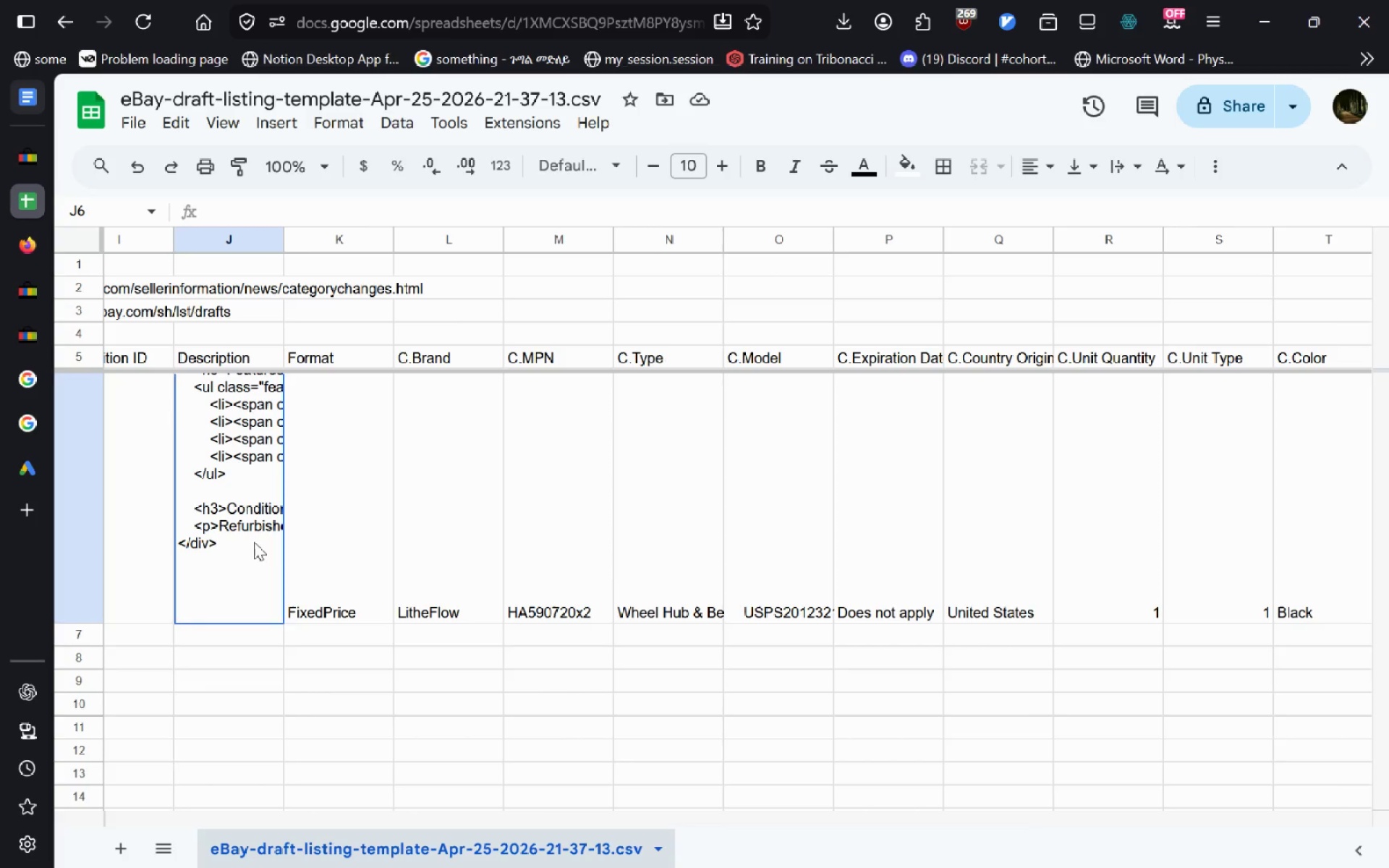 
double_click([254, 542])
 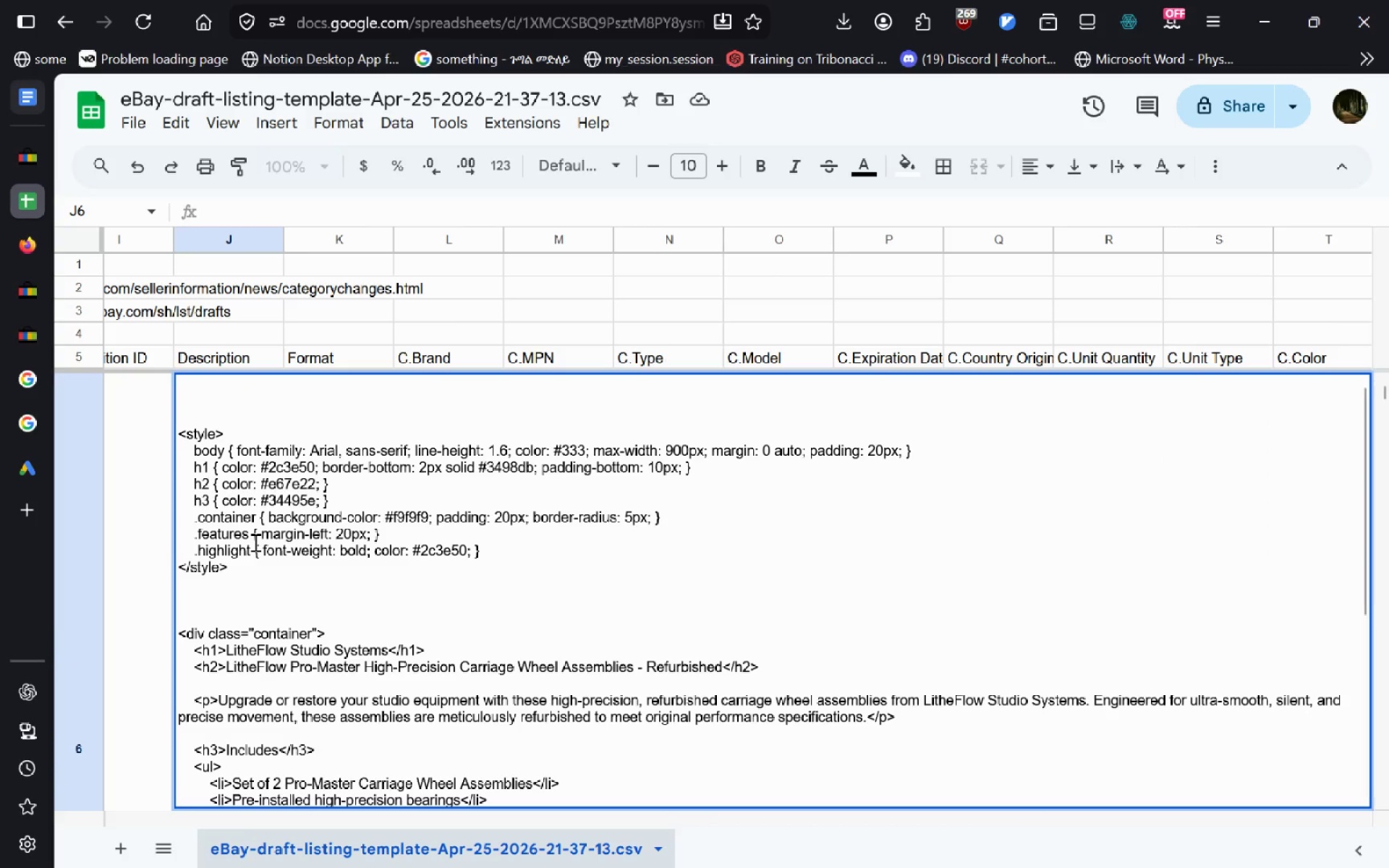 
key(Control+A)
 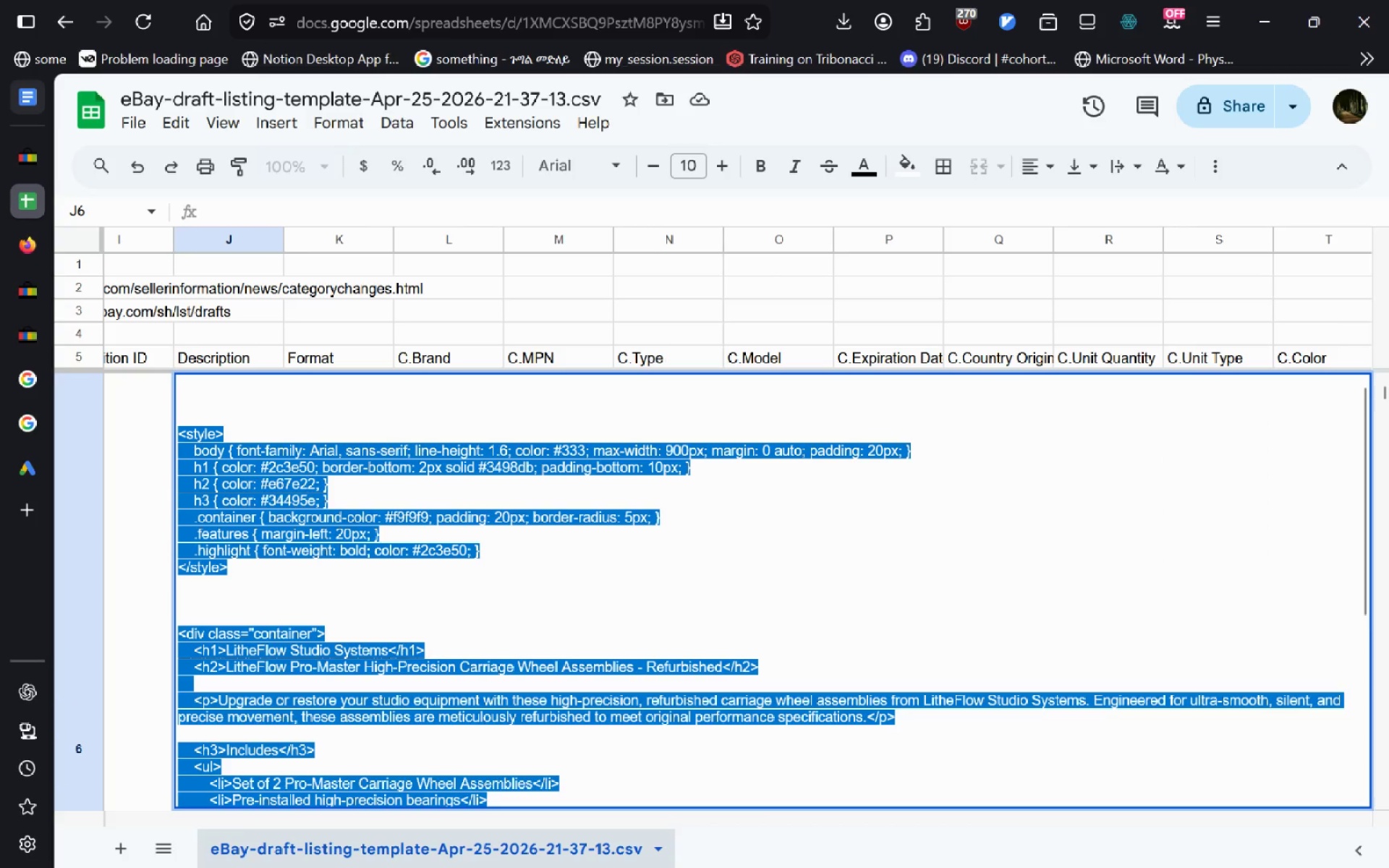 
key(Control+C)
 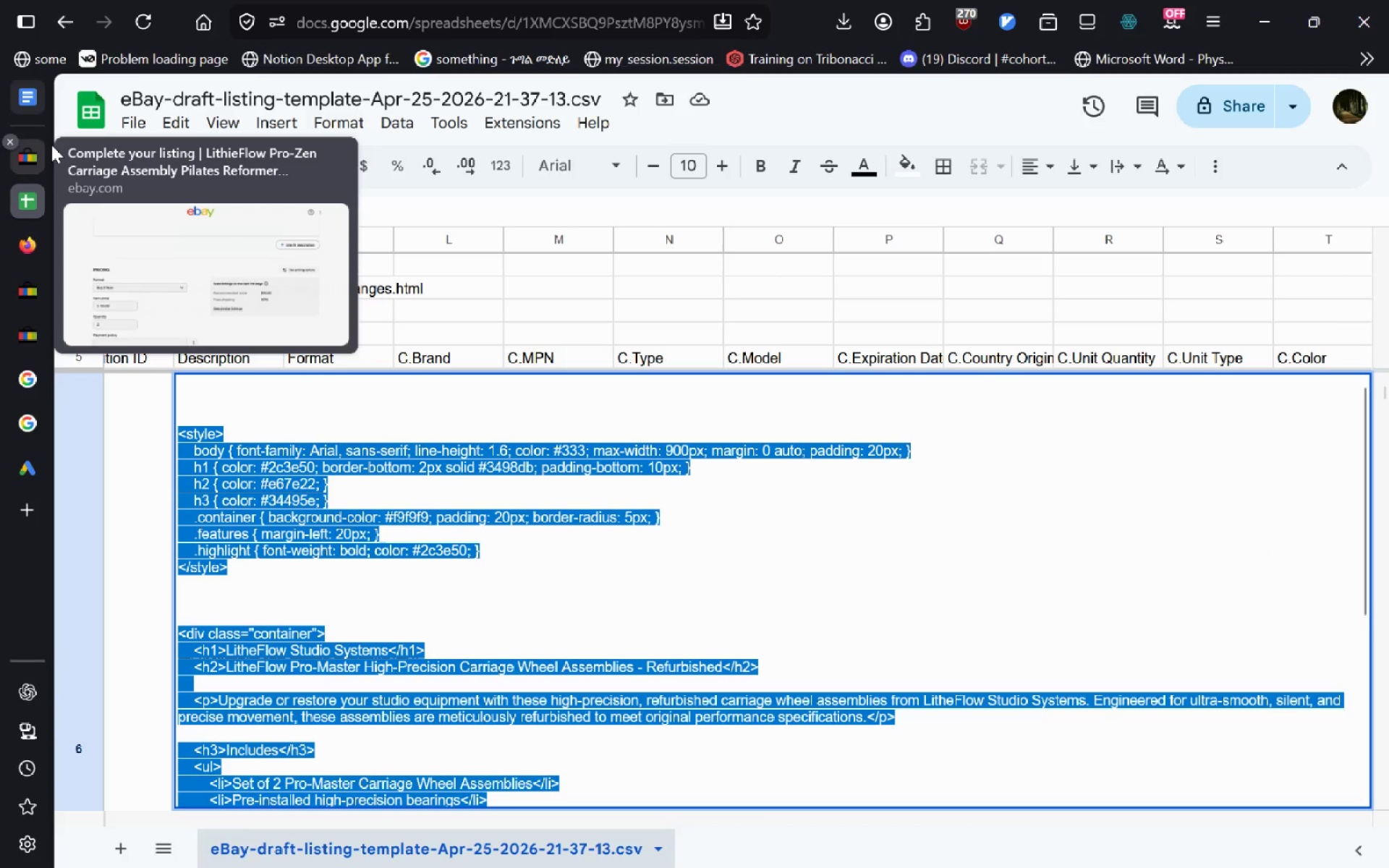 
left_click([51, 145])
 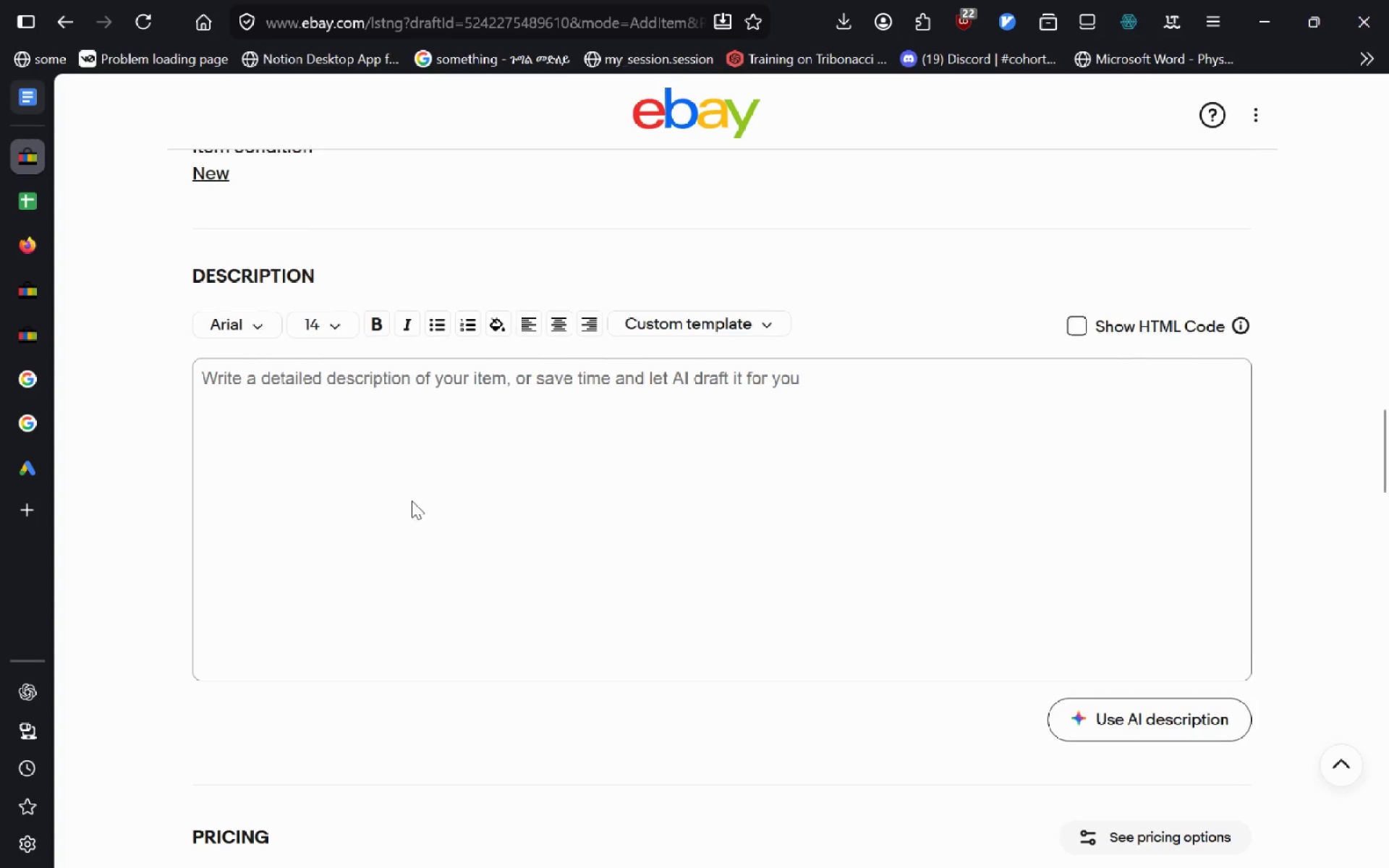 
left_click([455, 441])
 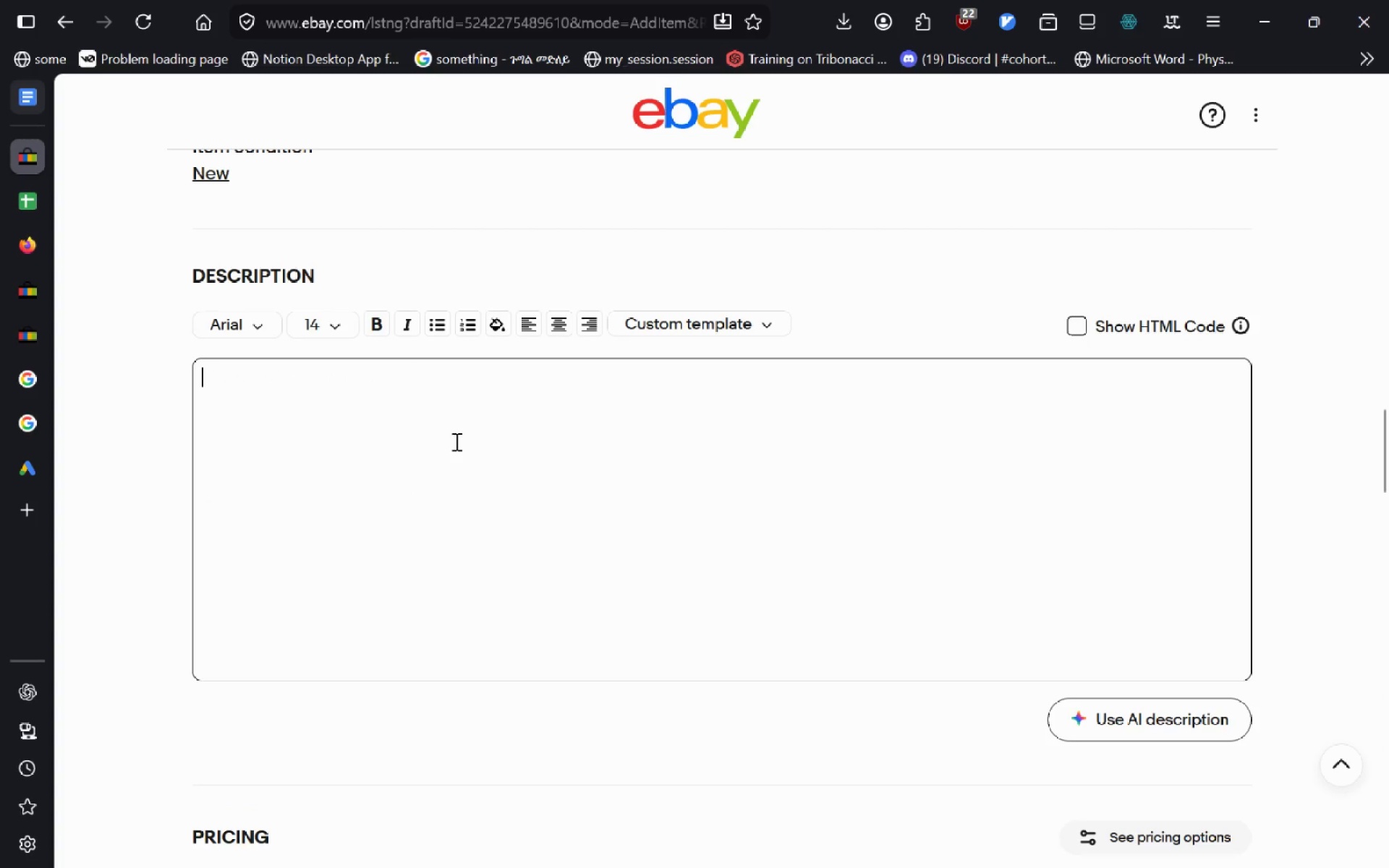 
hold_key(key=ControlLeft, duration=0.89)
 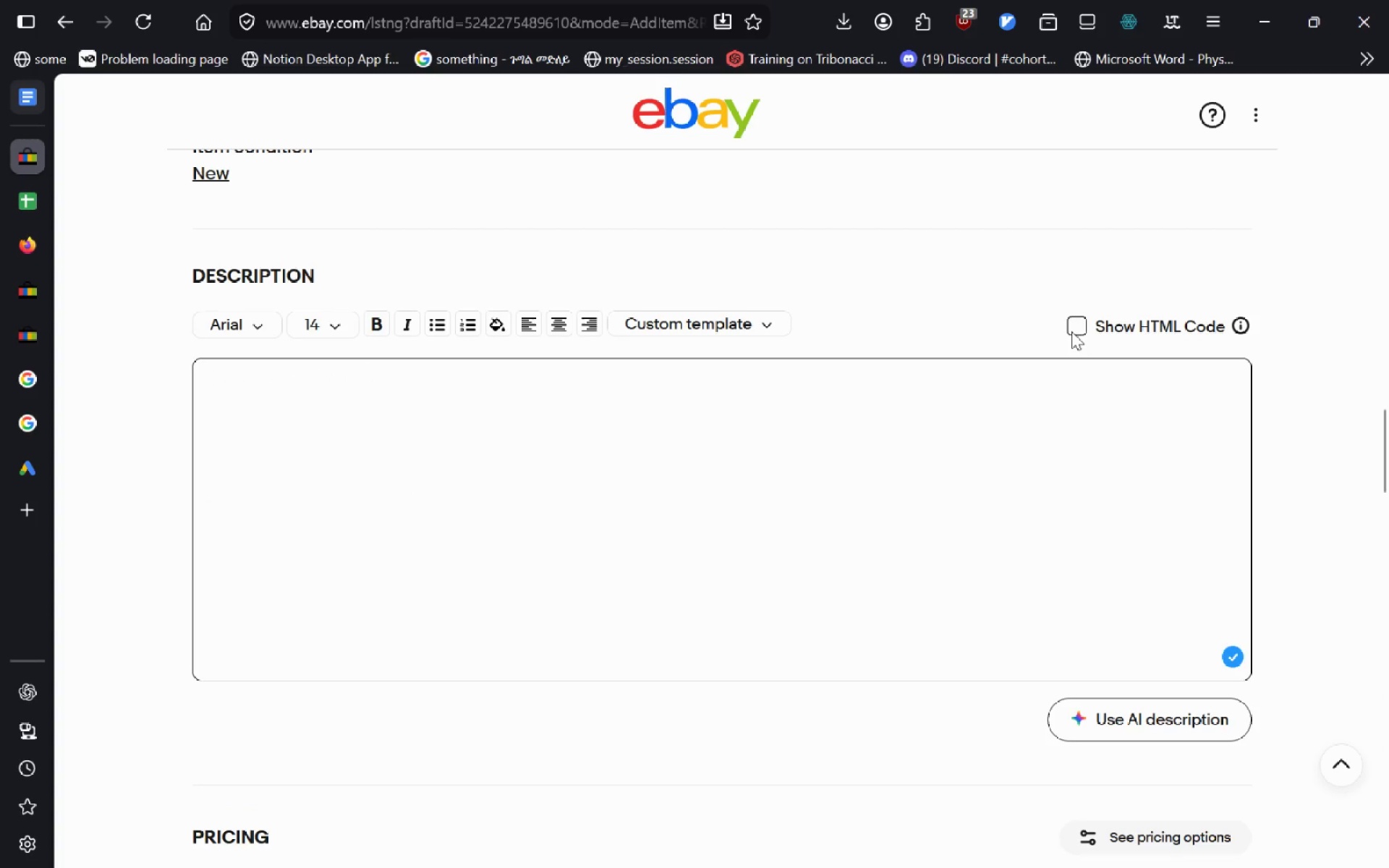 
left_click([1071, 331])
 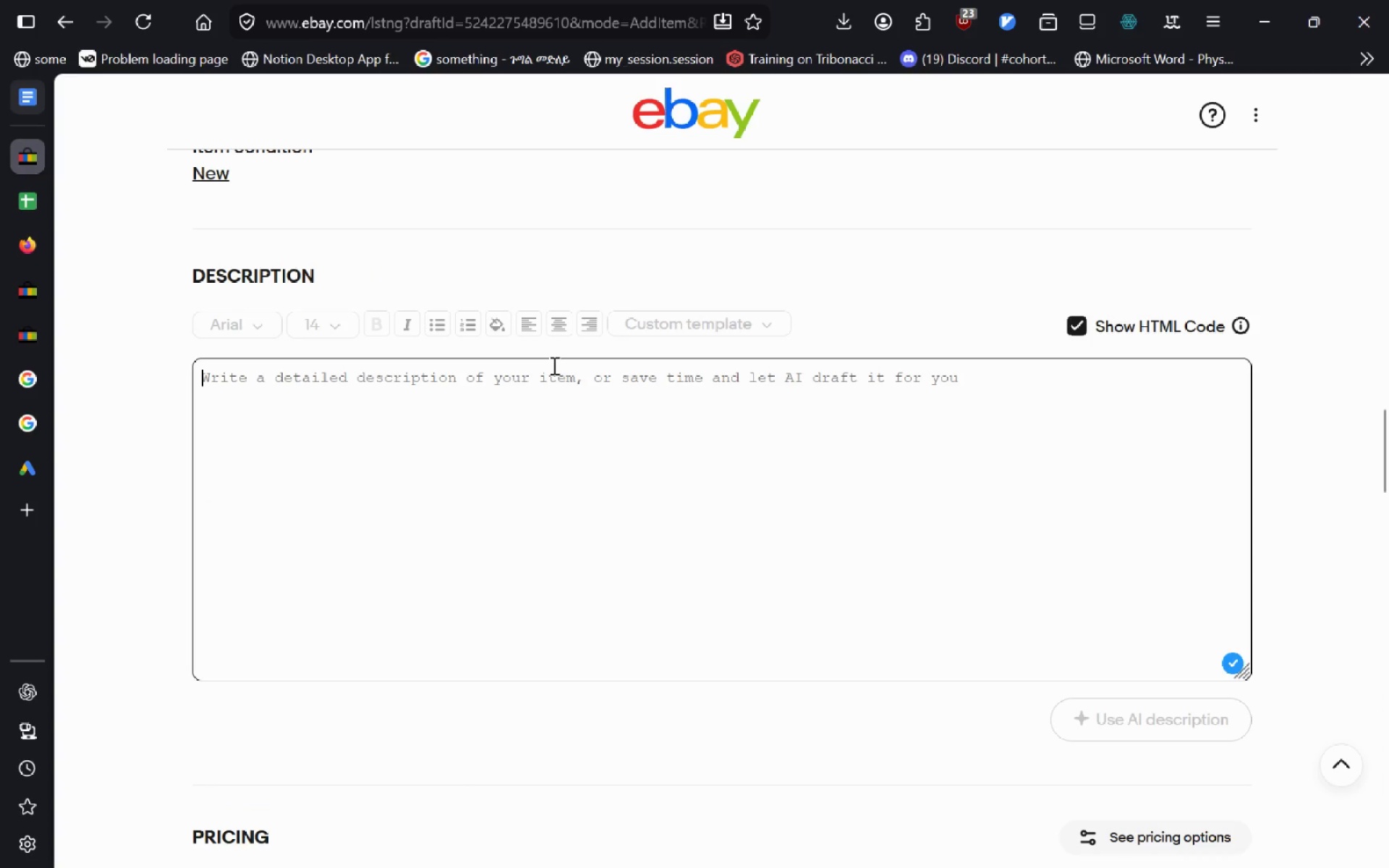 
left_click([553, 365])
 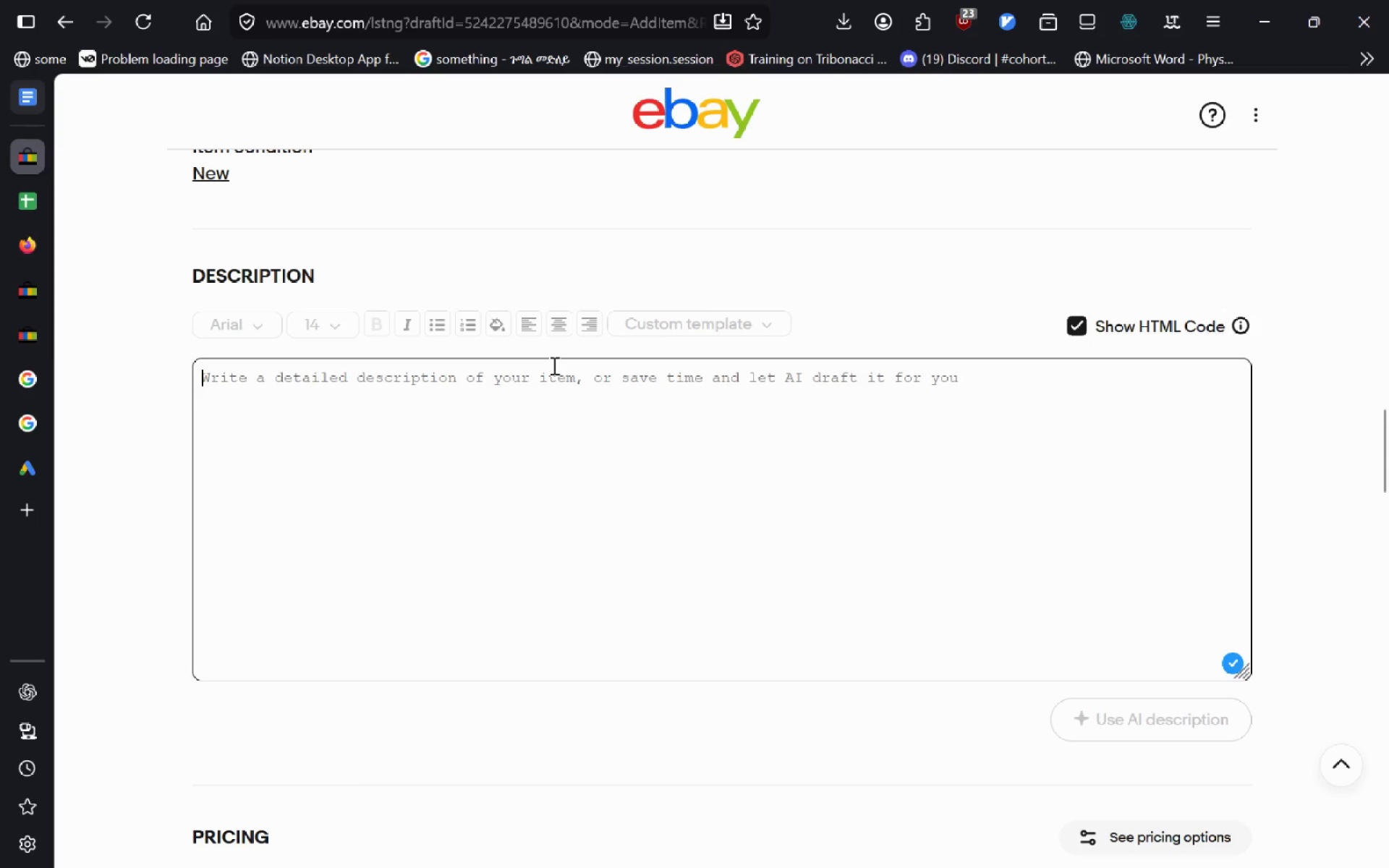 
key(Control+V)
 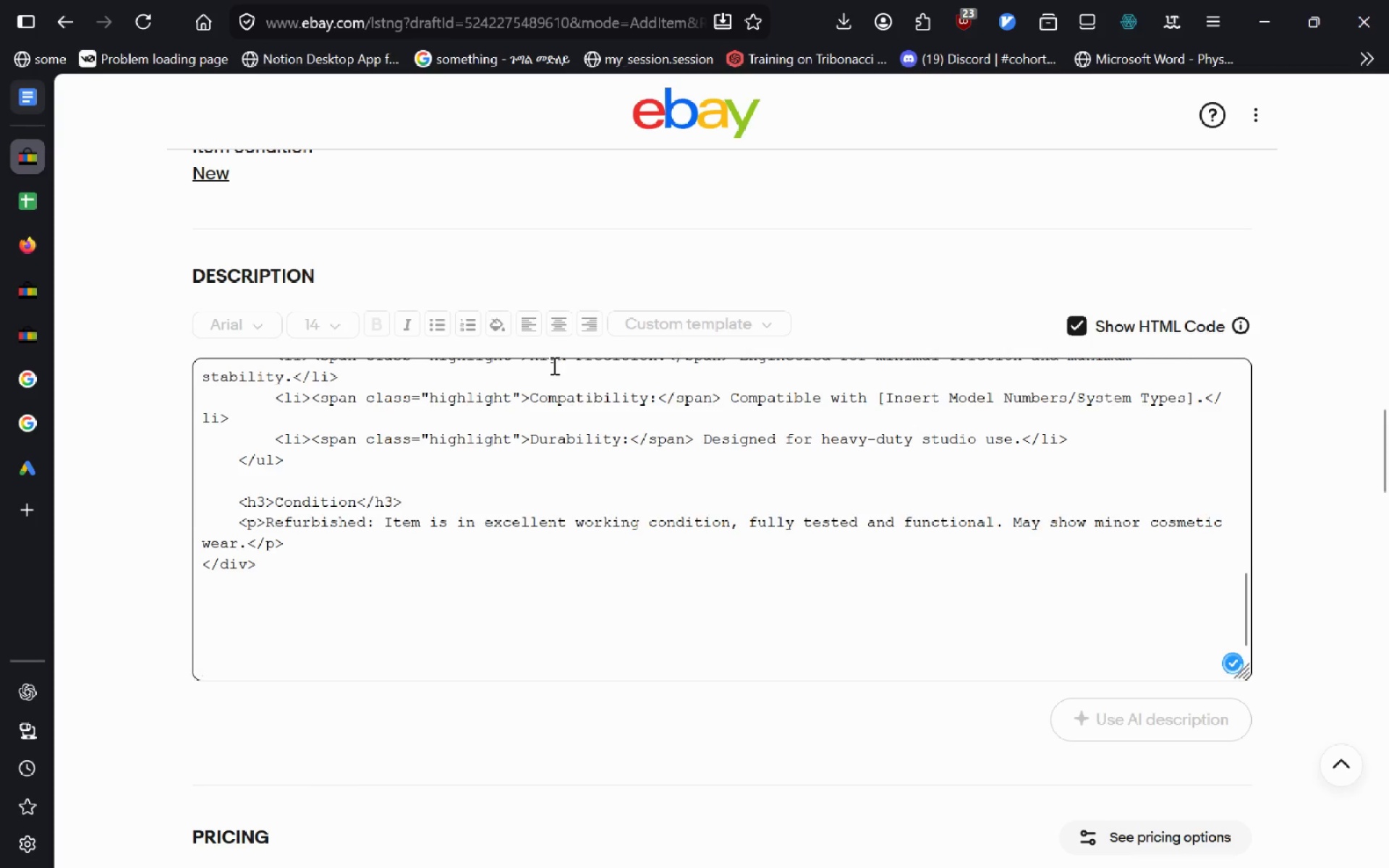 
key(Enter)
 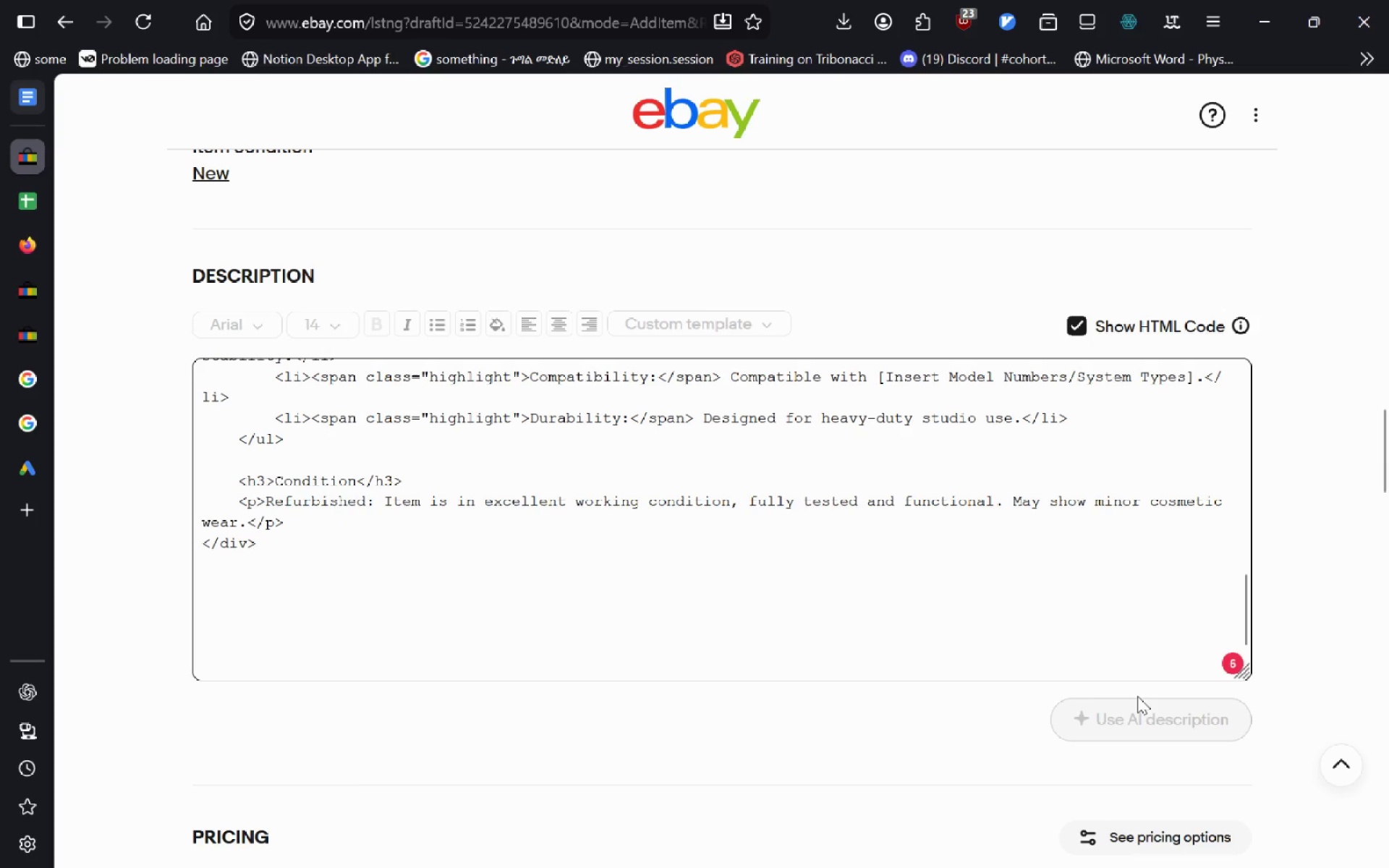 
left_click([1233, 665])
 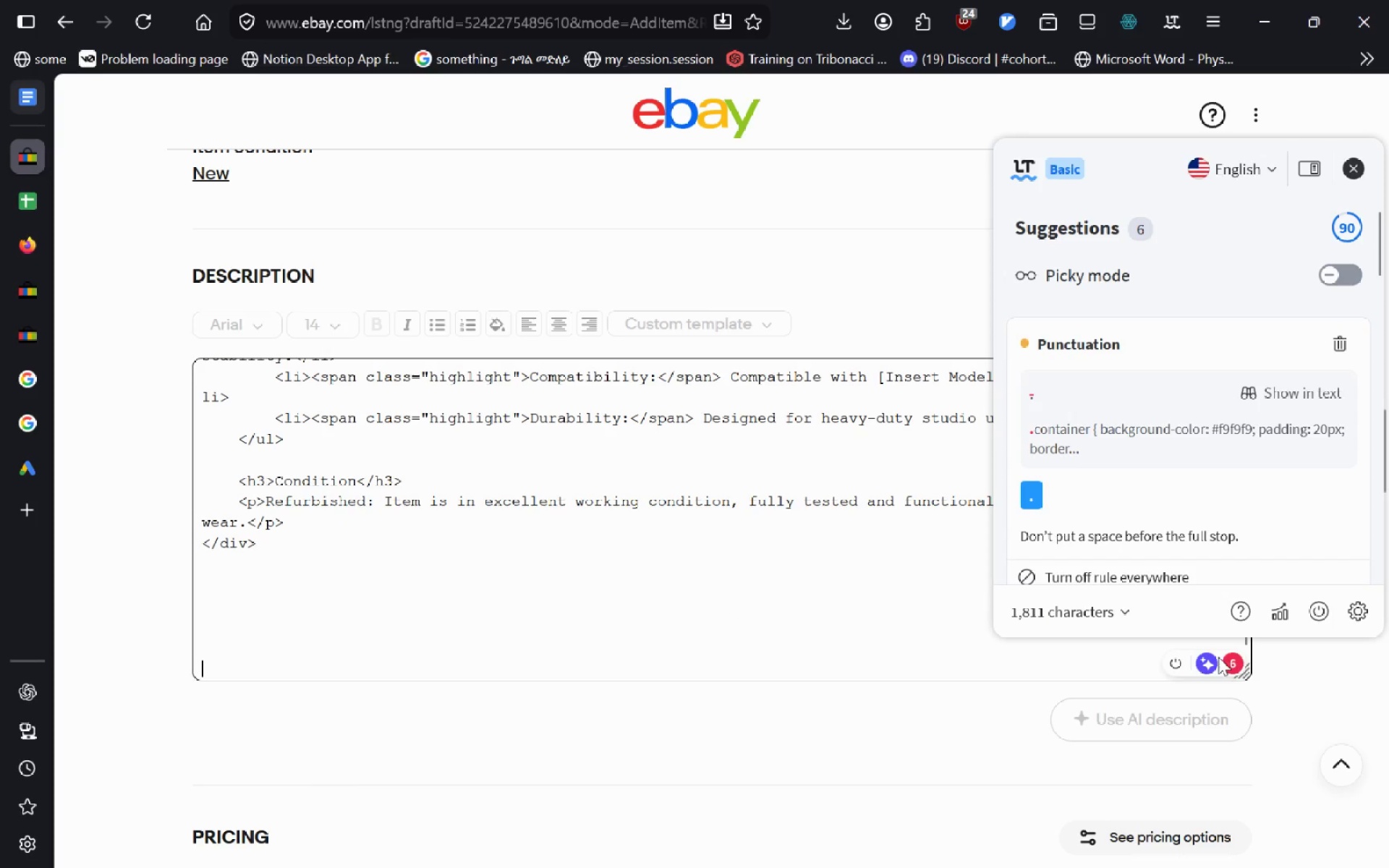 
mouse_move([1063, 368])
 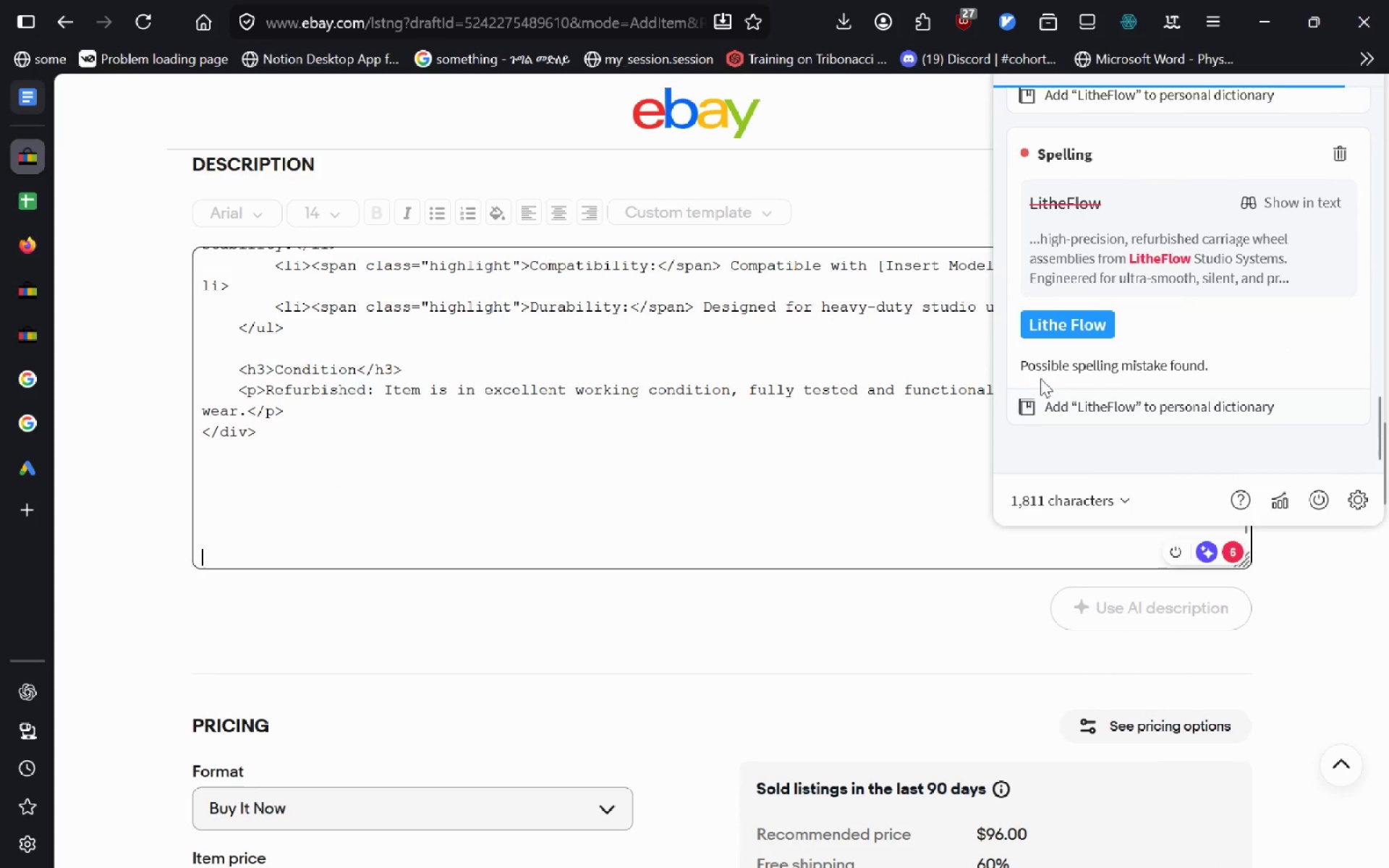 
left_click([698, 433])
 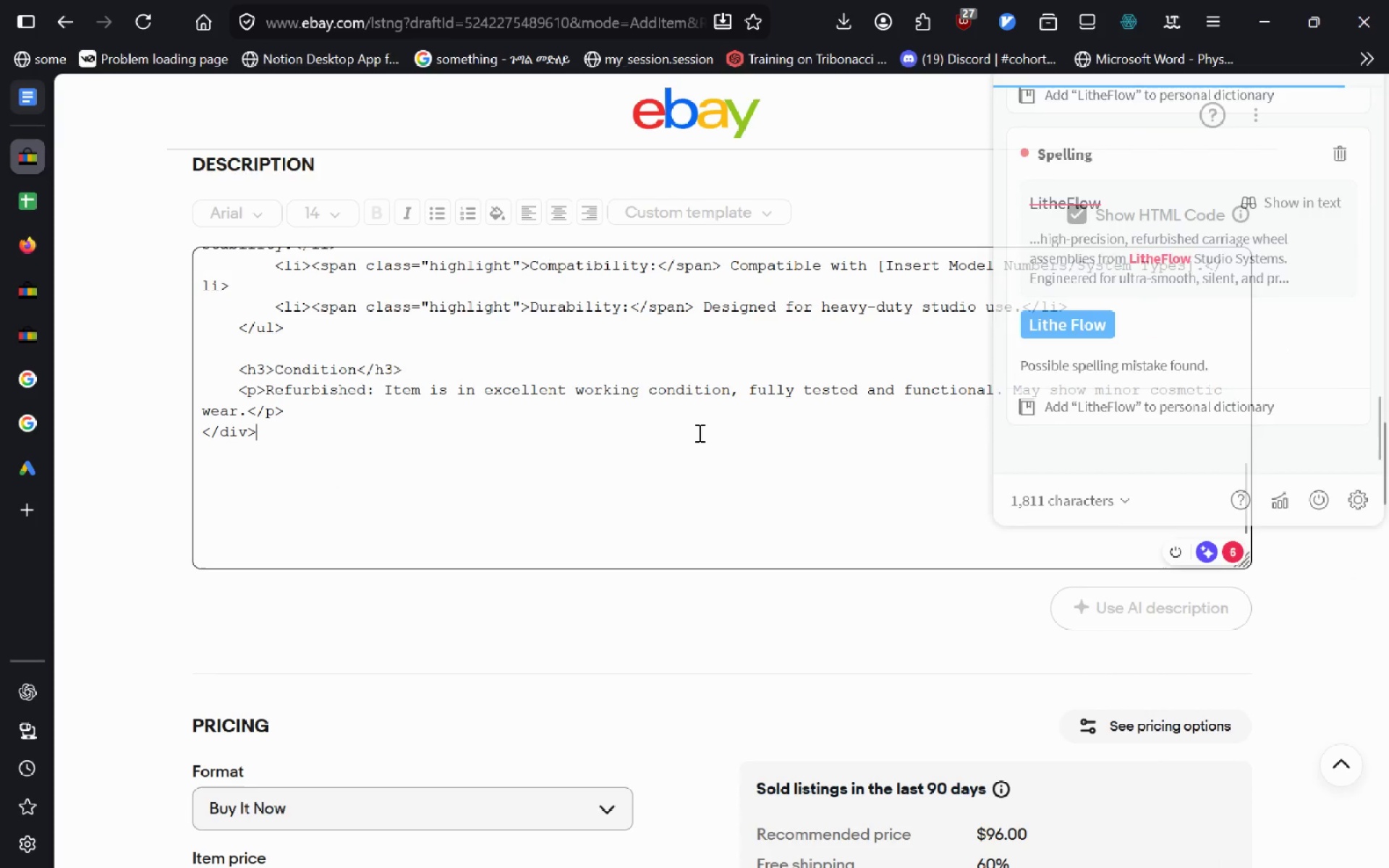 
key(Control+A)
 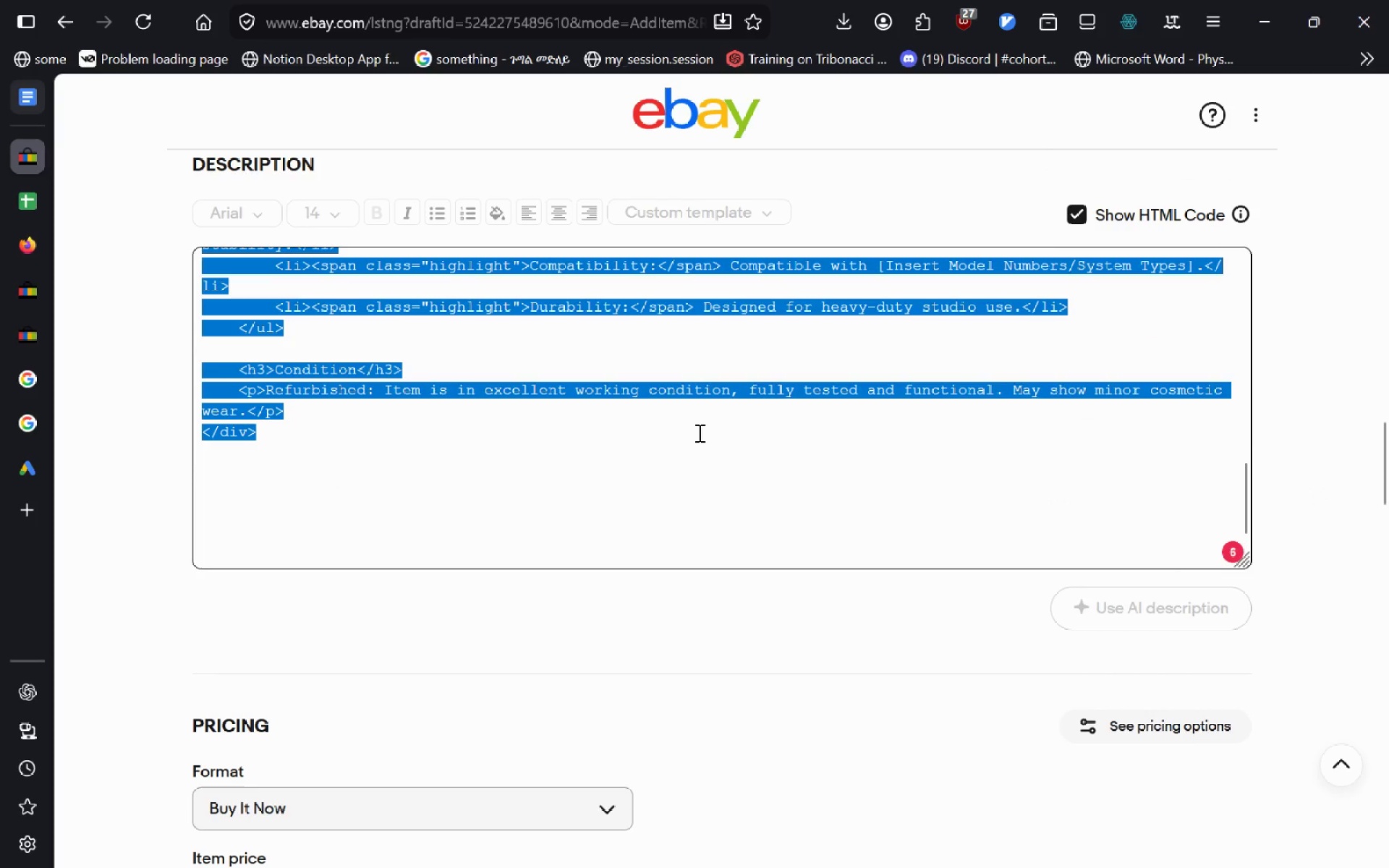 
key(Control+C)
 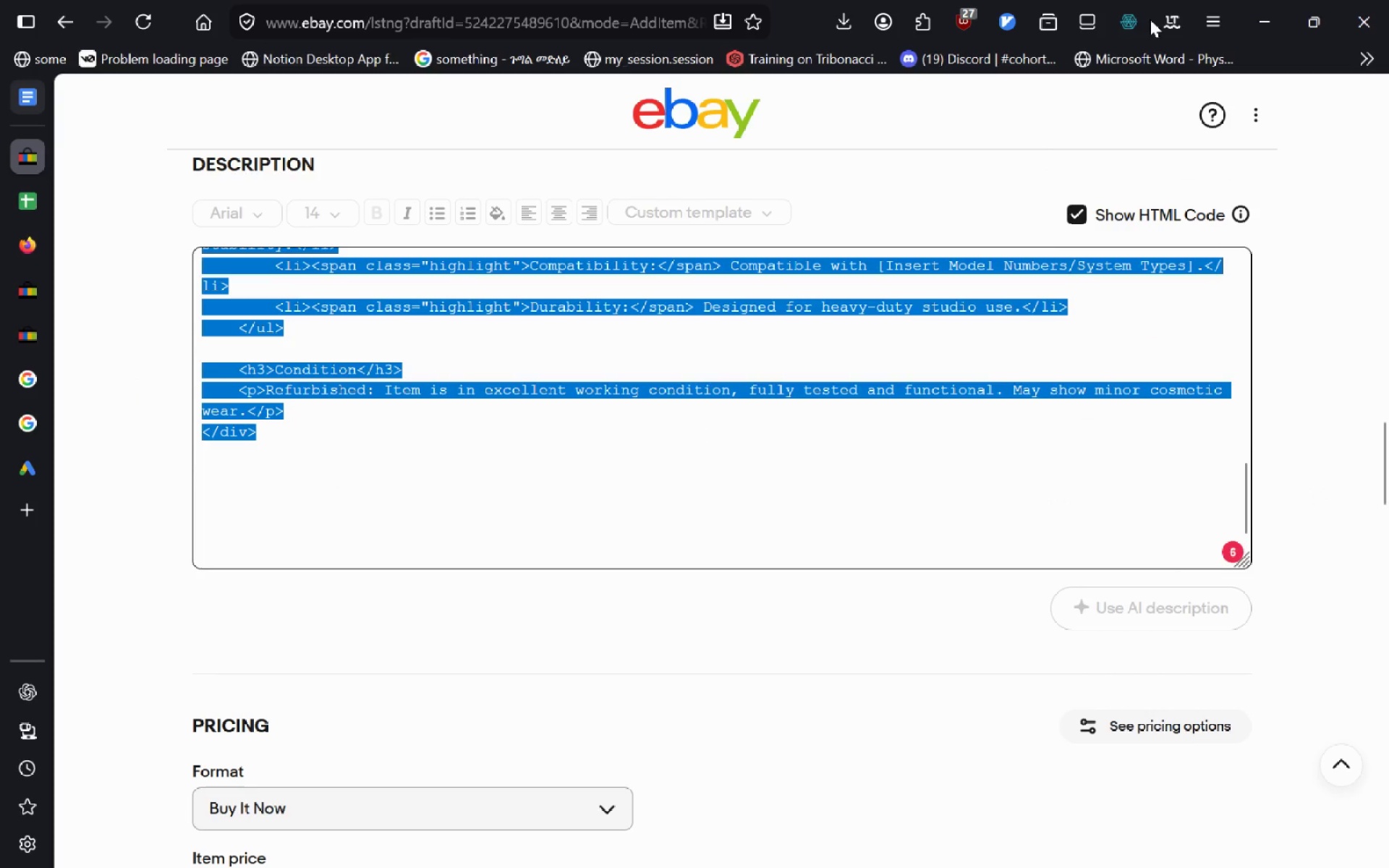 
left_click([1158, 21])
 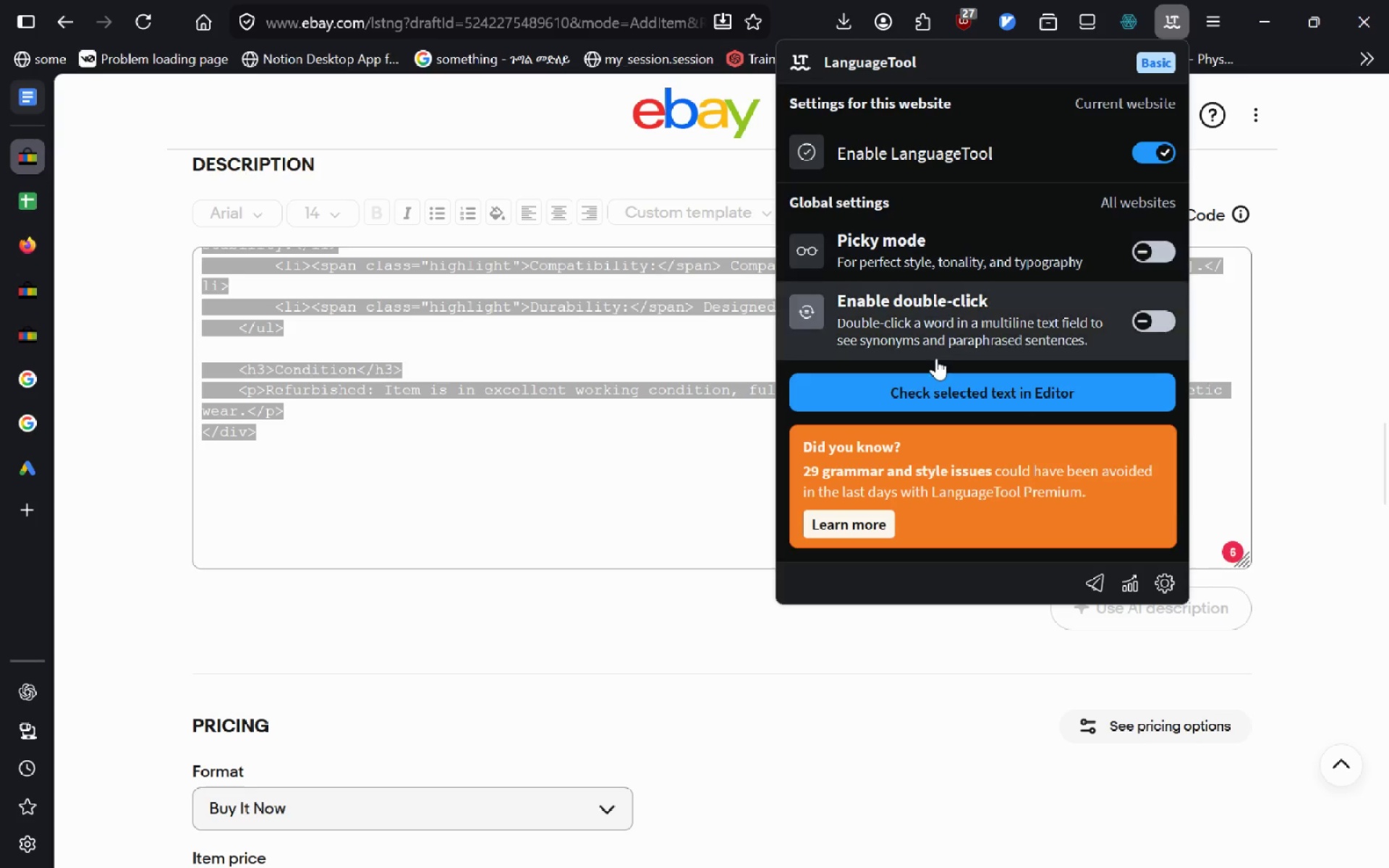 
left_click([930, 383])
 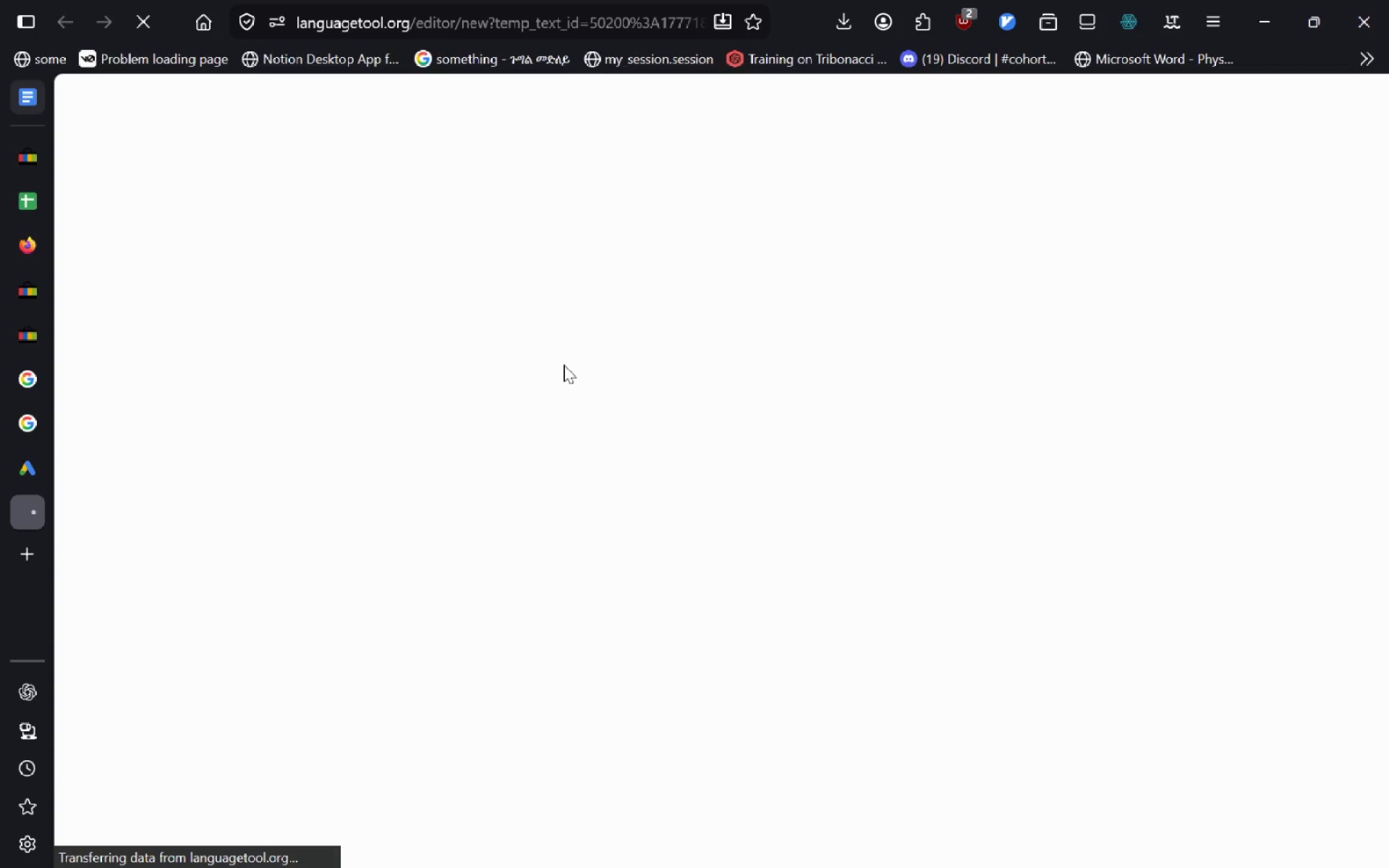 
key(Control+A)
 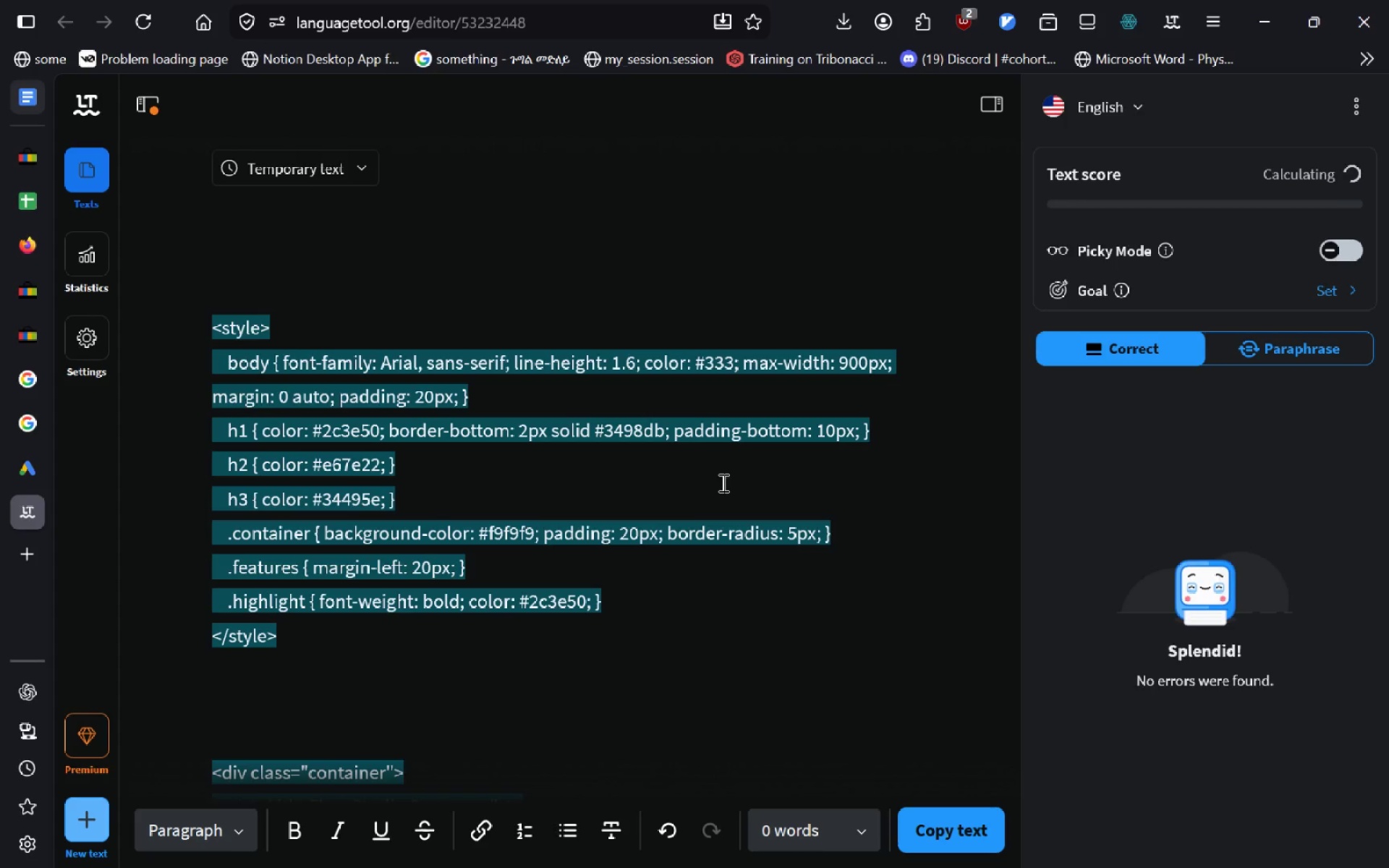 
left_click([701, 571])
 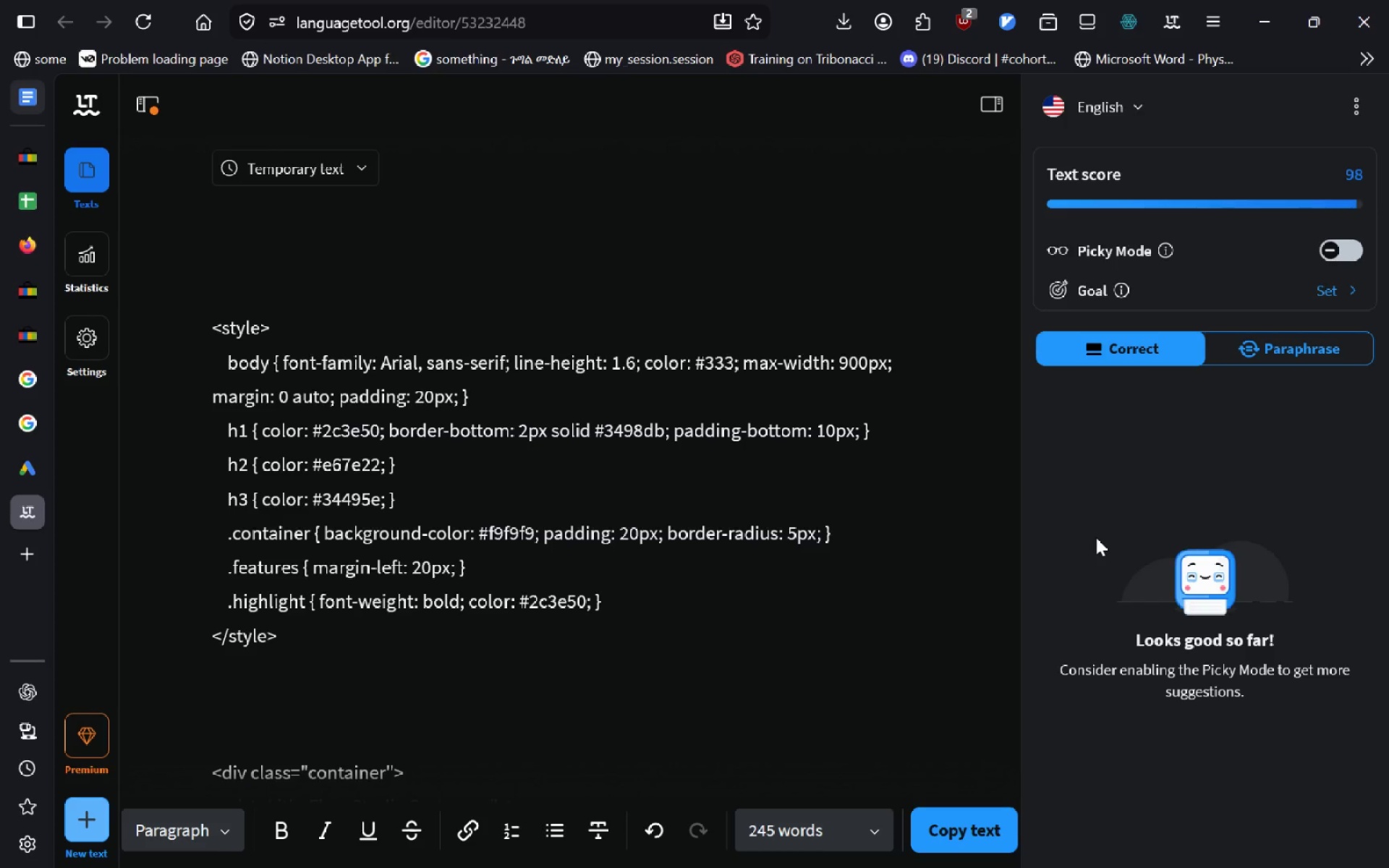 
wait(10.45)
 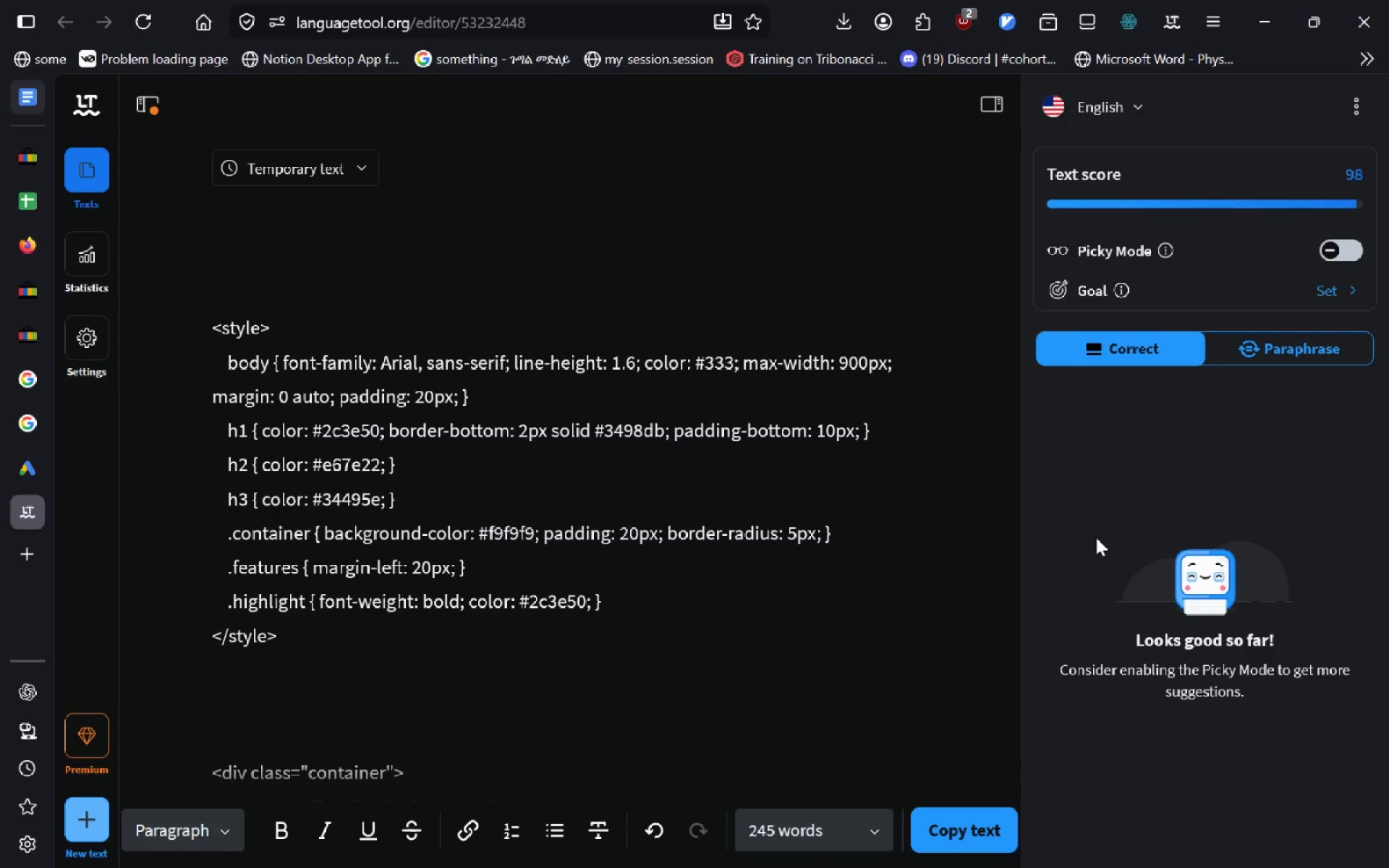 
key(Control+A)
 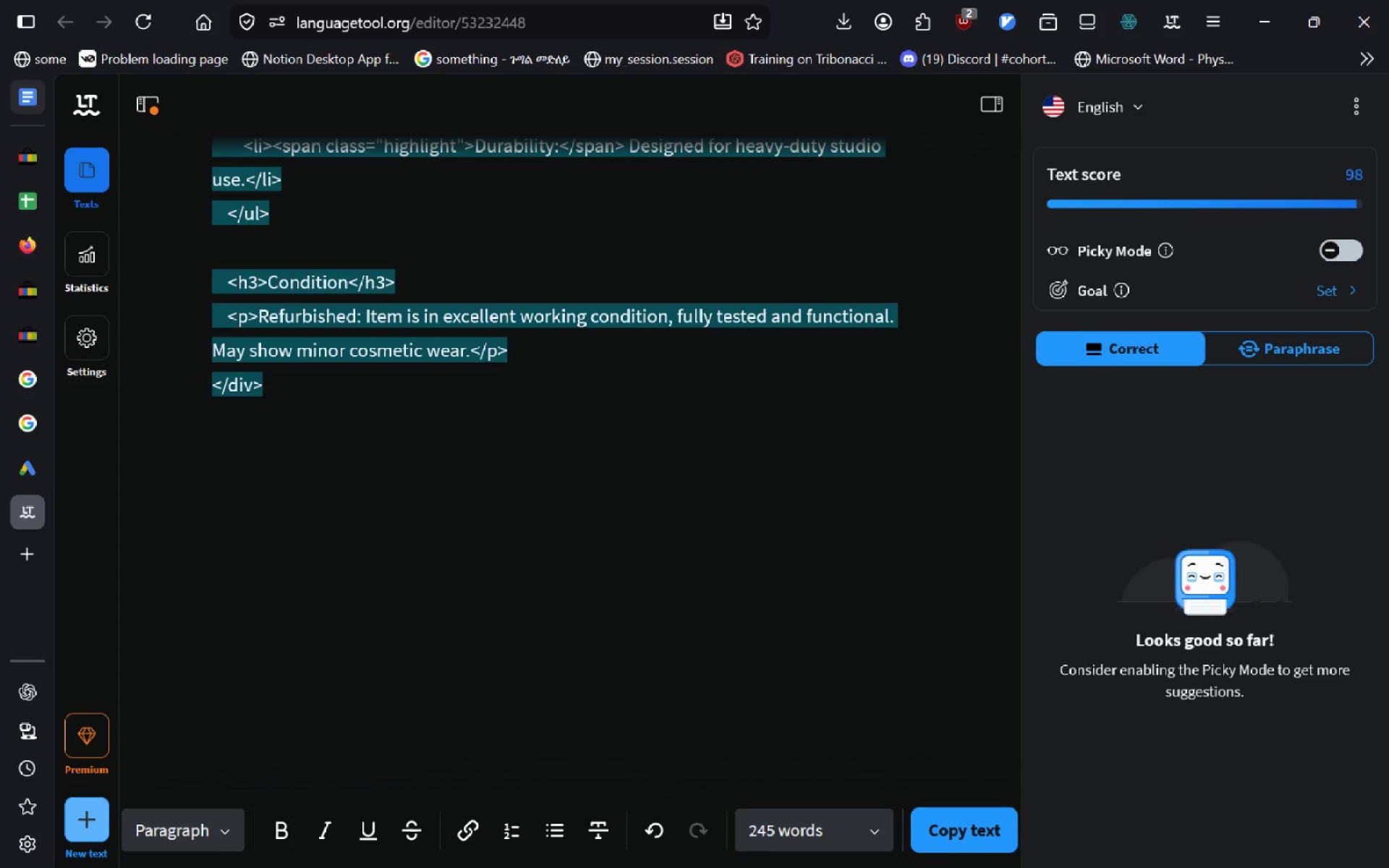 
key(Control+X)
 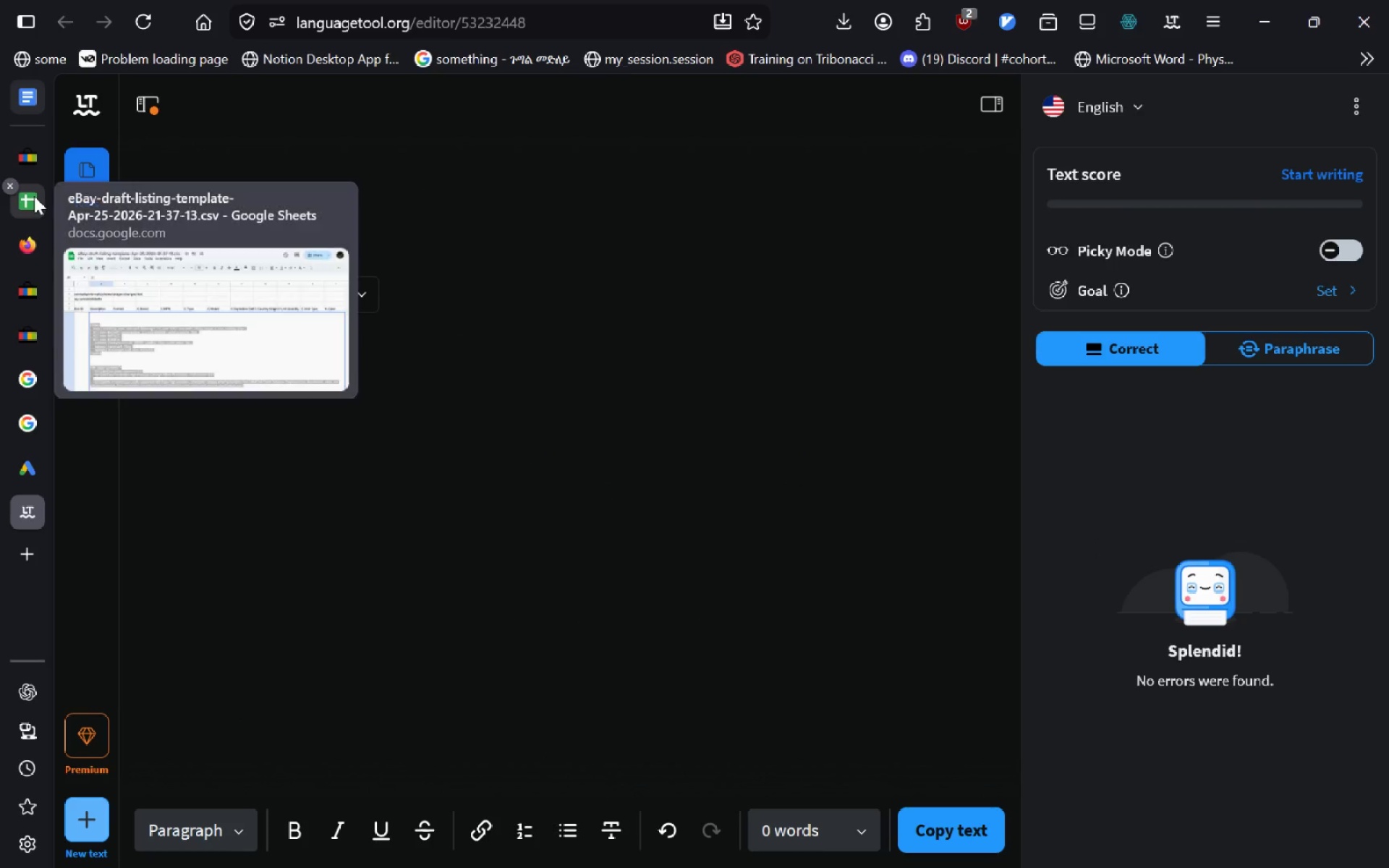 
left_click([34, 196])
 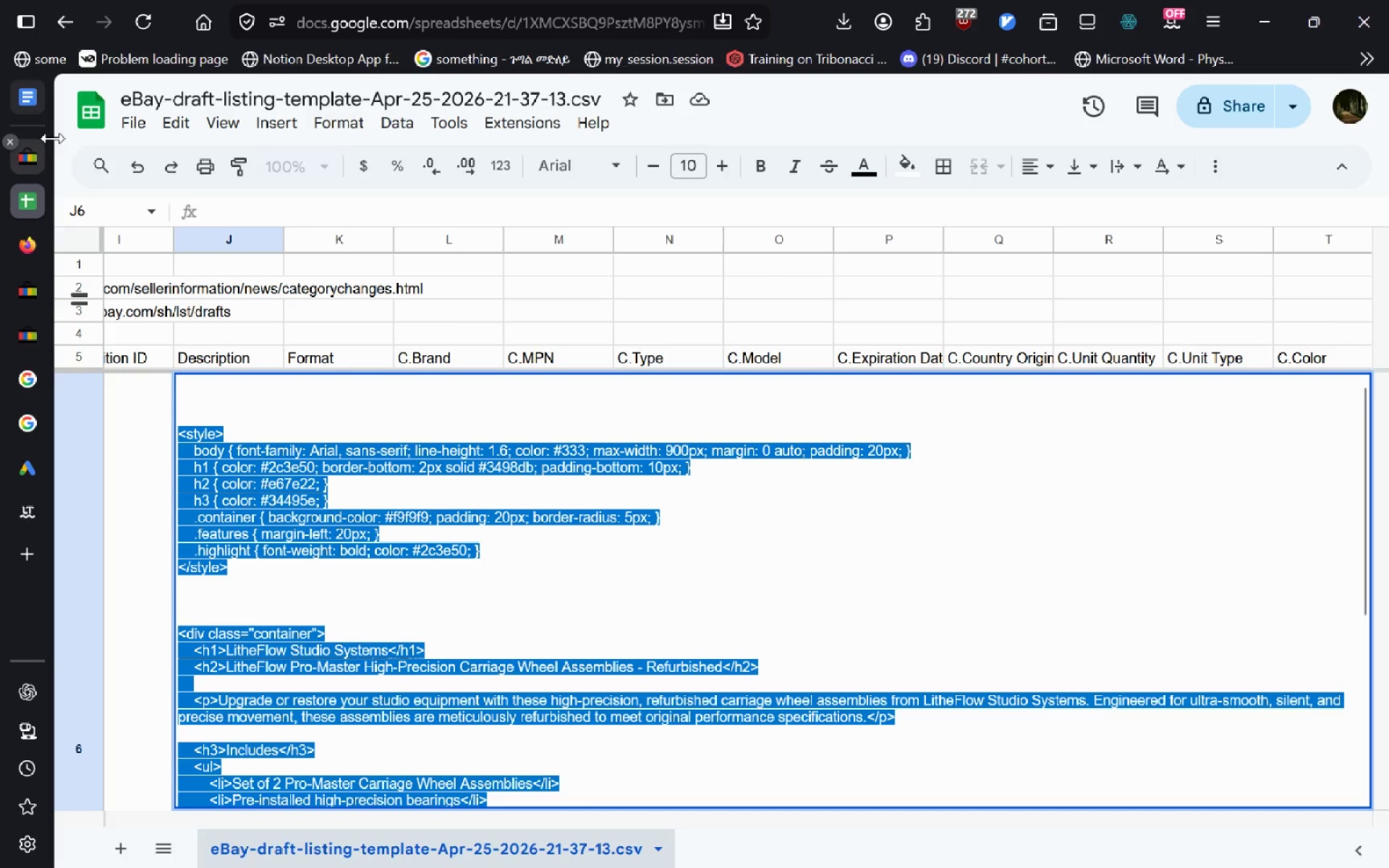 
left_click([21, 170])
 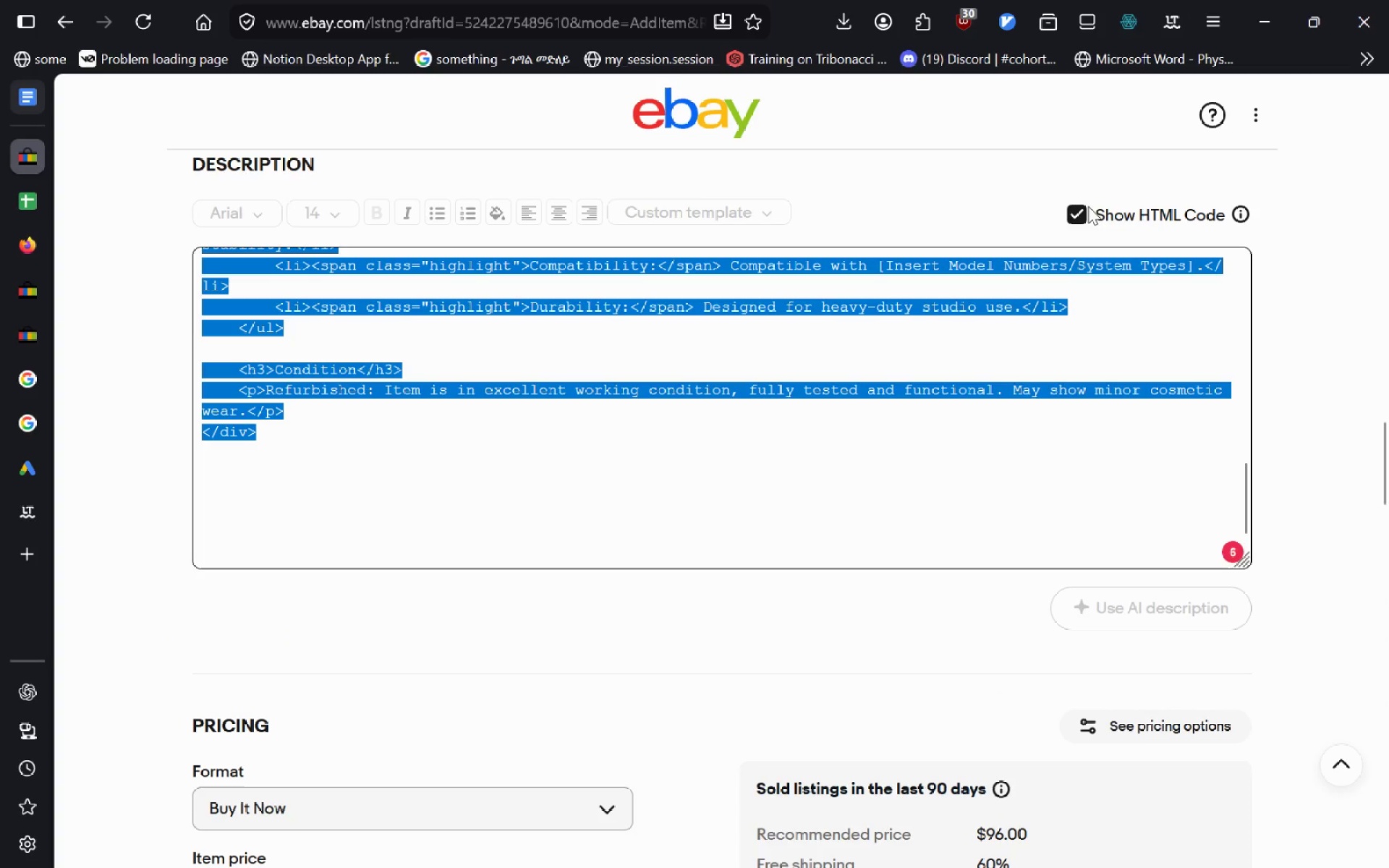 
left_click([1075, 215])
 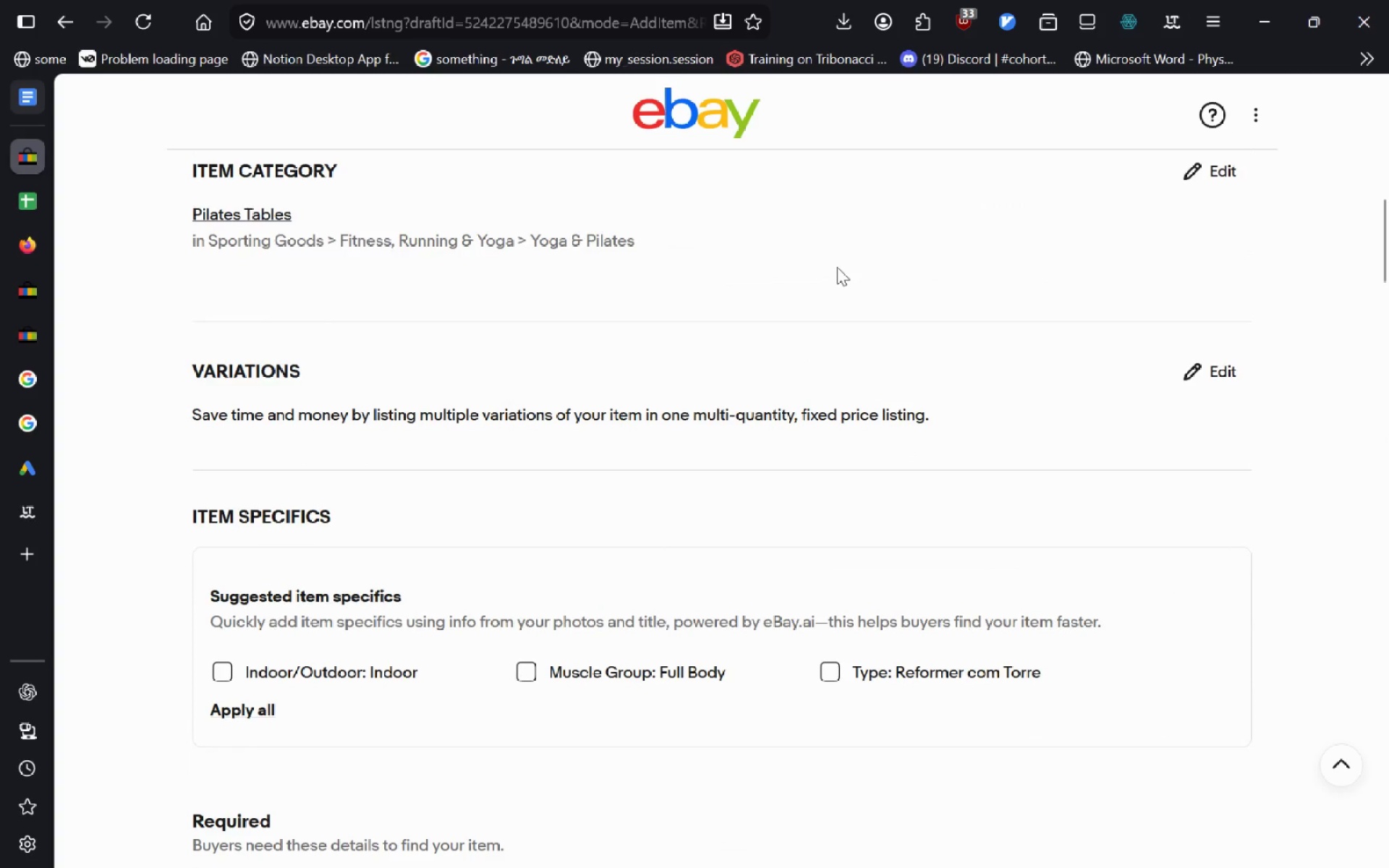 
wait(6.66)
 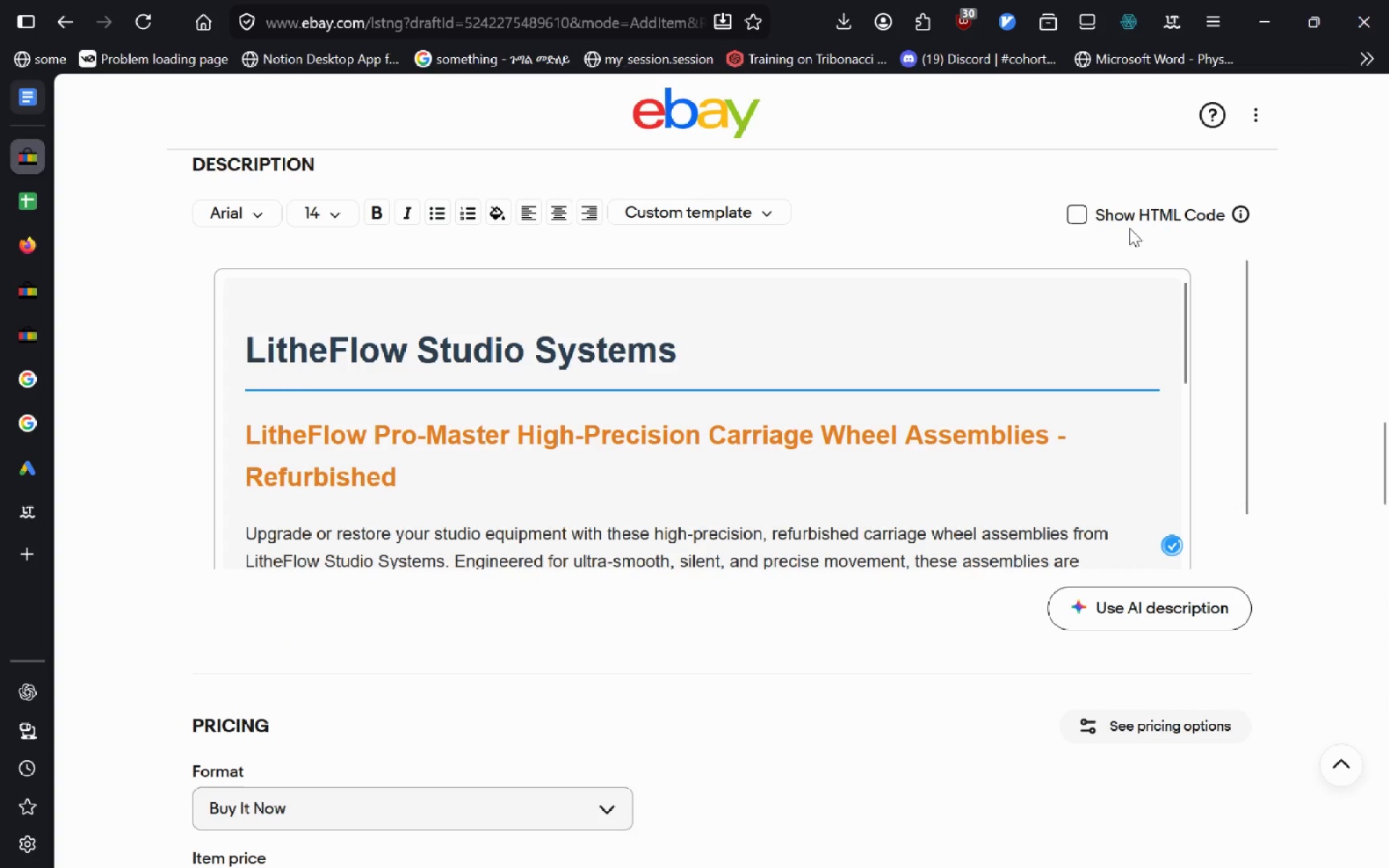 
left_click([795, 386])
 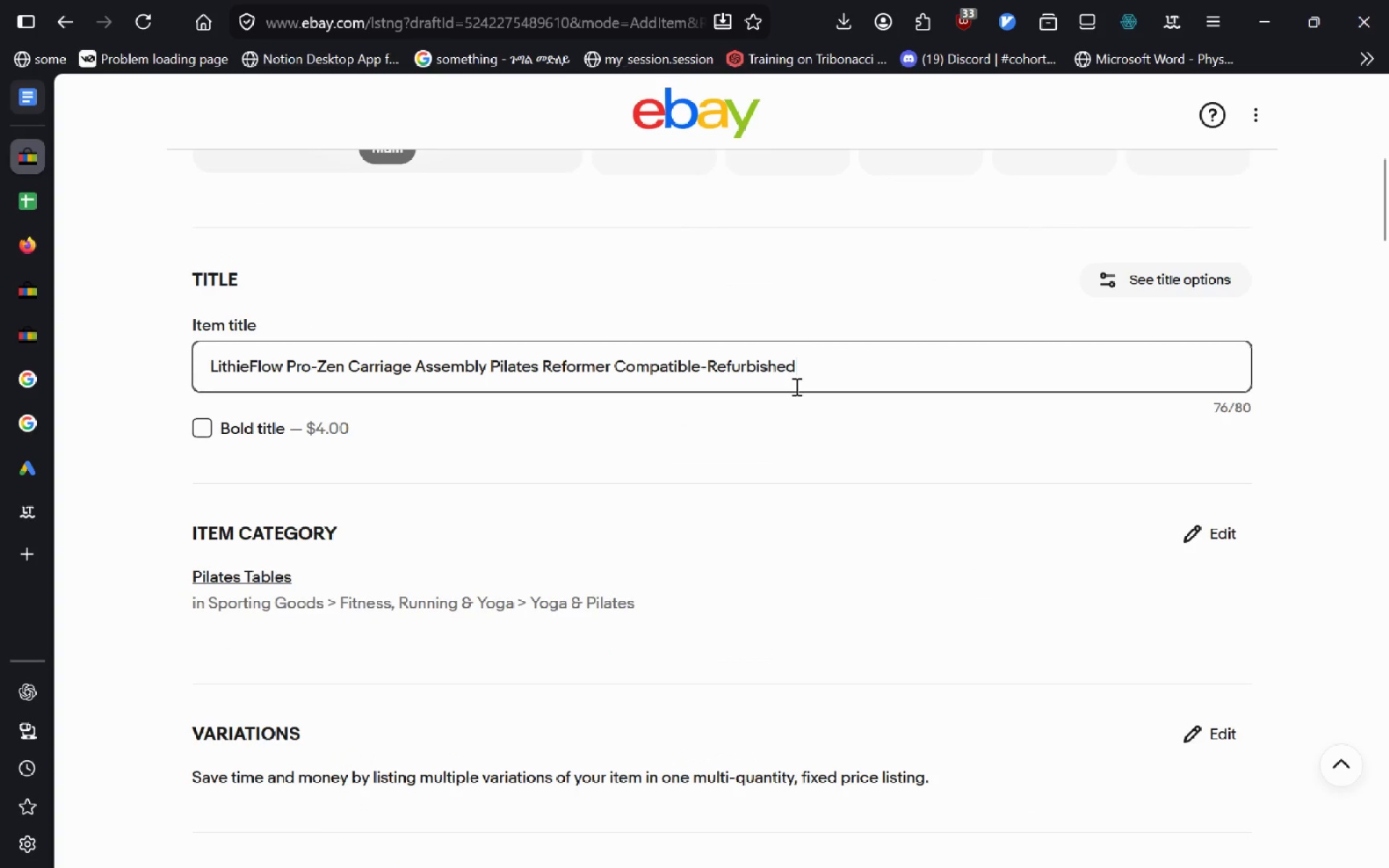 
key(Control+A)
 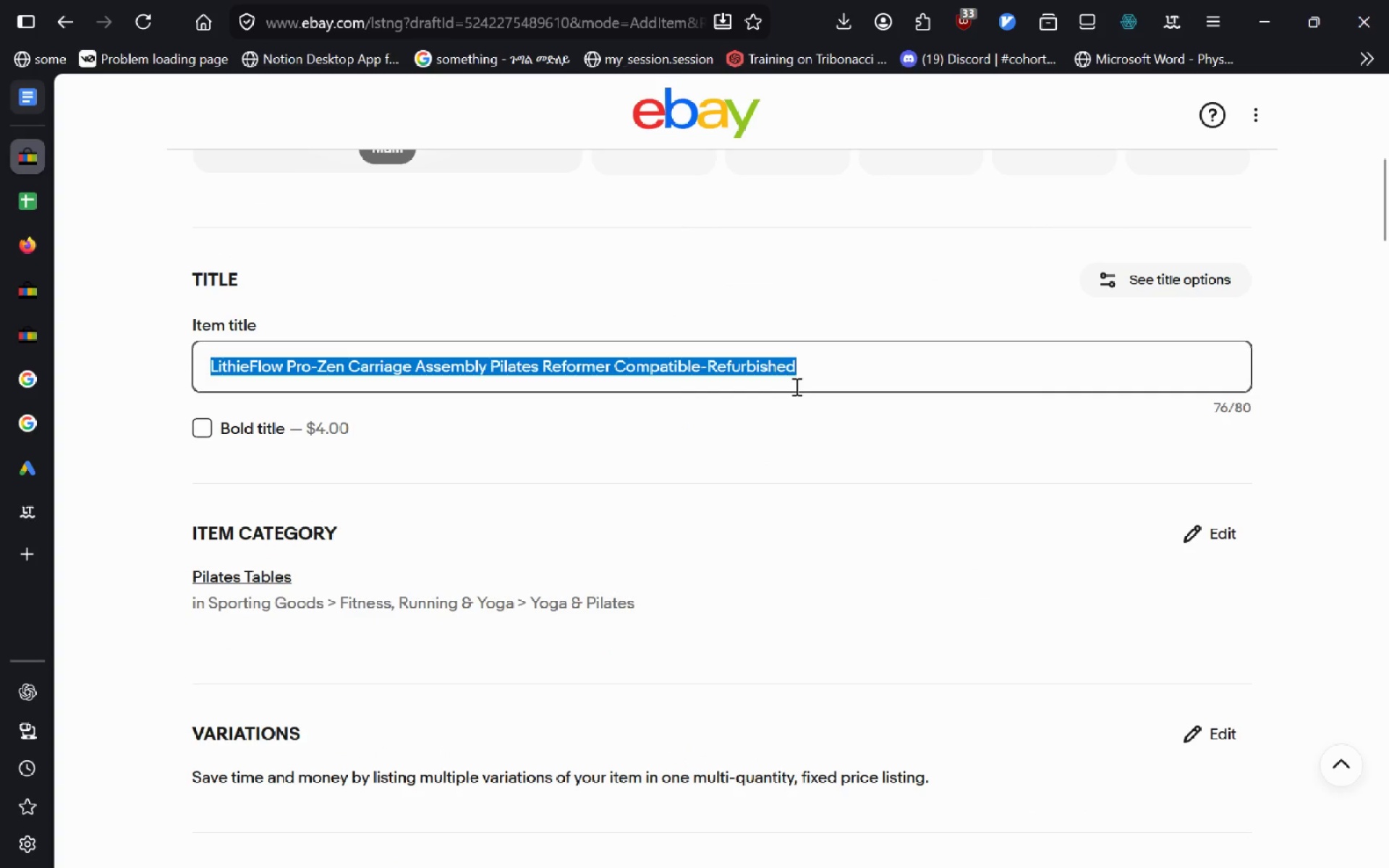 
key(Control+C)
 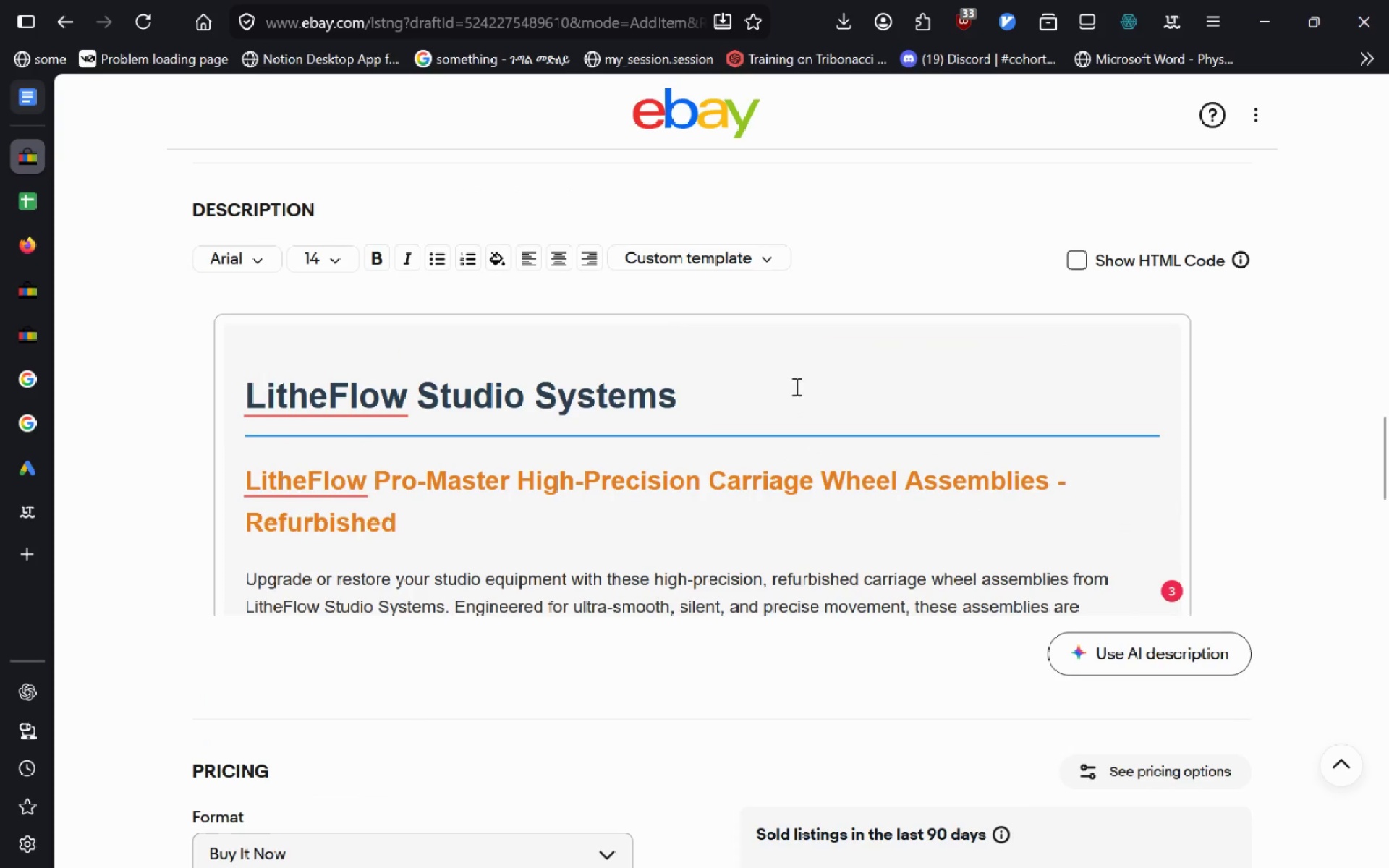 
left_click([1078, 266])
 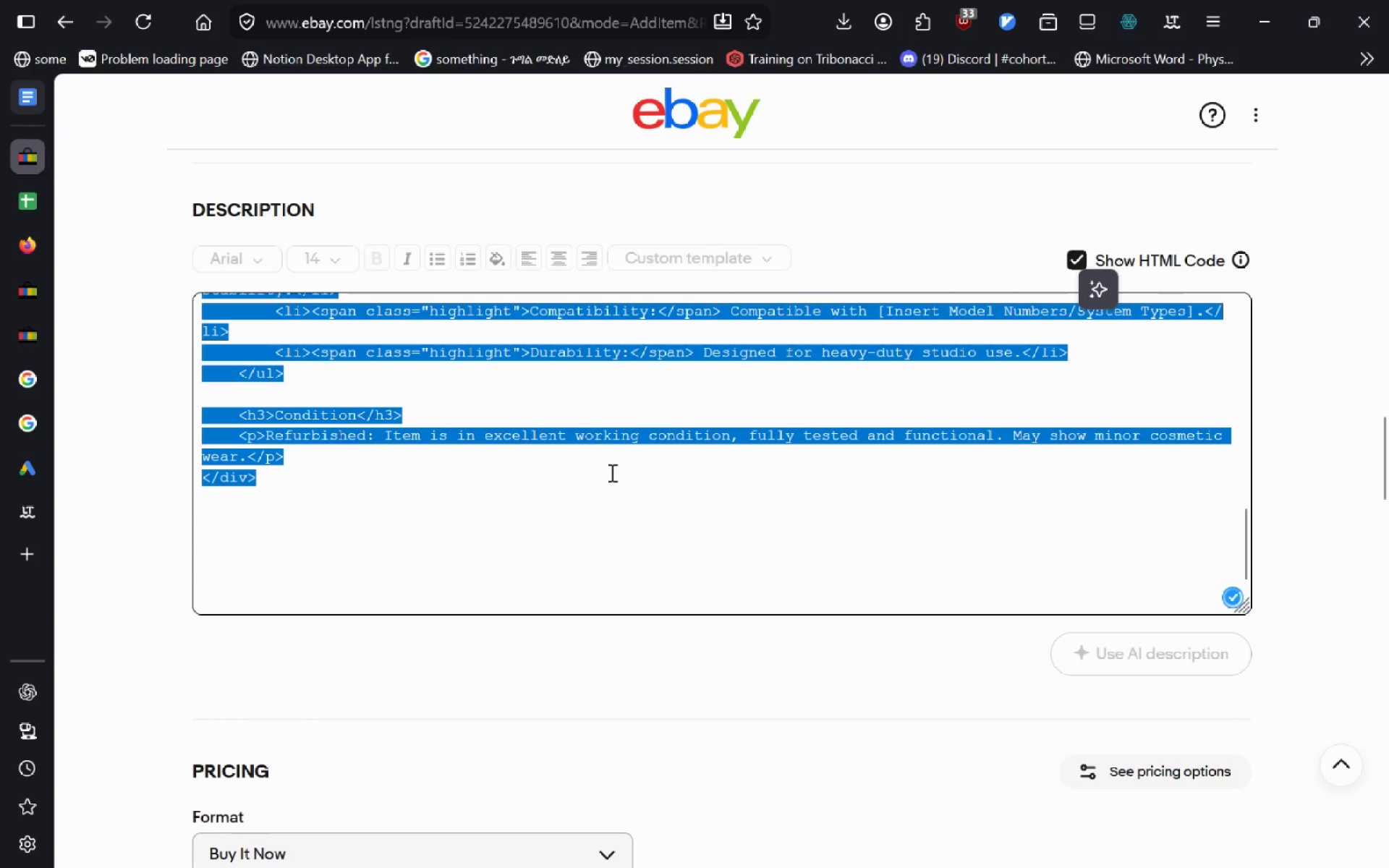 
left_click([611, 472])
 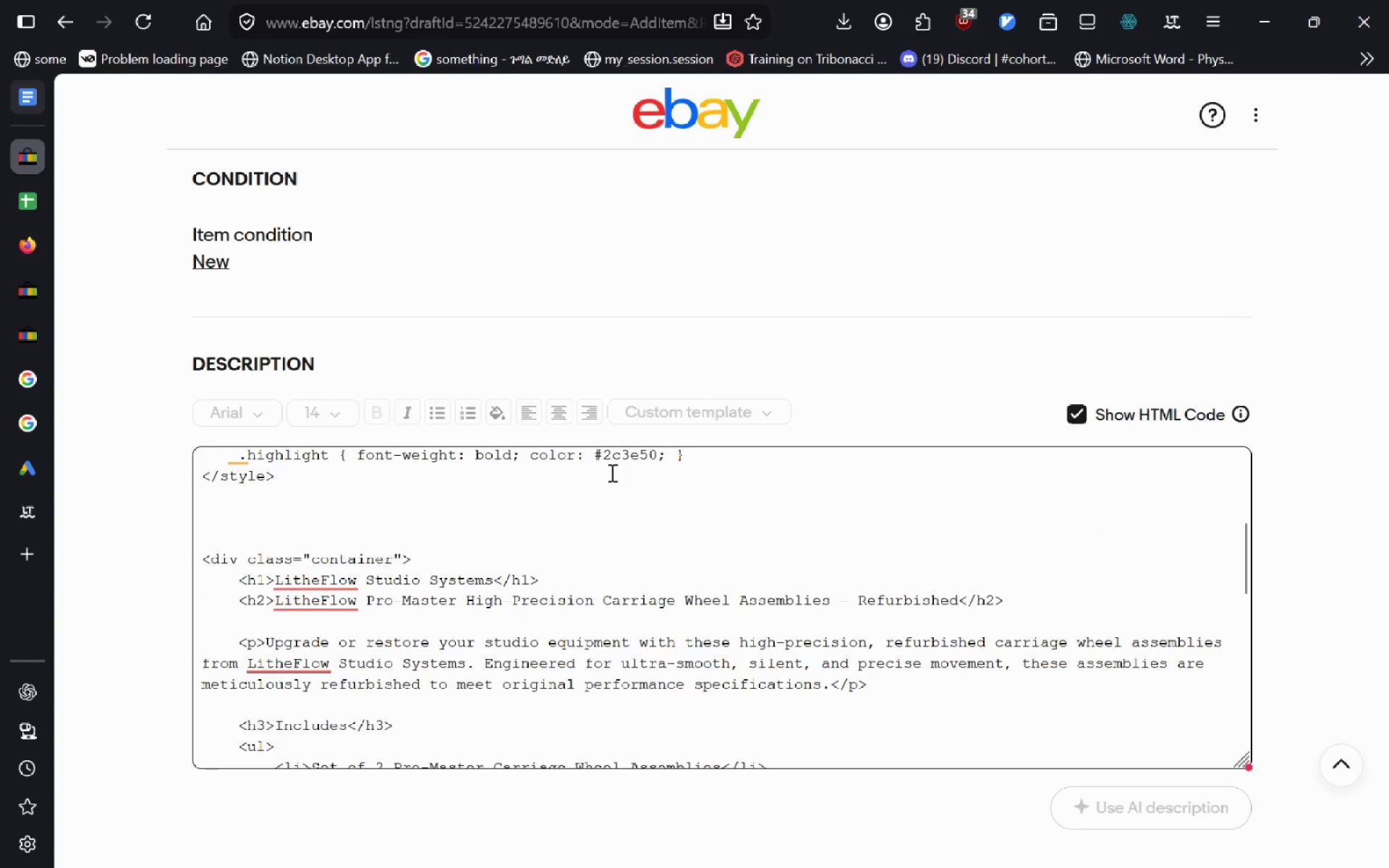 
wait(10.14)
 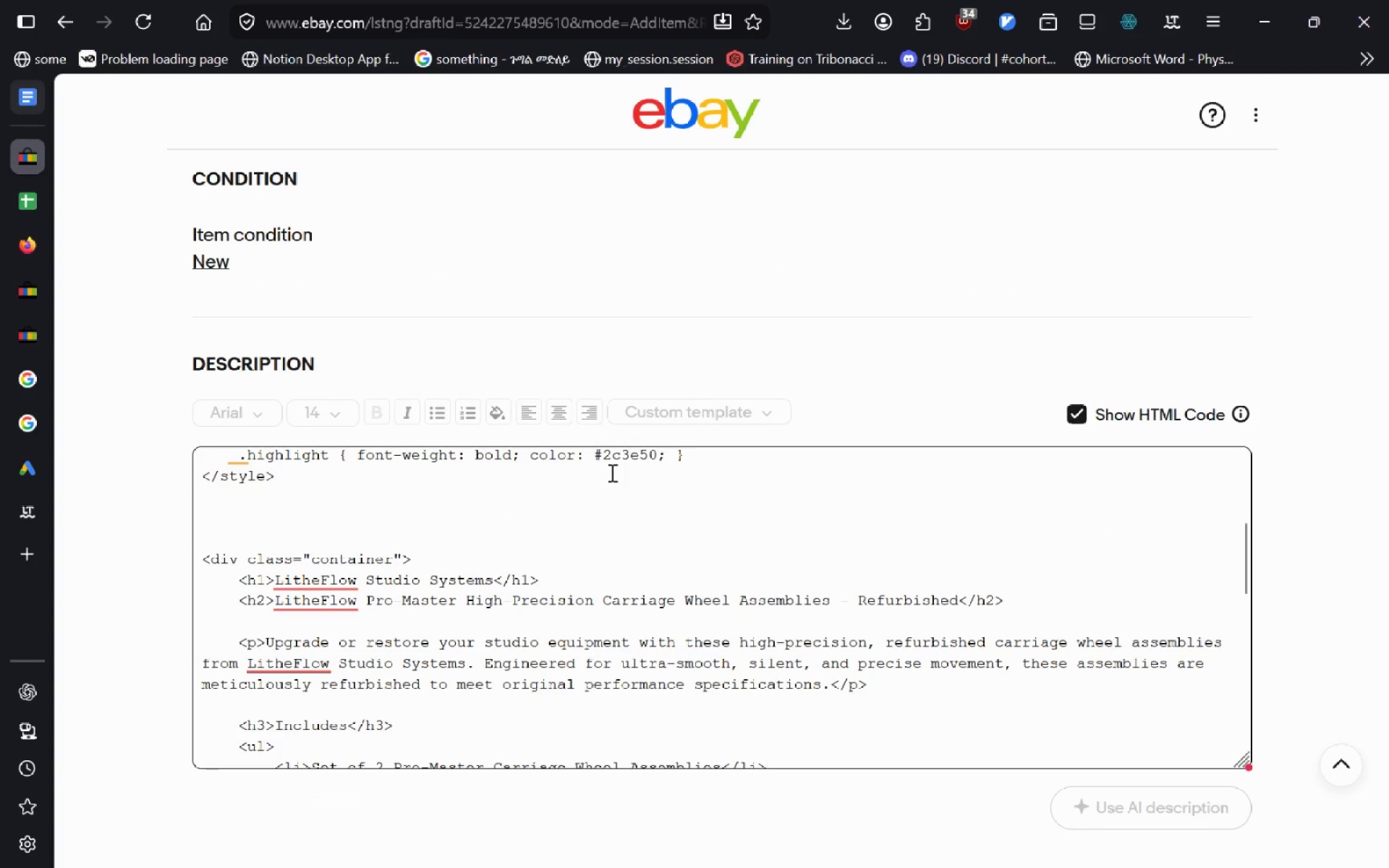 
left_click_drag(start_coordinate=[958, 603], to_coordinate=[273, 598])
 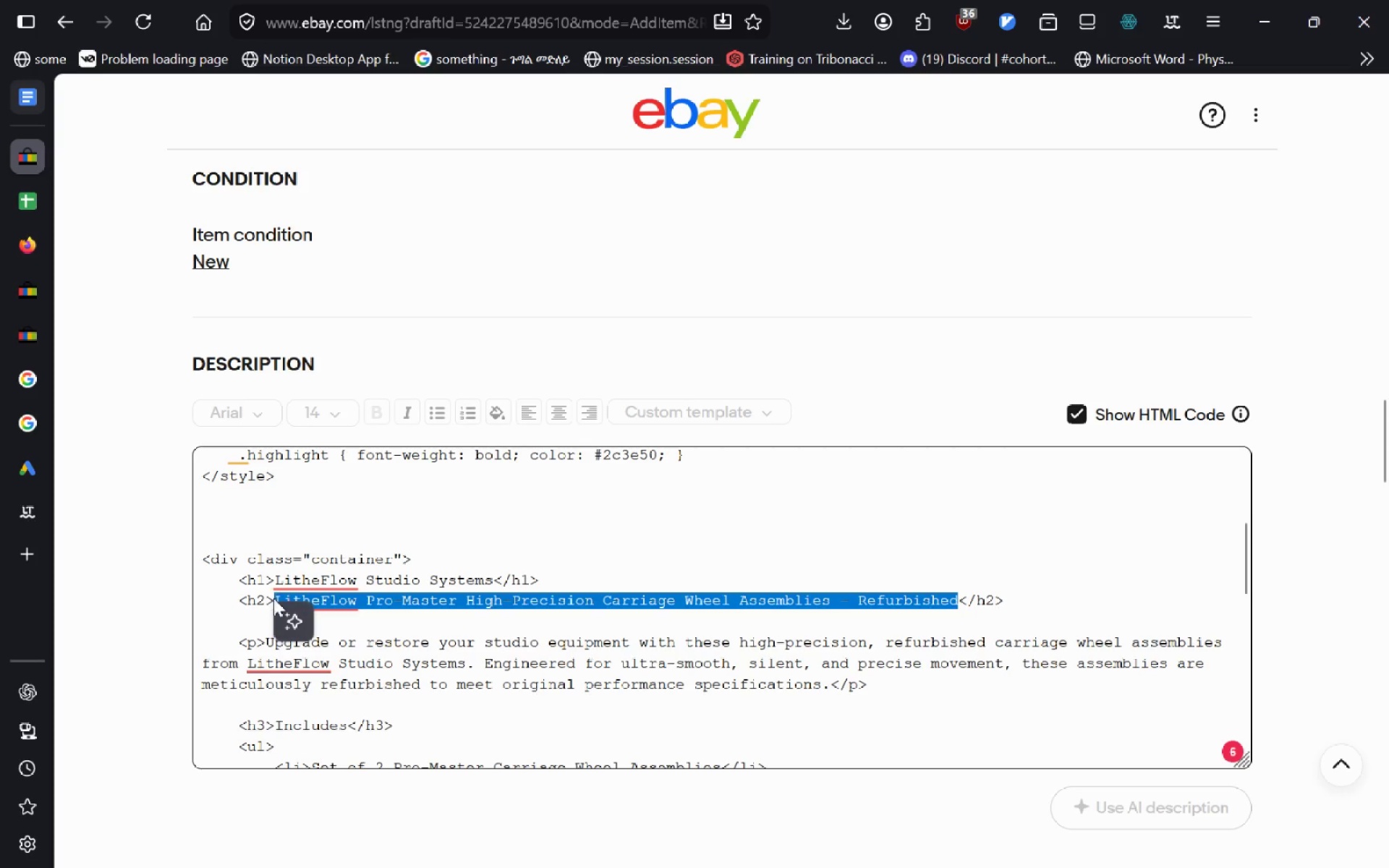 
key(Control+V)
 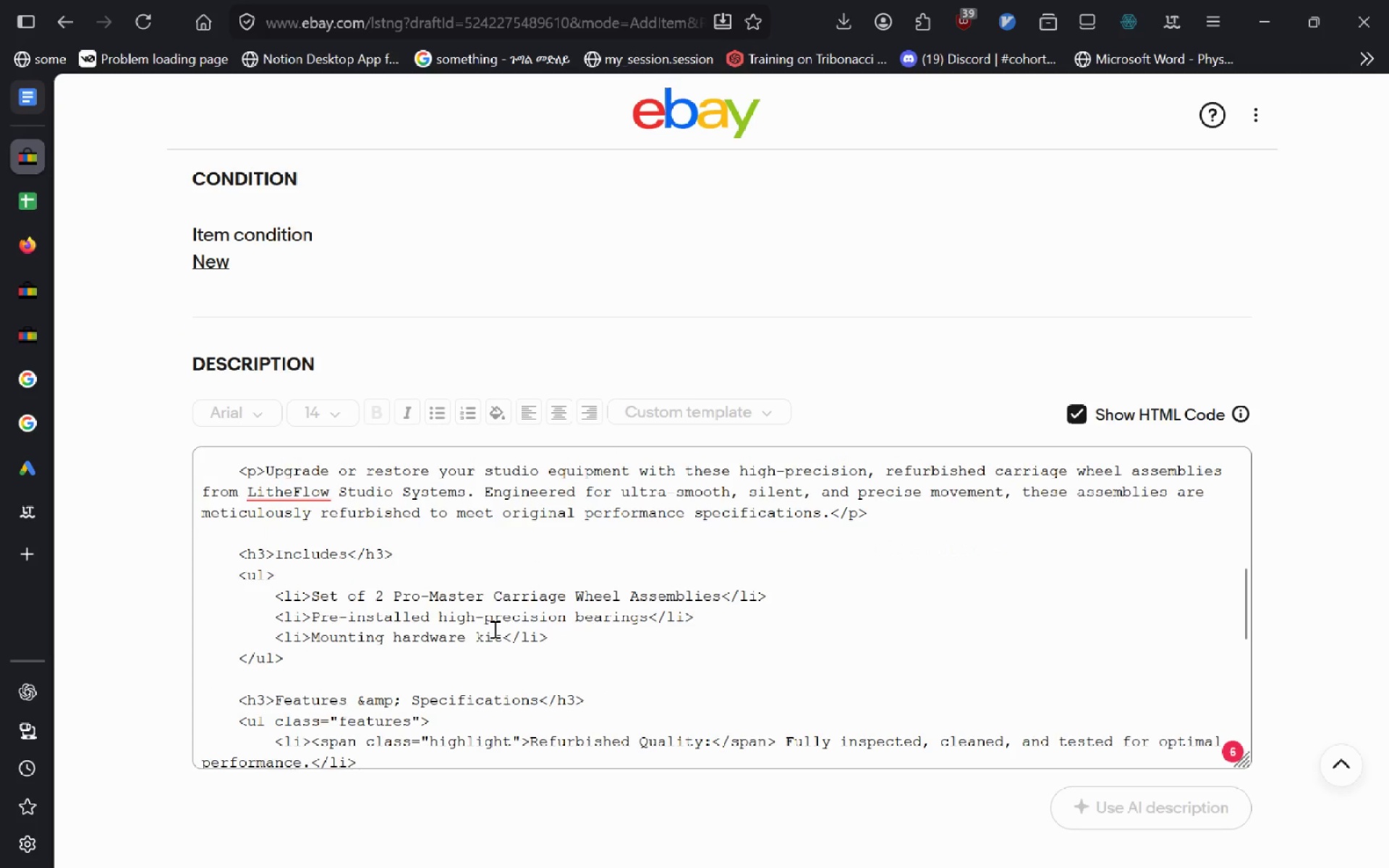 
wait(35.47)
 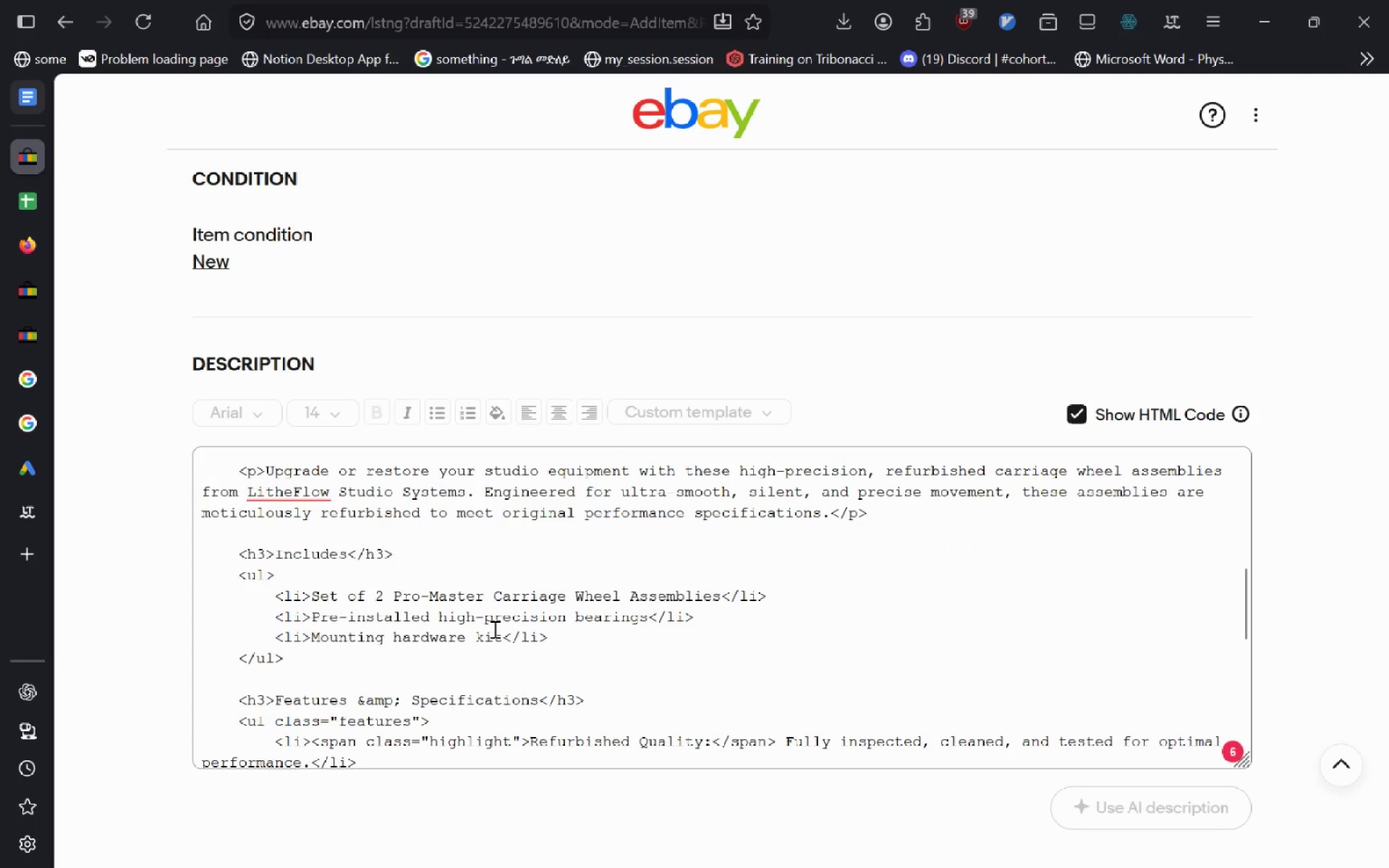 
left_click([564, 649])
 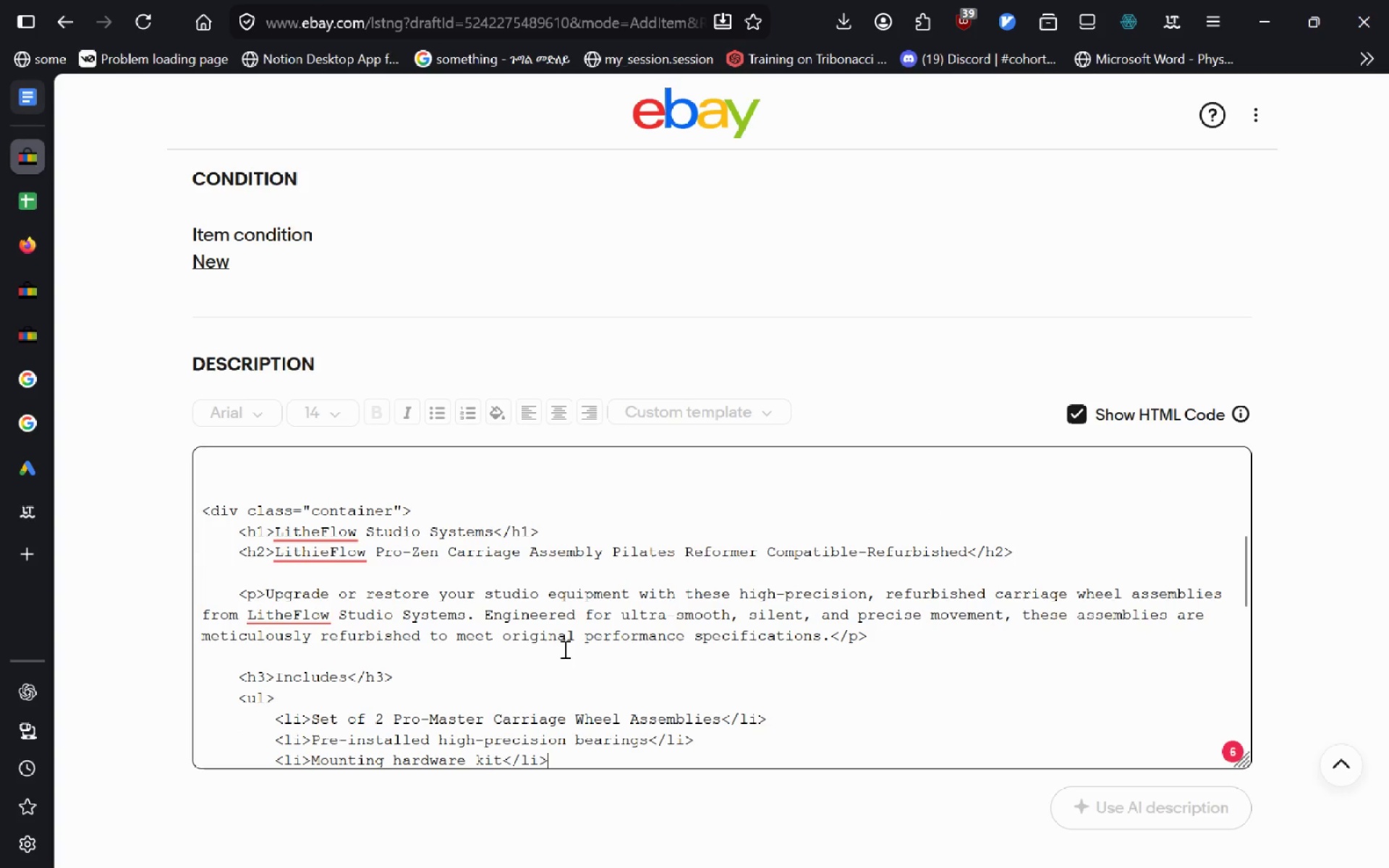 
key(Enter)
 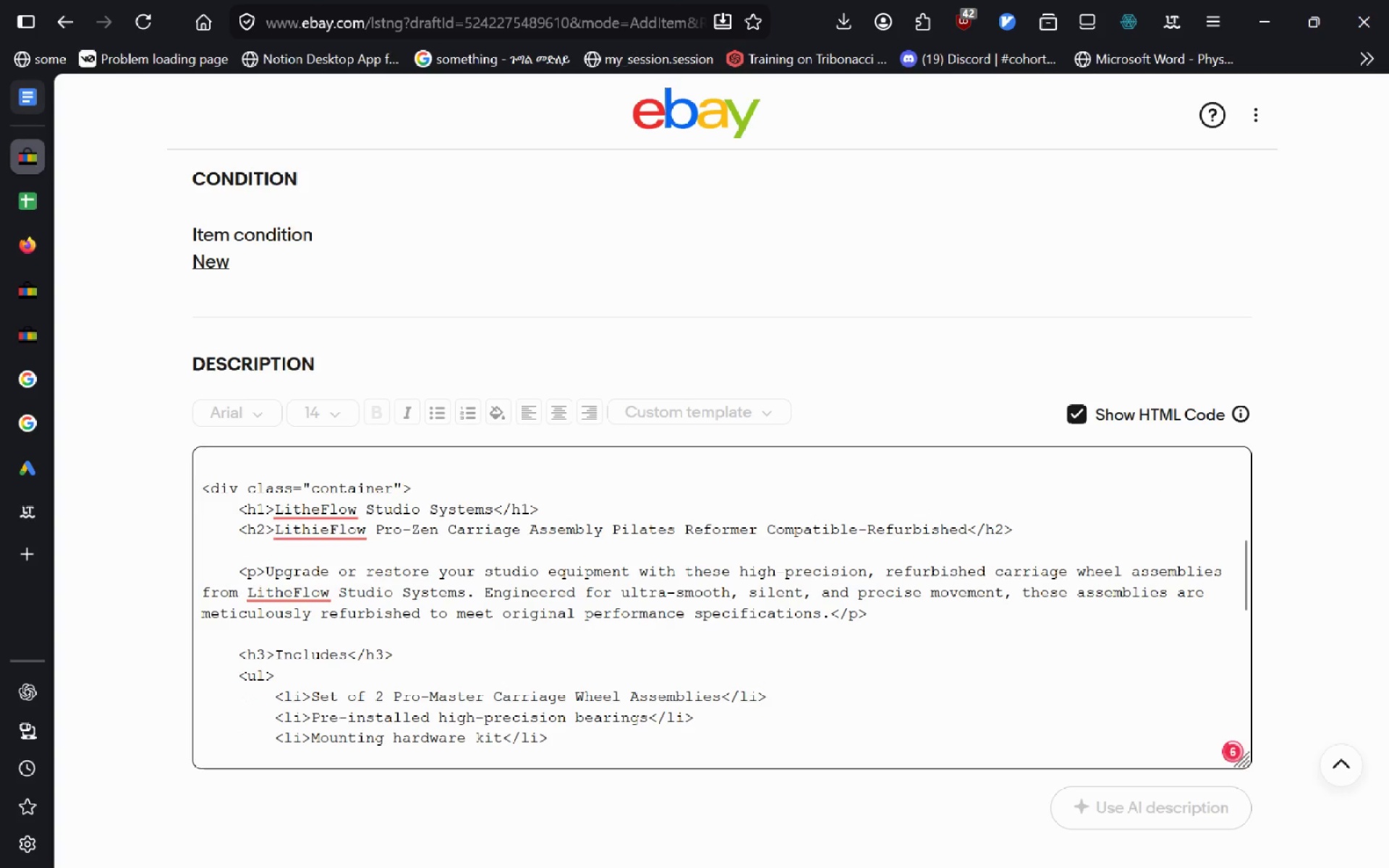 
key(Tab)
 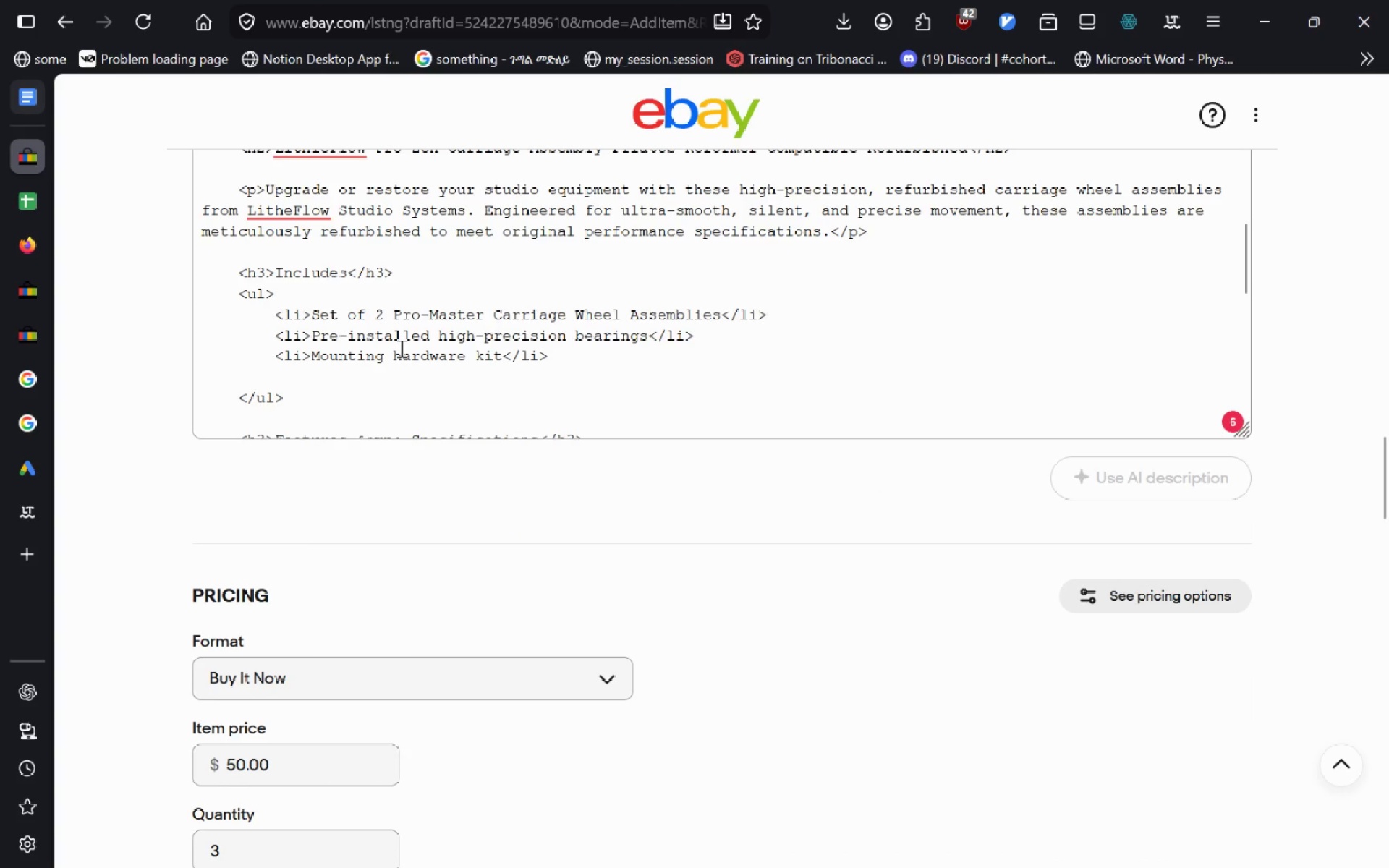 
left_click([289, 373])
 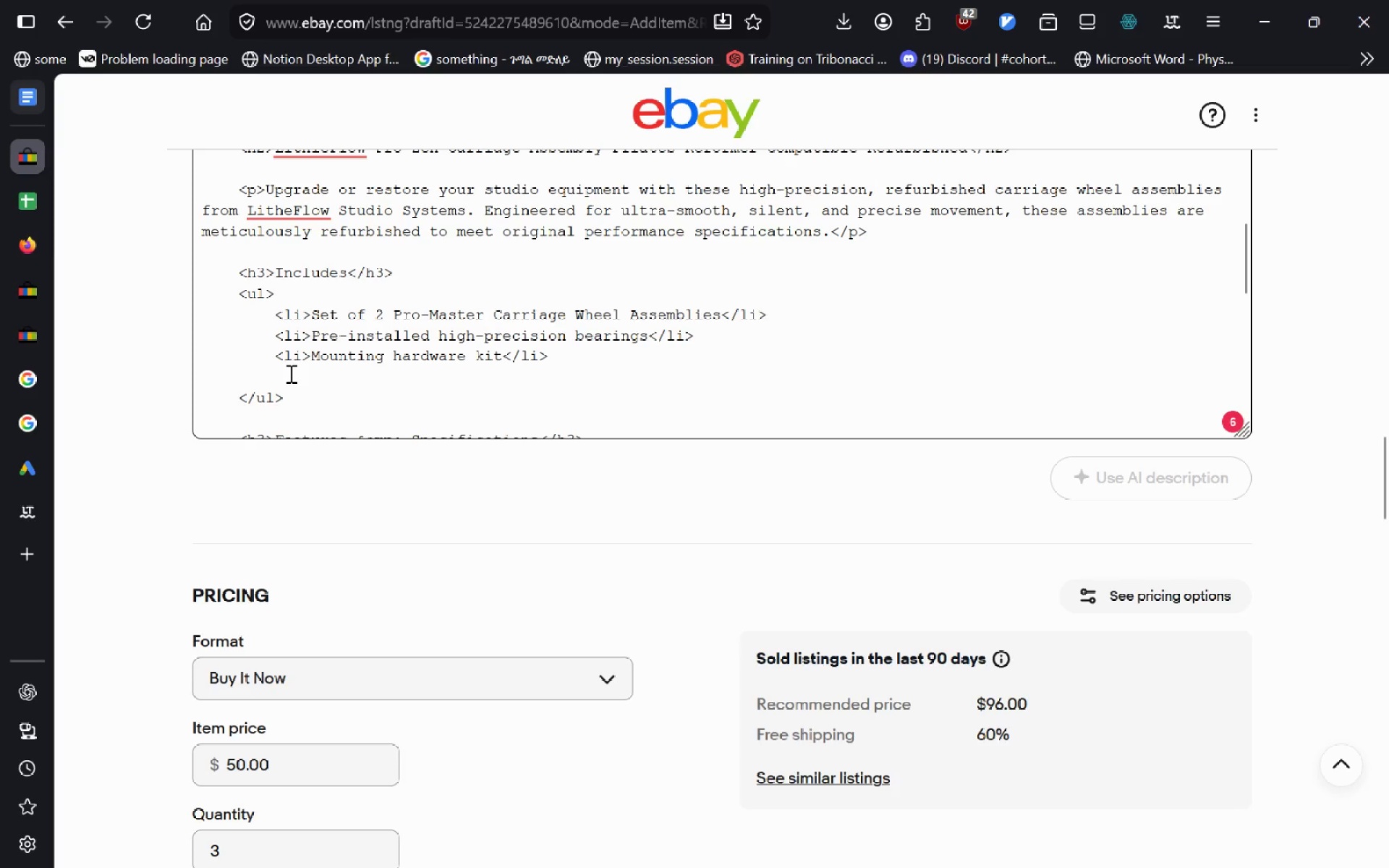 
key(Tab)
 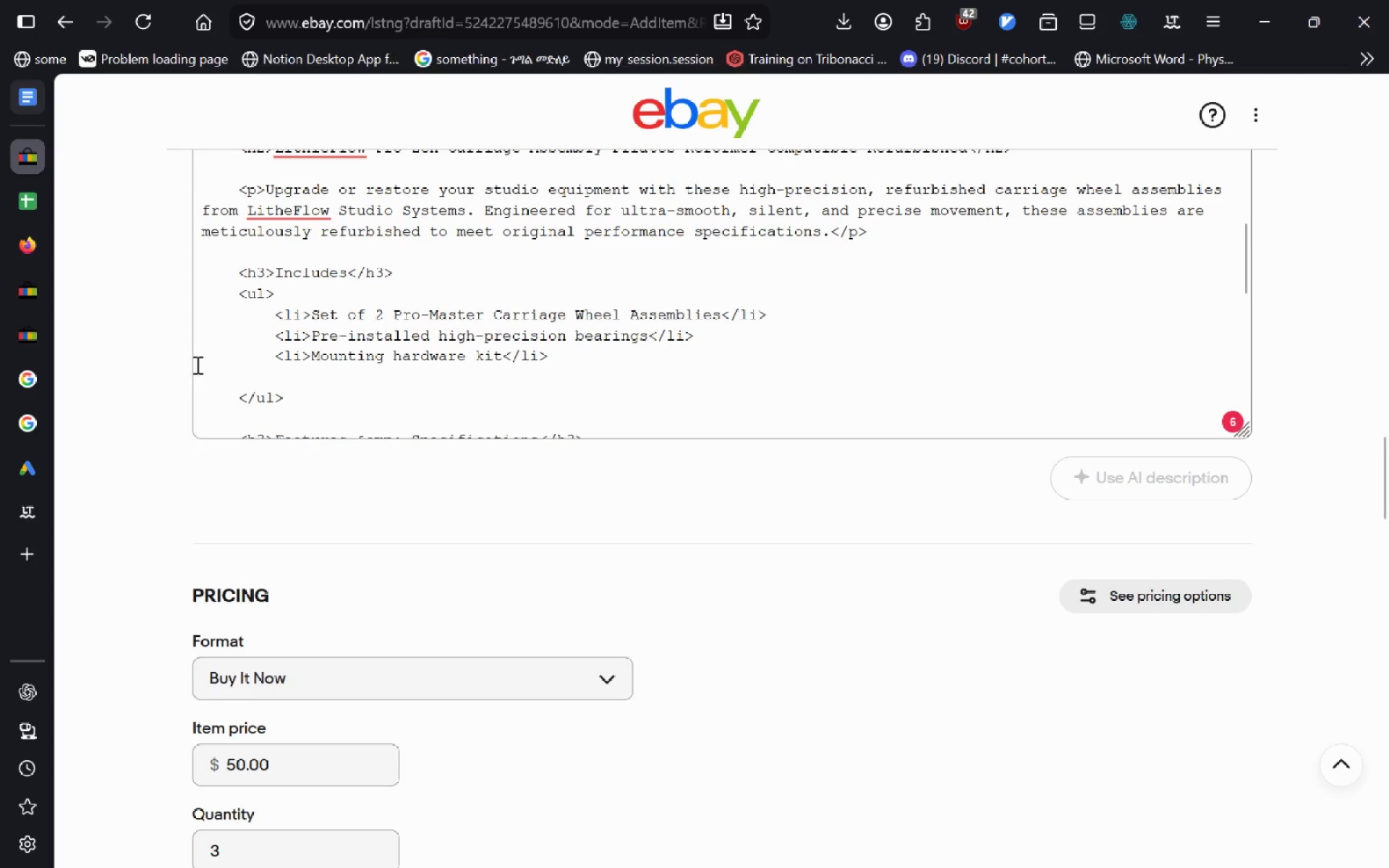 
left_click([268, 381])
 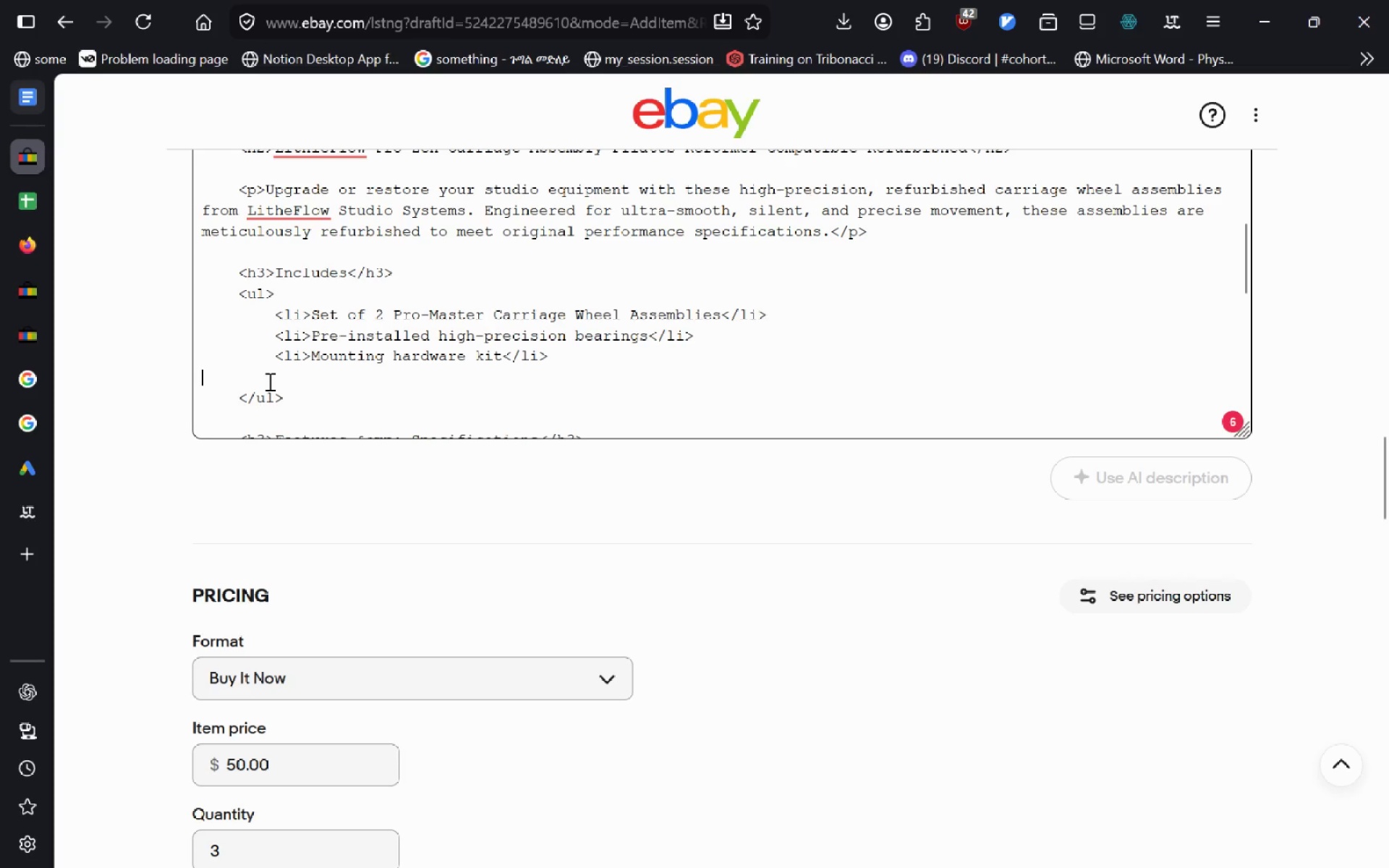 
type(        )
key(Backspace)
type( <li>Model: Pro z)
key(Backspace)
type(Zen</i>)
key(Backspace)
key(Backspace)
type(li>)
 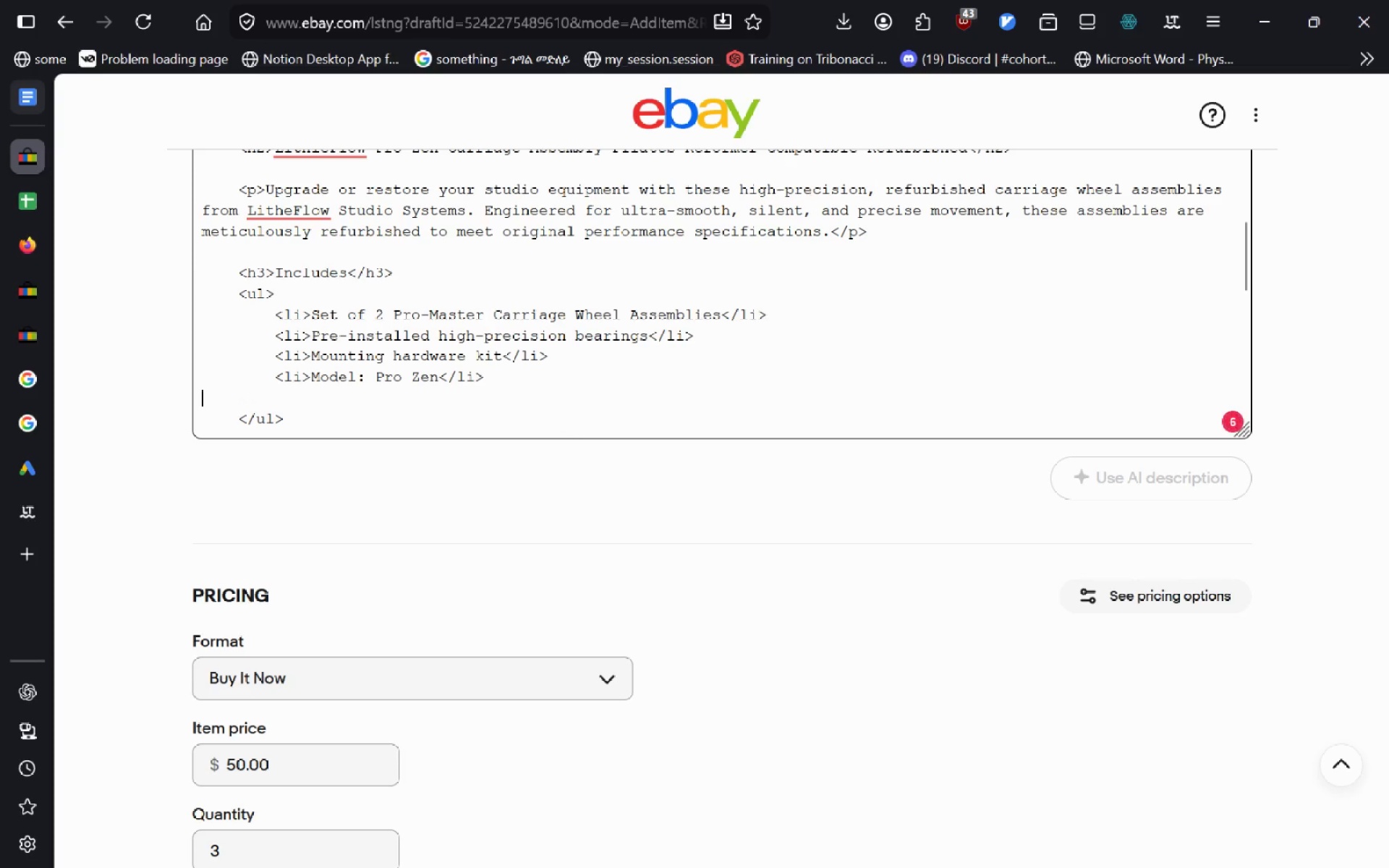 
 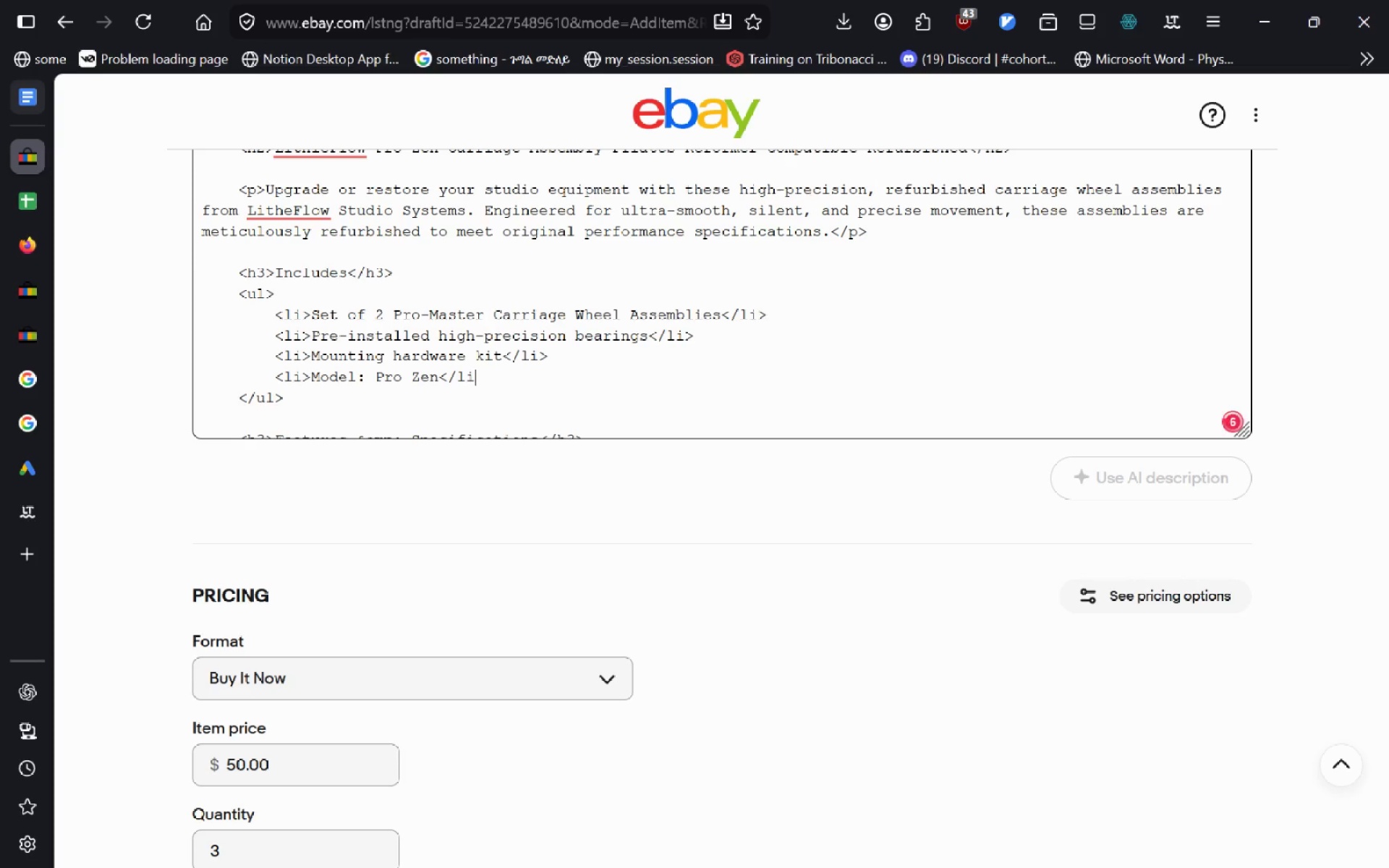 
key(Enter)
 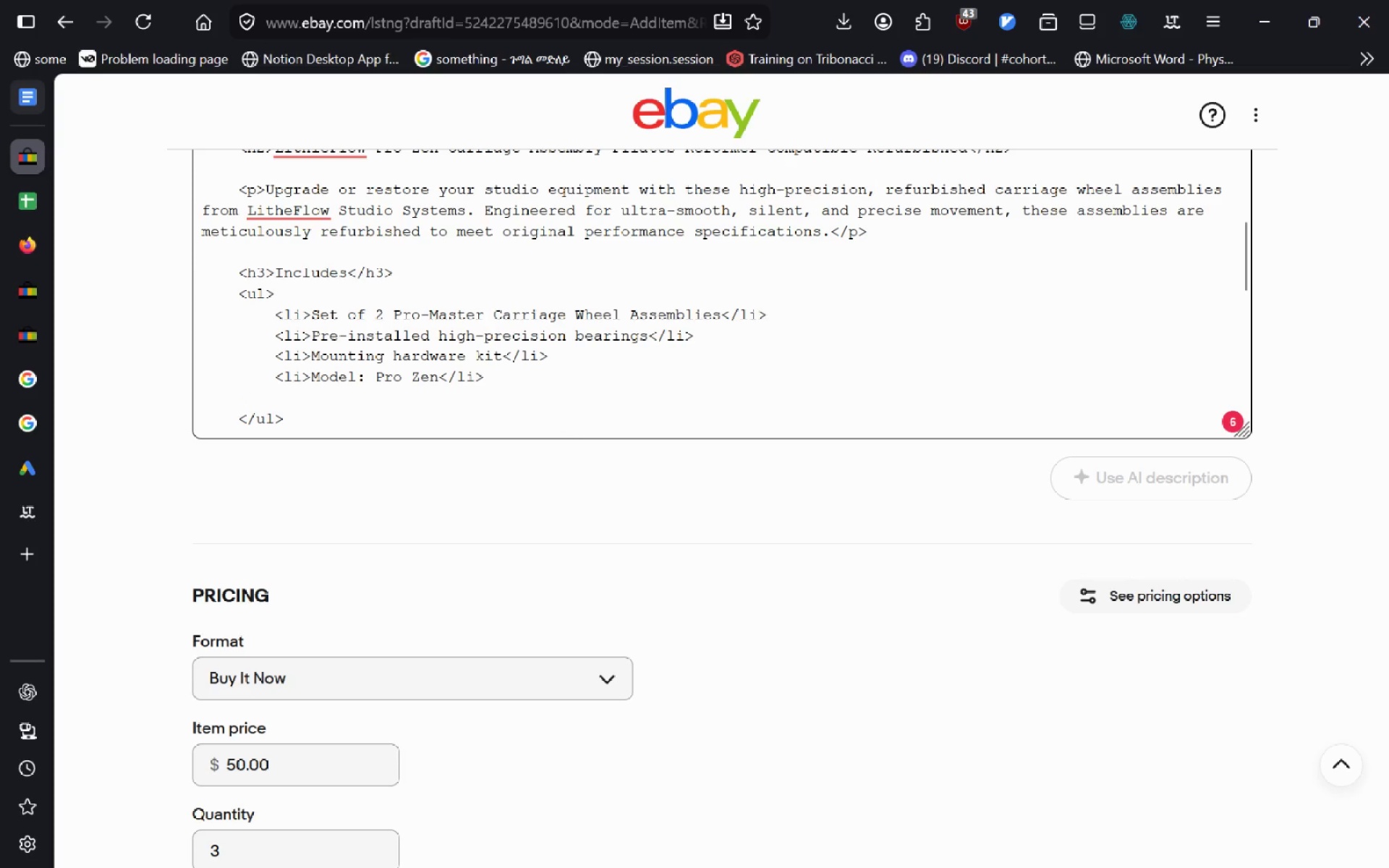 
key(Backspace)
 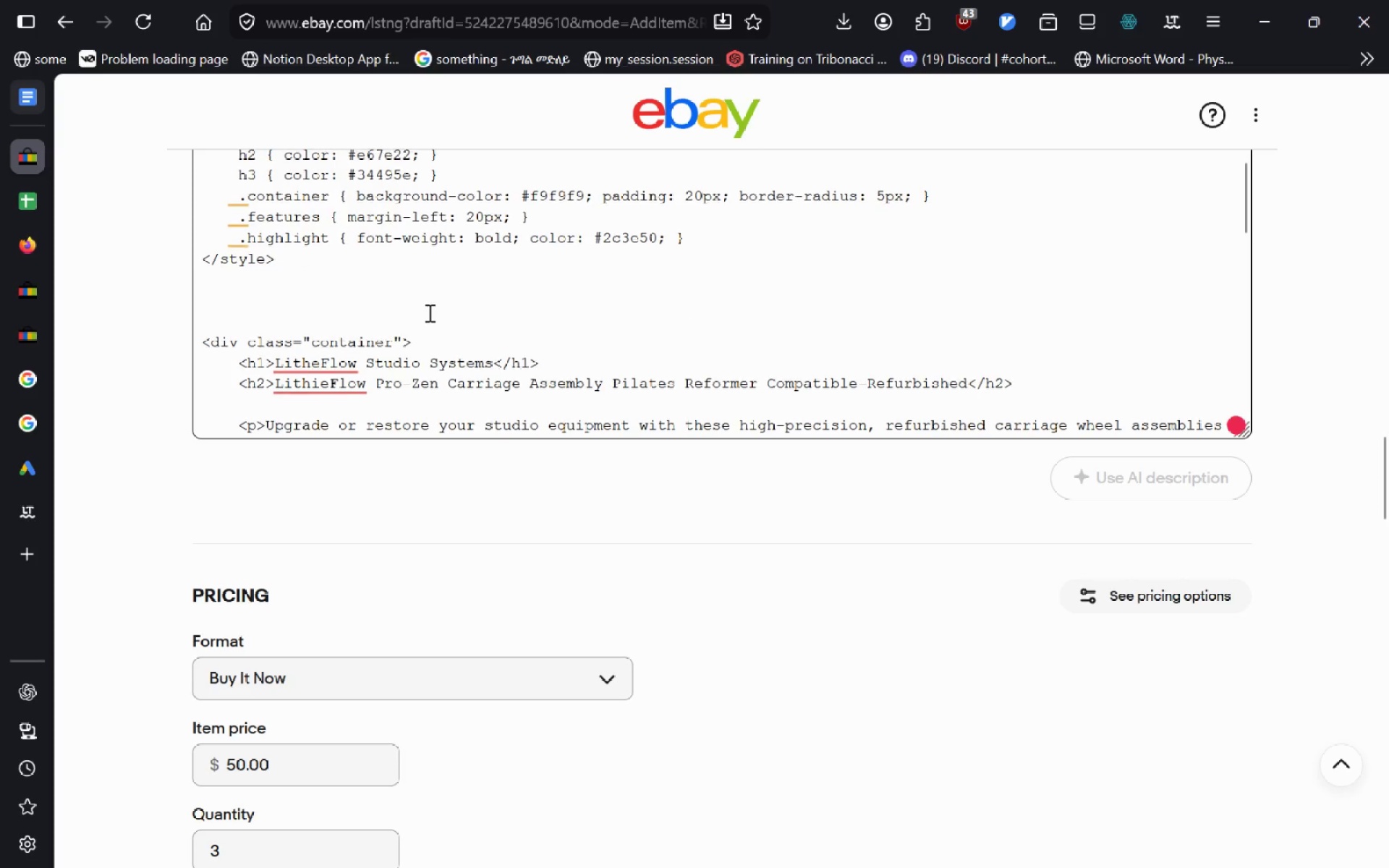 
left_click([428, 312])
 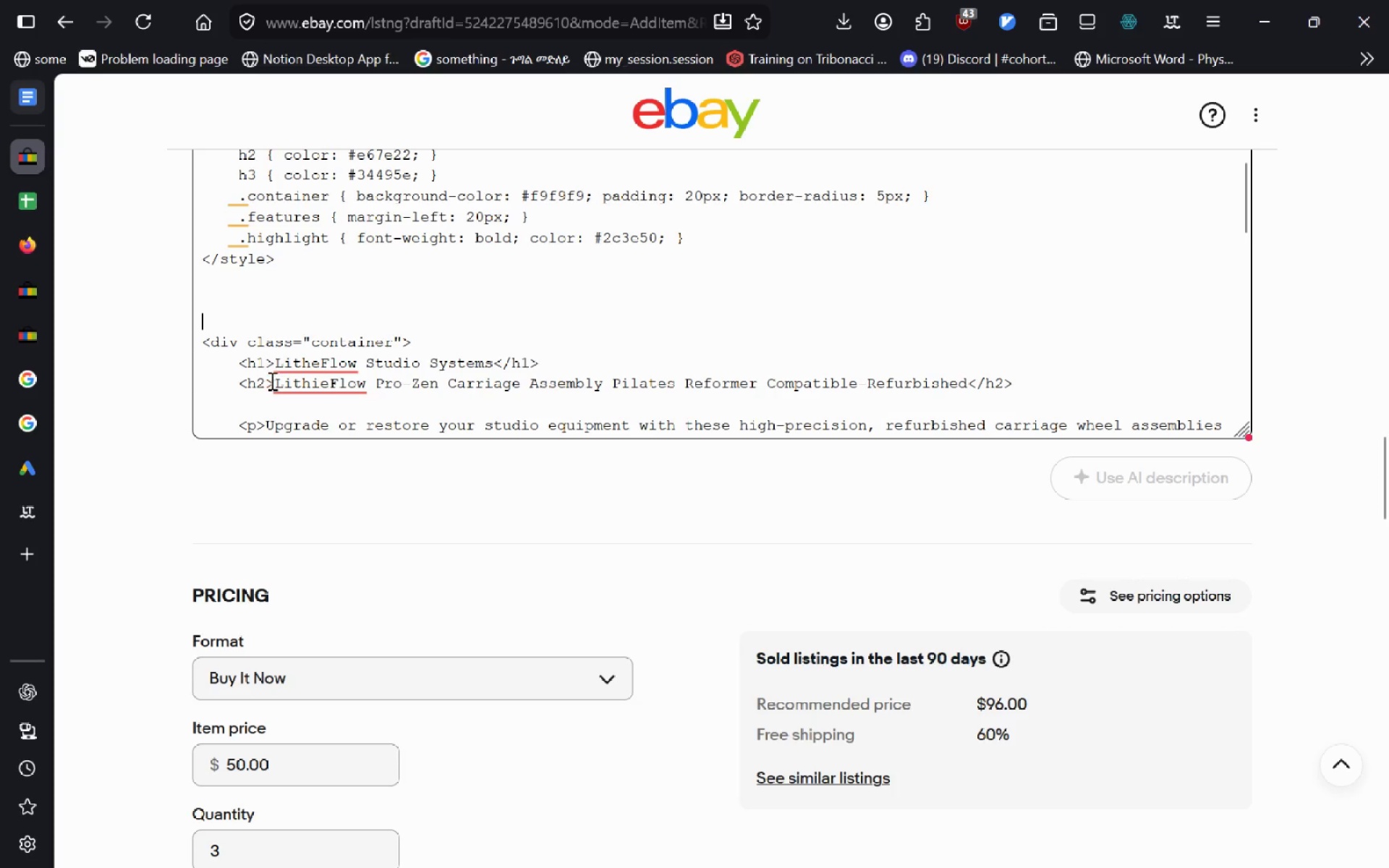 
left_click([276, 383])
 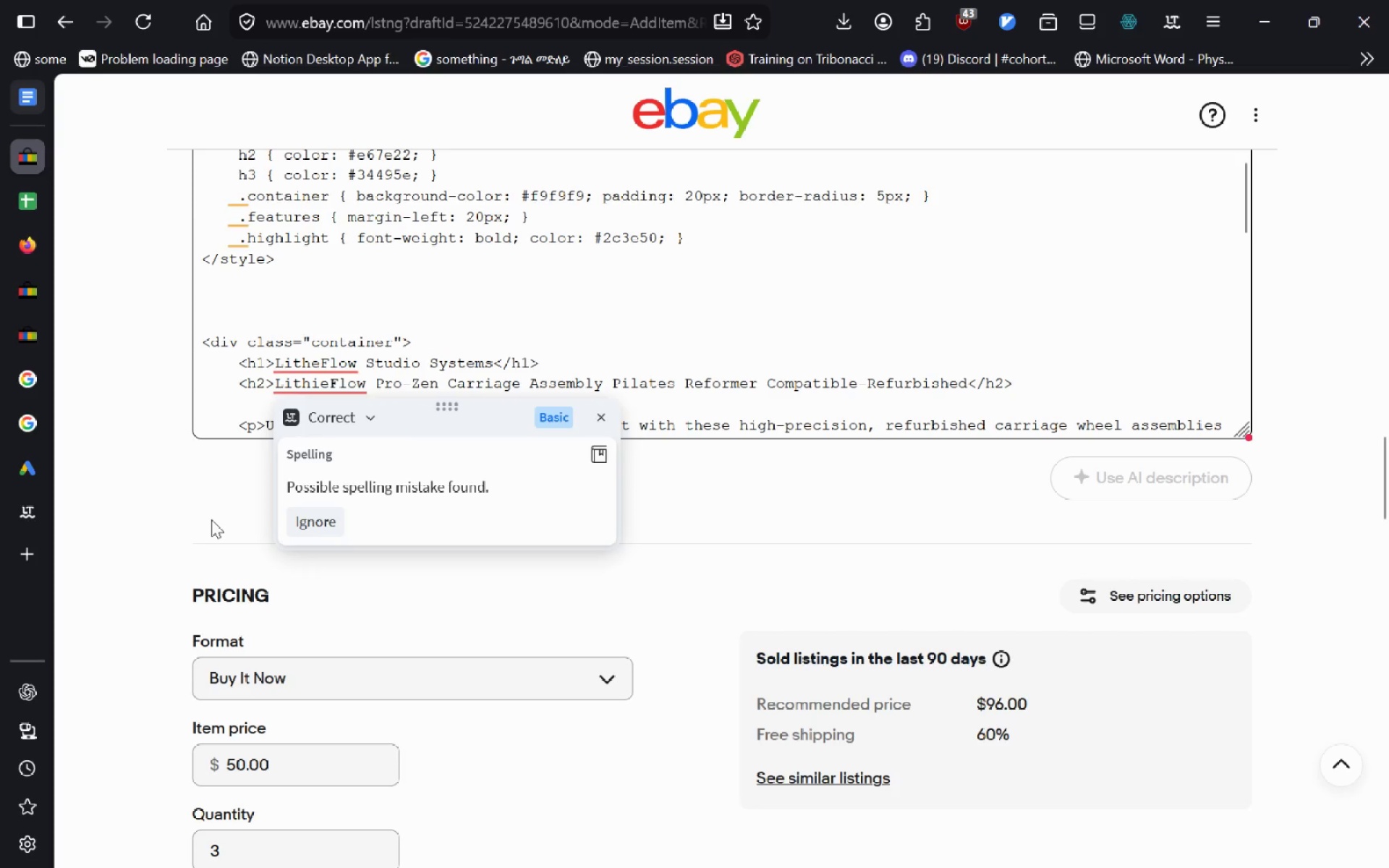 
left_click([207, 516])
 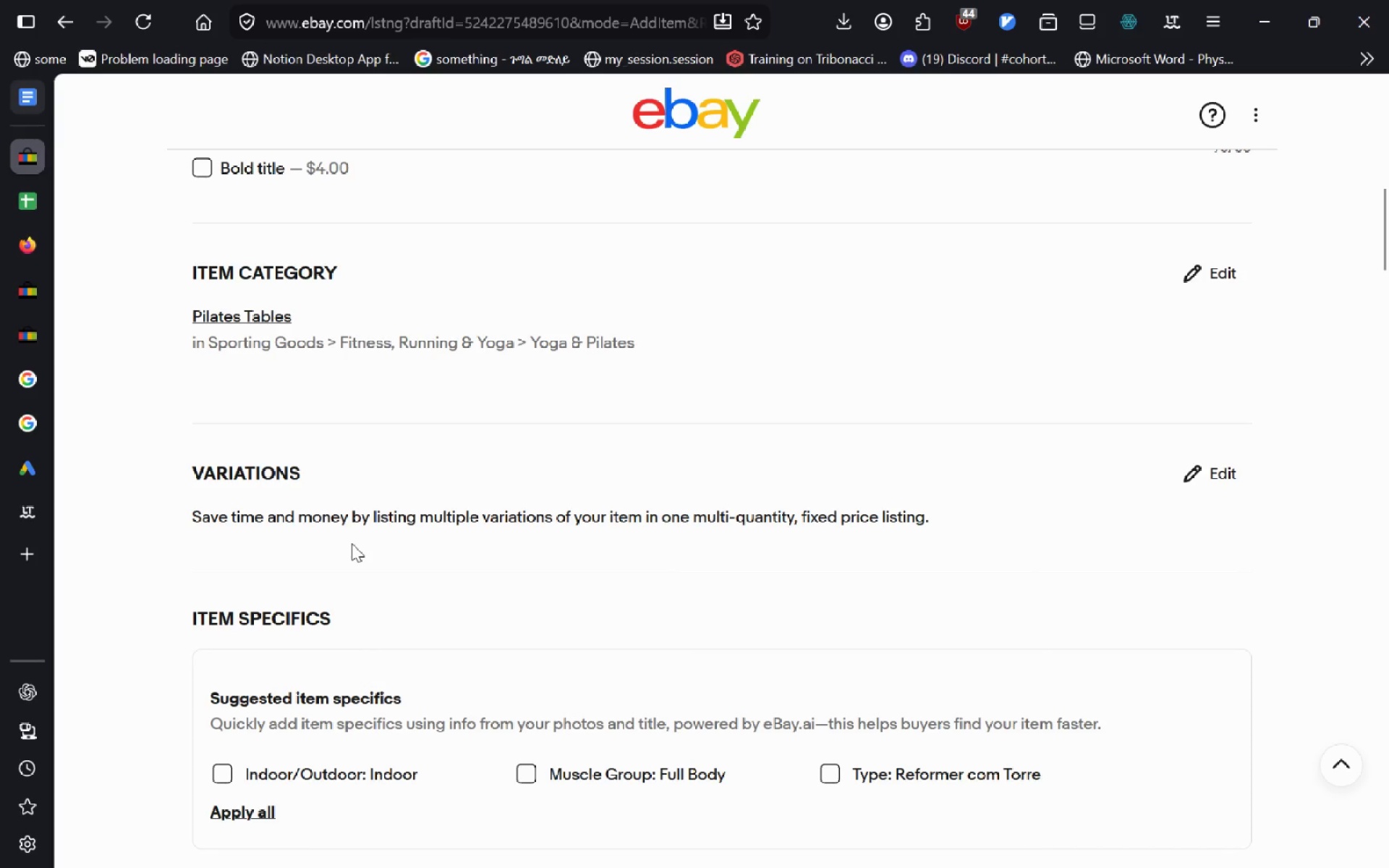 
wait(21.67)
 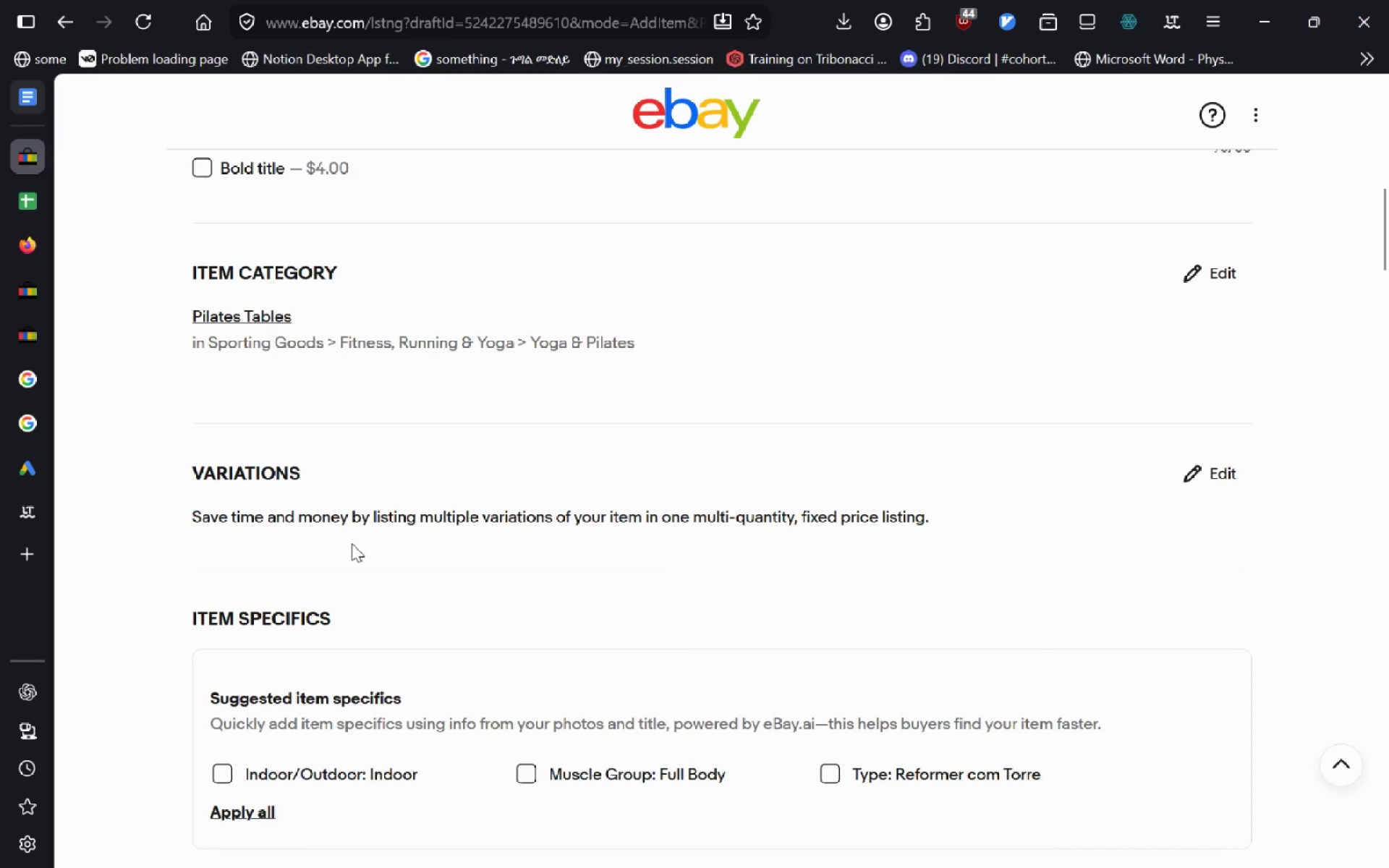 
left_click([267, 323])
 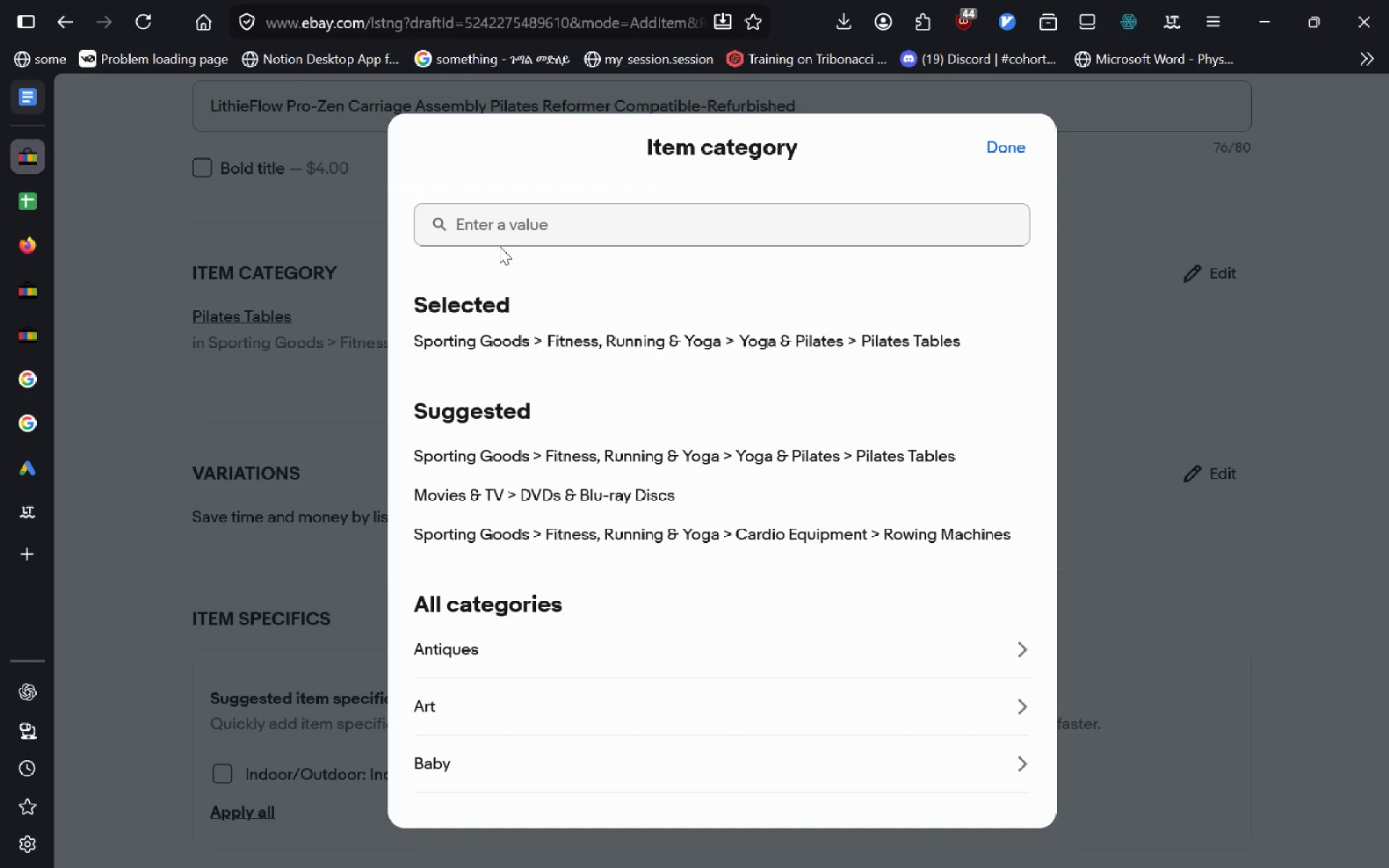 
wait(7.48)
 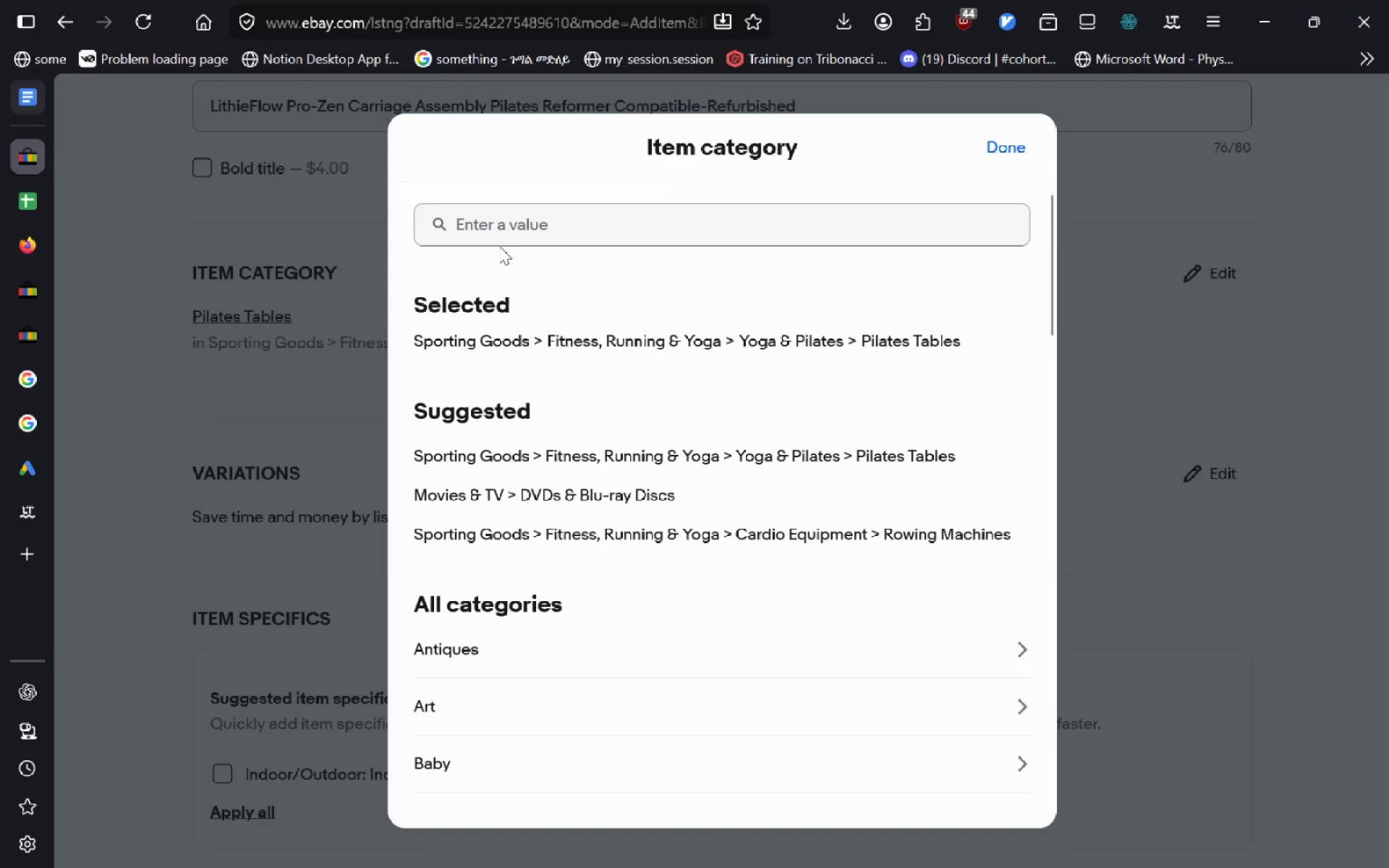 
key(Control+T)
 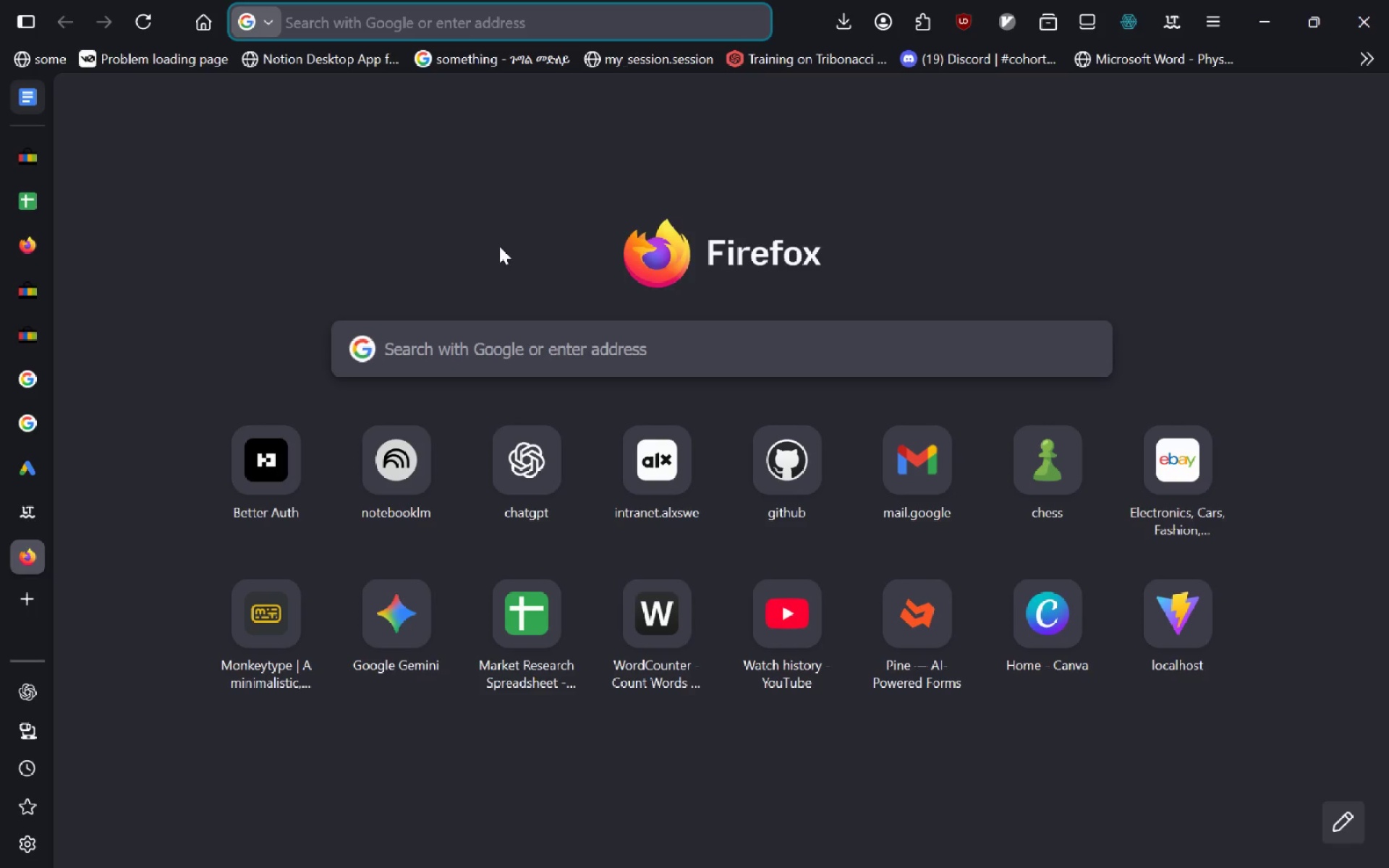 
type(Rowing Machines eBAy)
 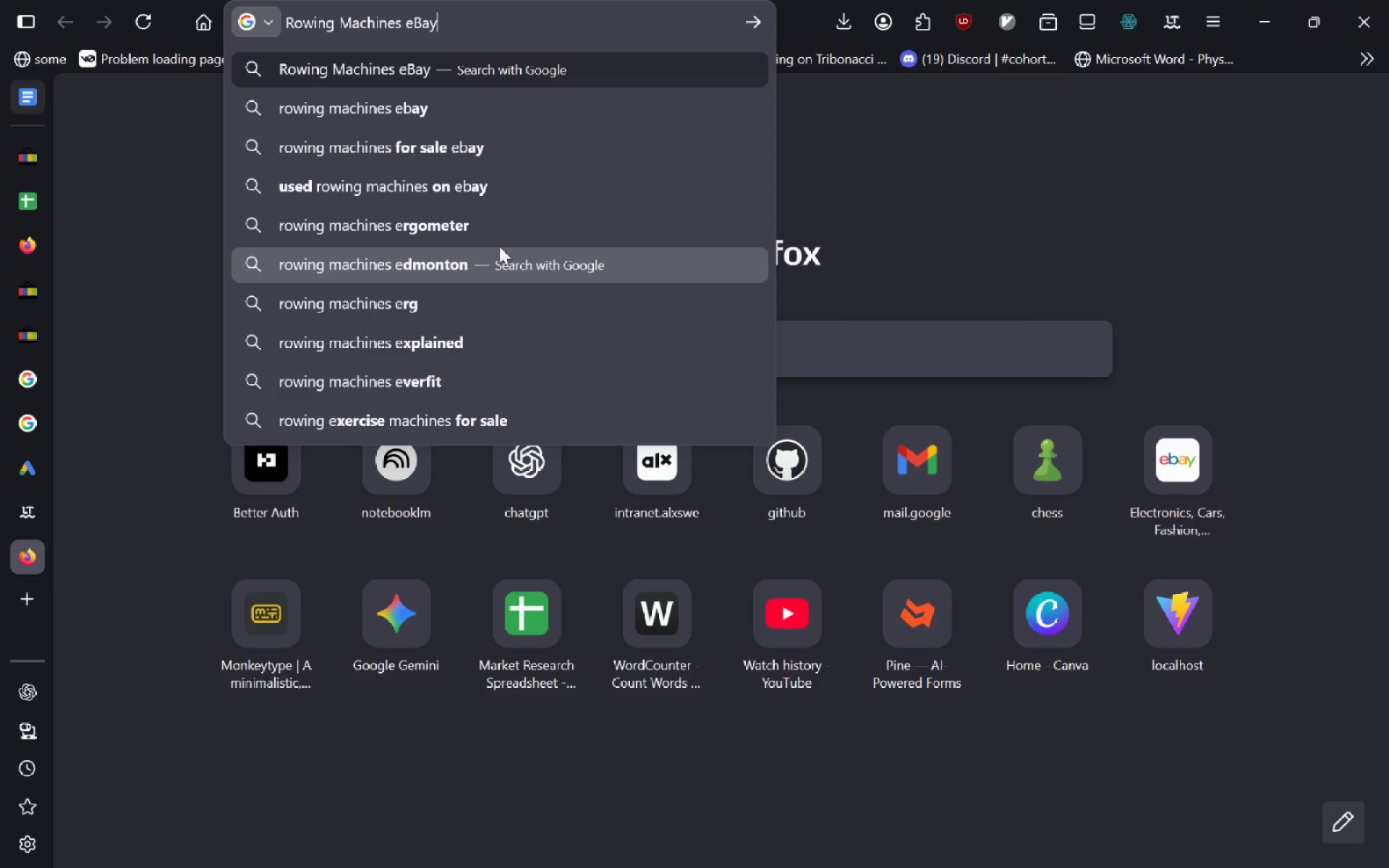 
key(Enter)
 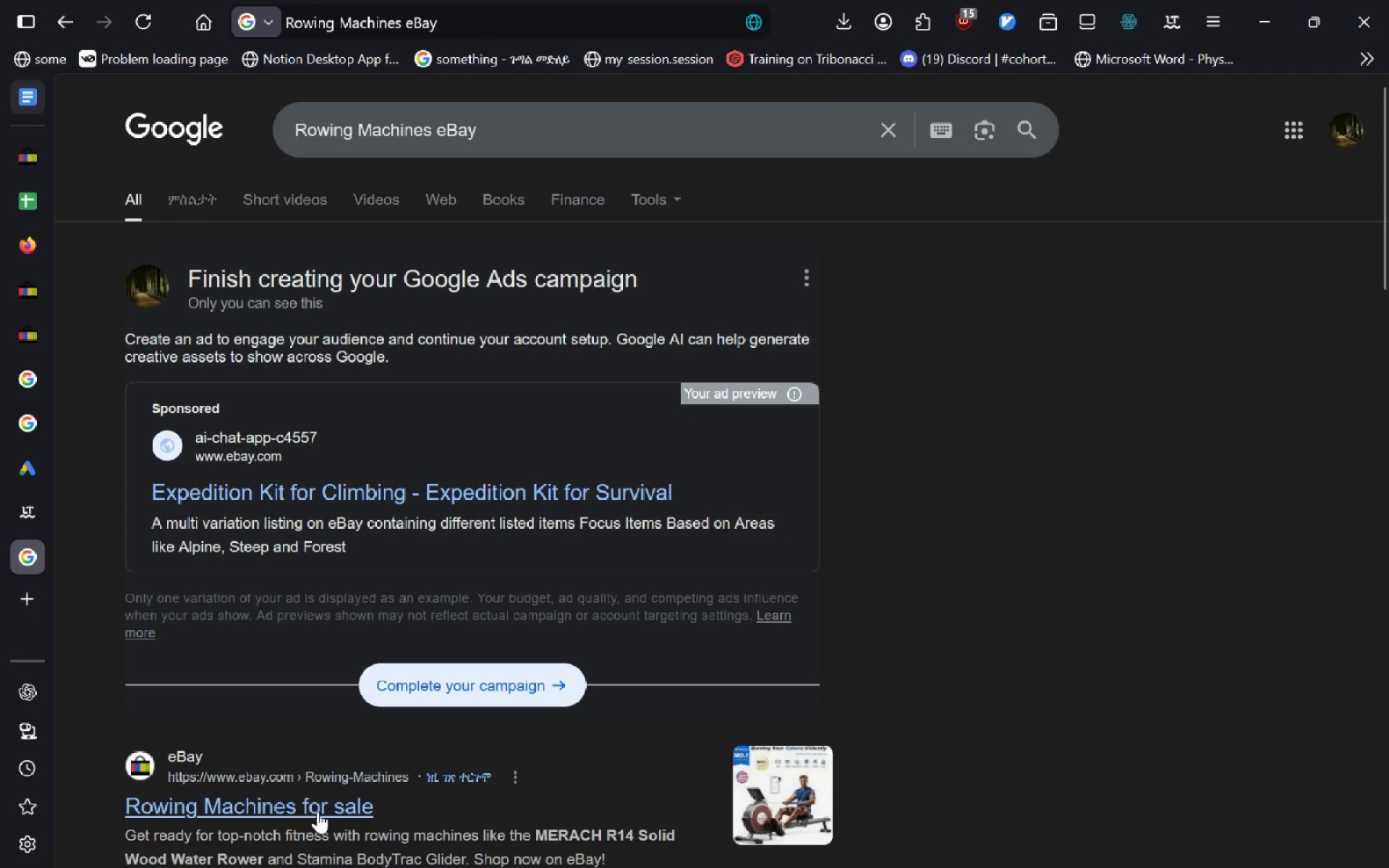 
left_click([318, 812])
 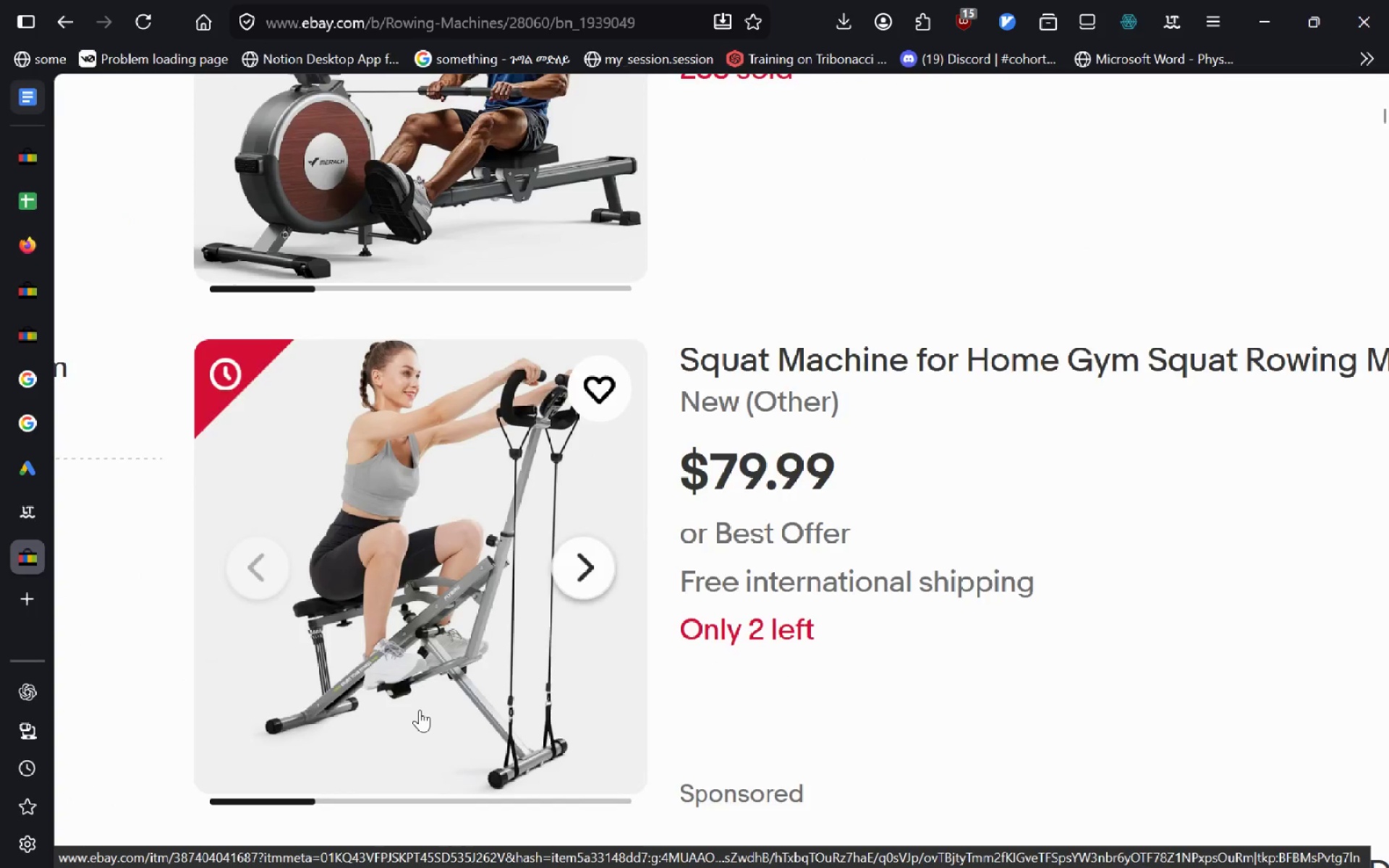 
wait(13.95)
 